 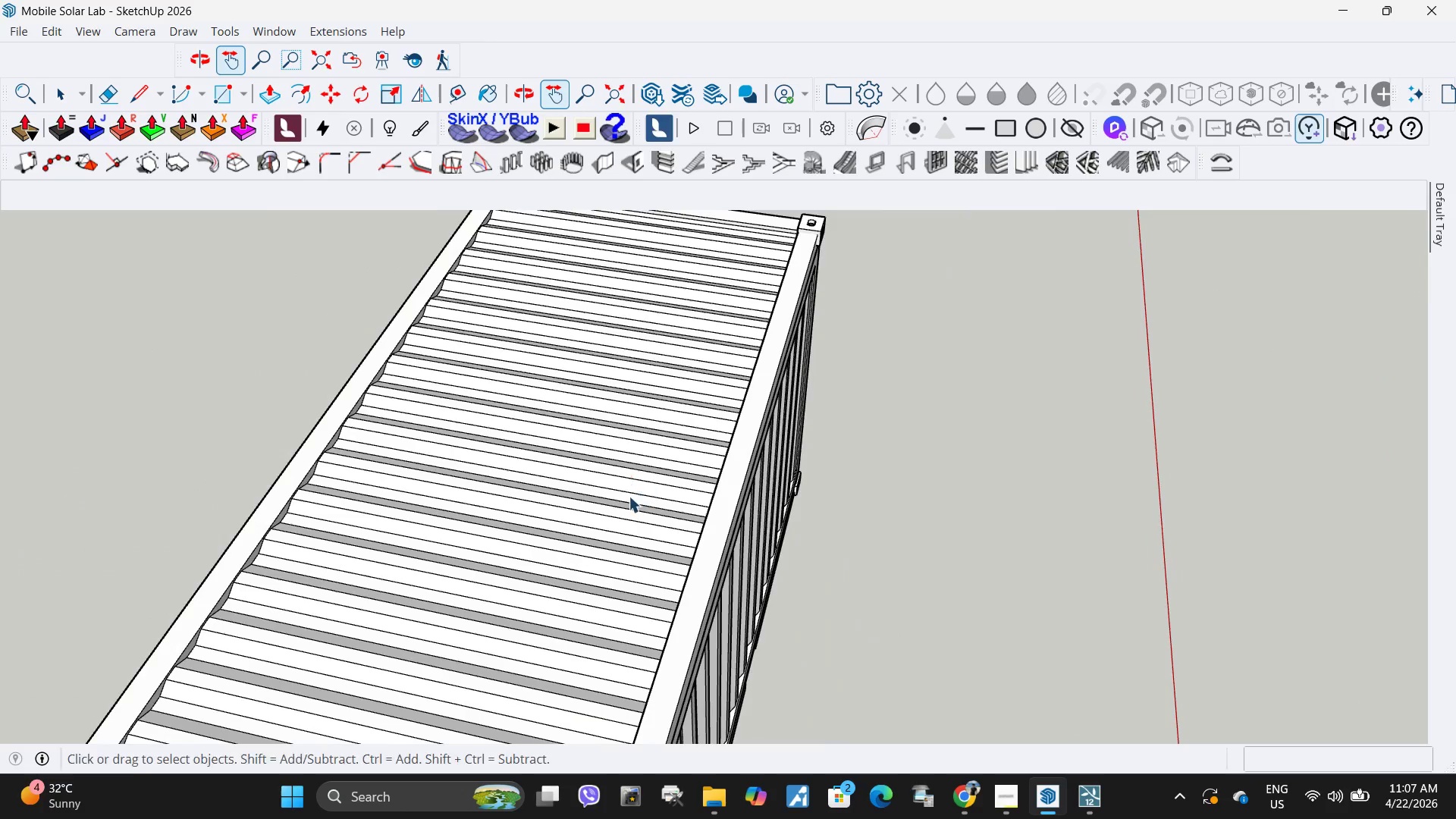 
key(Space)
 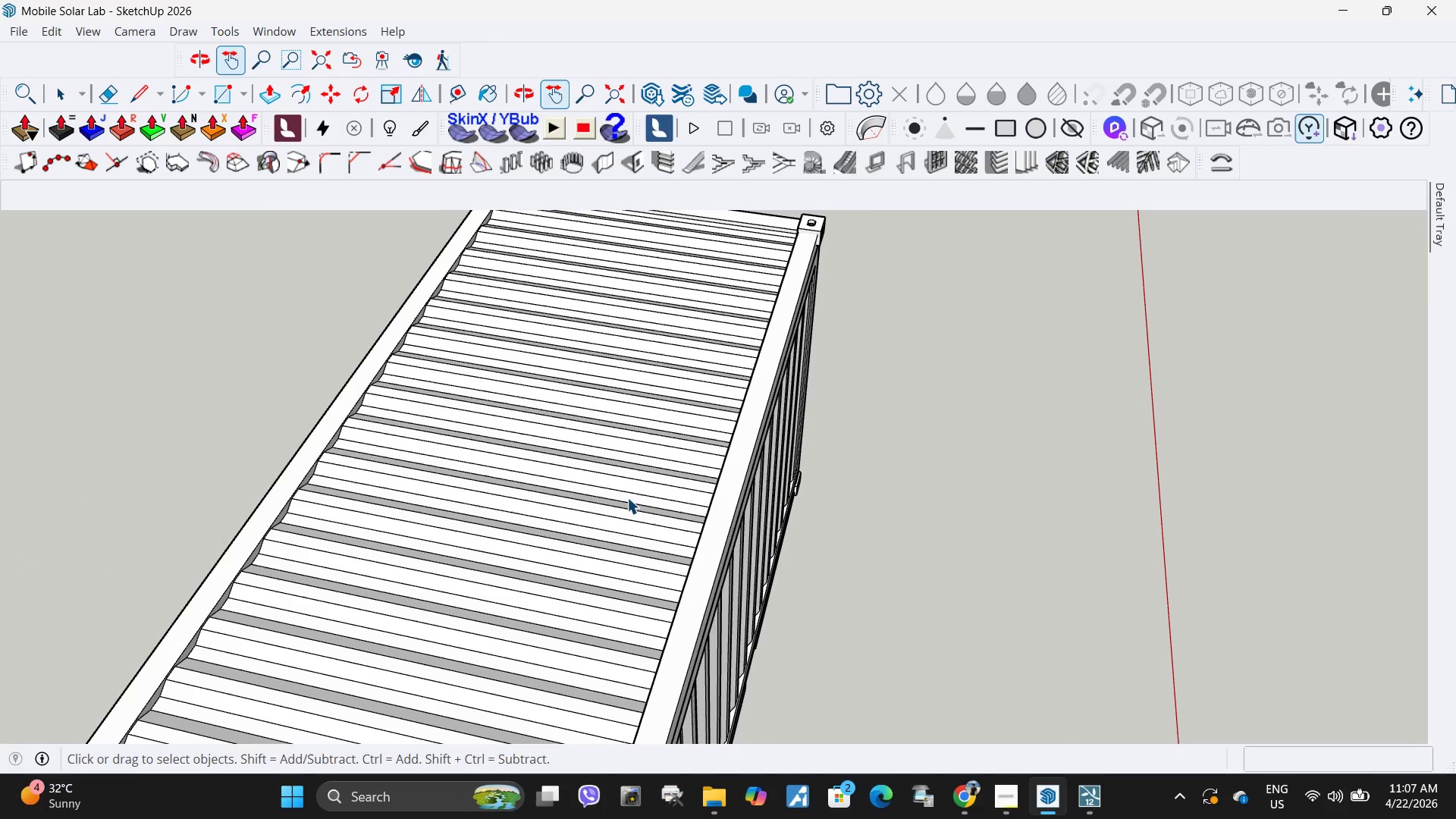 
left_click_drag(start_coordinate=[627, 497], to_coordinate=[630, 493])
 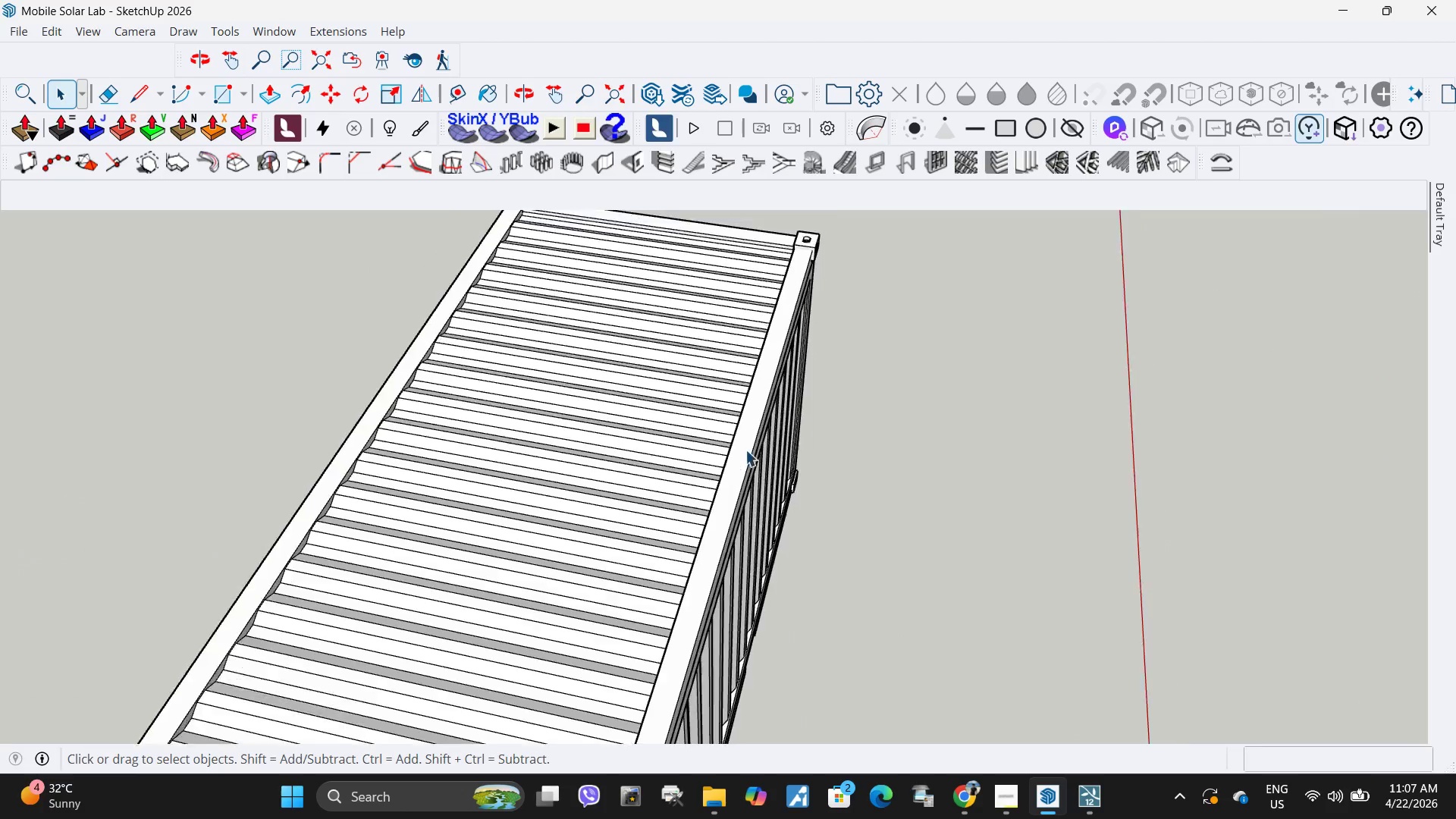 
scroll: coordinate [524, 353], scroll_direction: down, amount: 12.0
 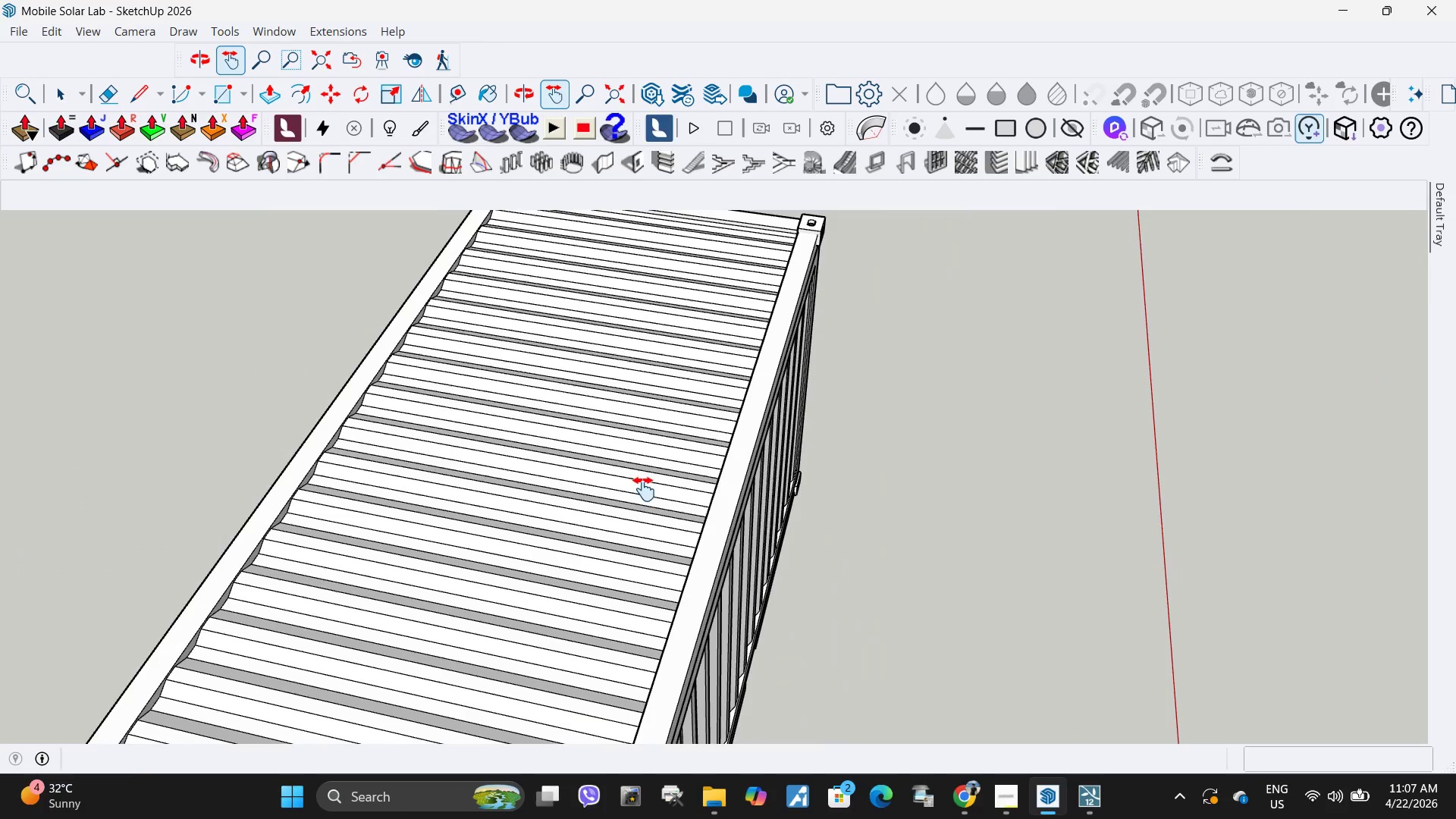 
left_click([691, 527])
 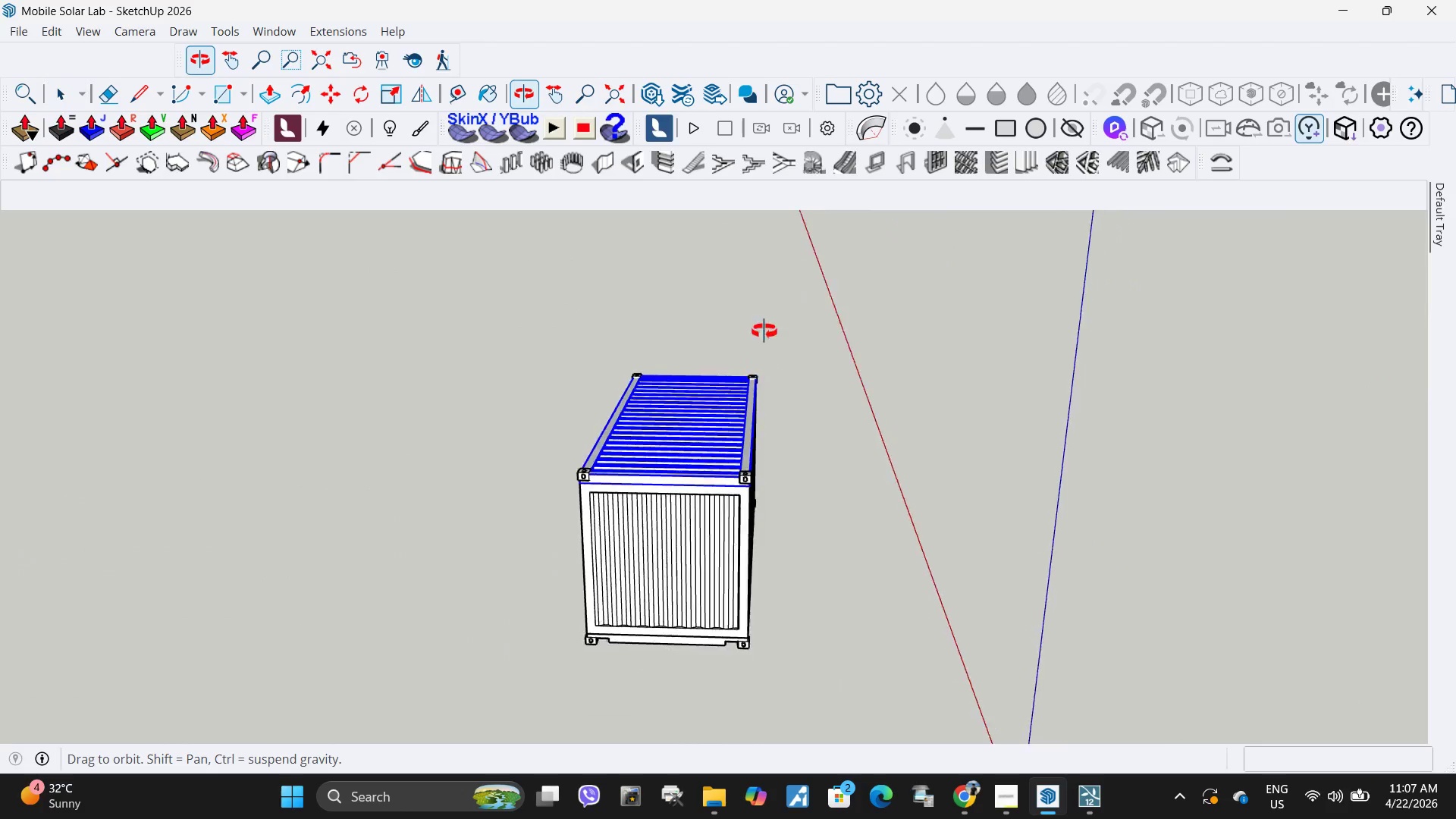 
scroll: coordinate [751, 434], scroll_direction: down, amount: 12.0
 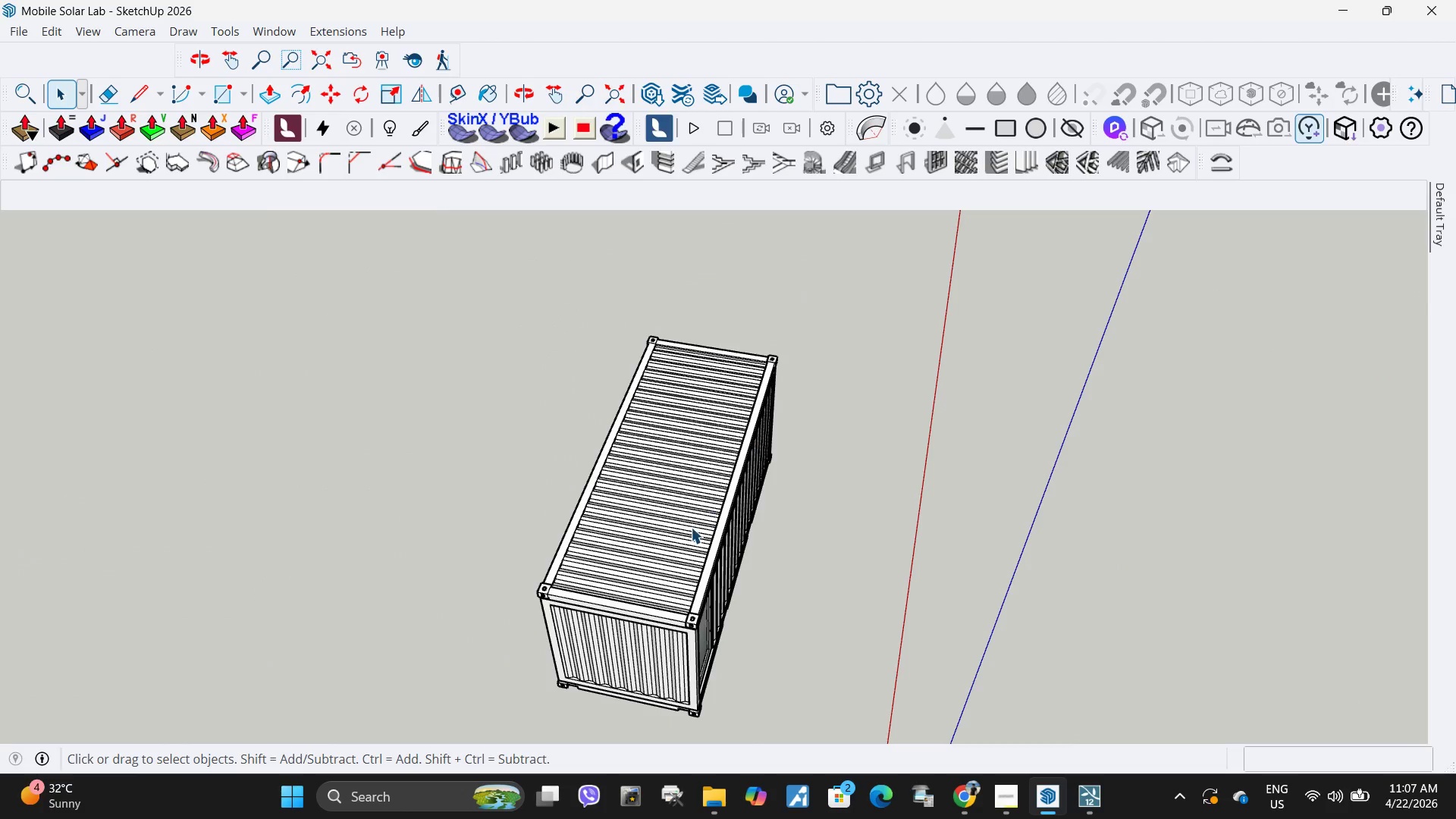 
key(M)
 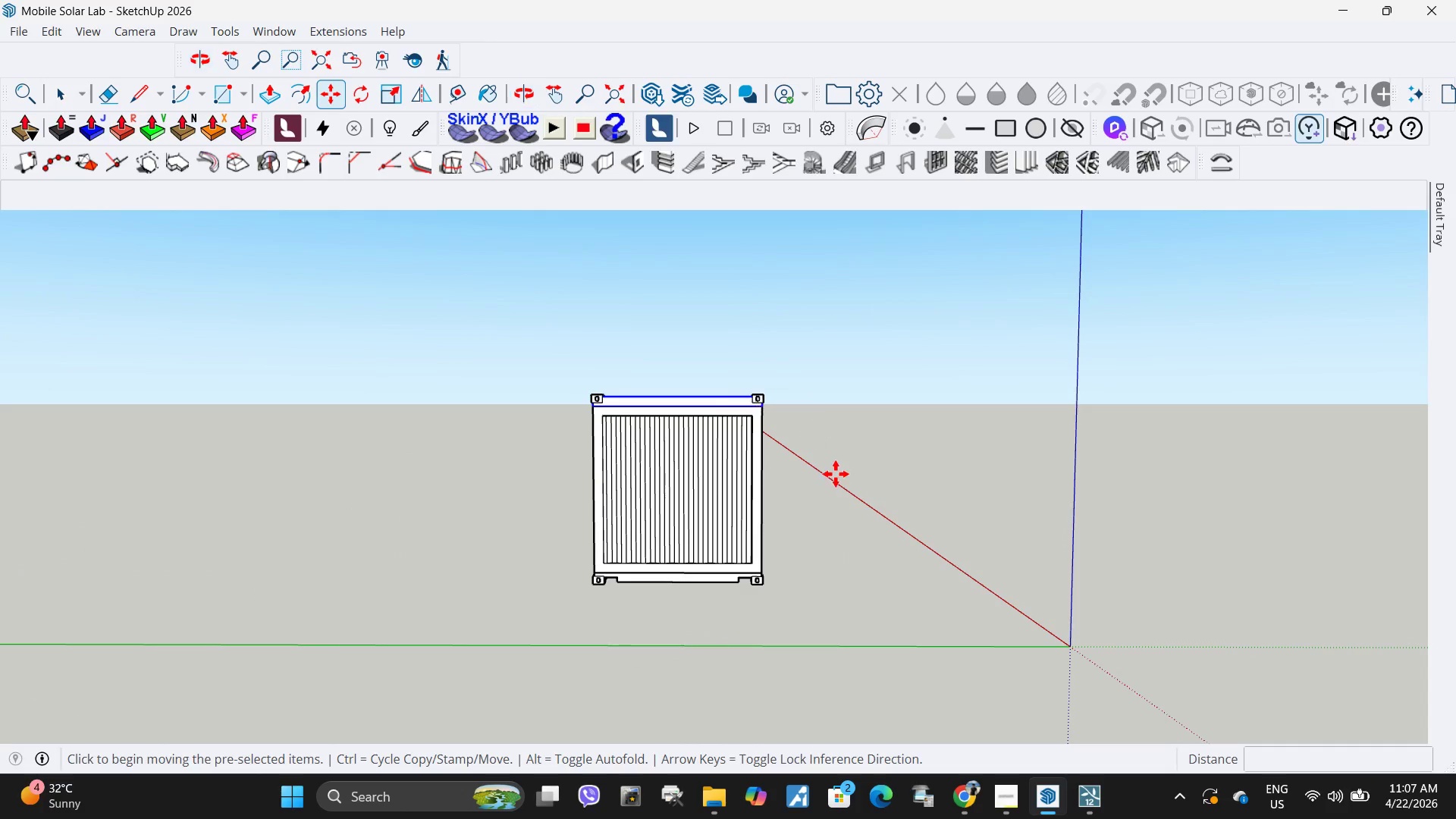 
left_click_drag(start_coordinate=[836, 475], to_coordinate=[837, 453])
 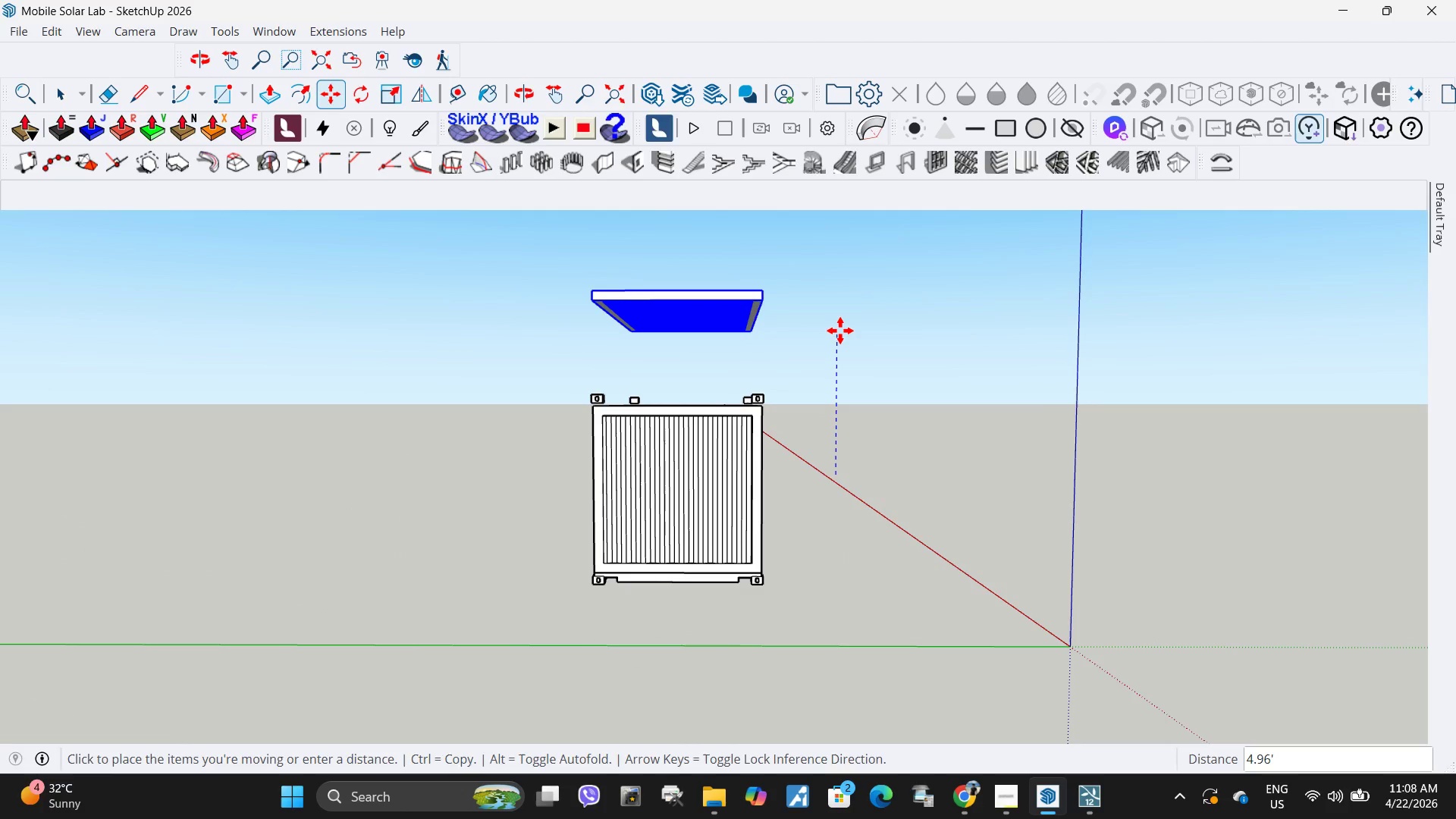 
left_click([840, 331])
 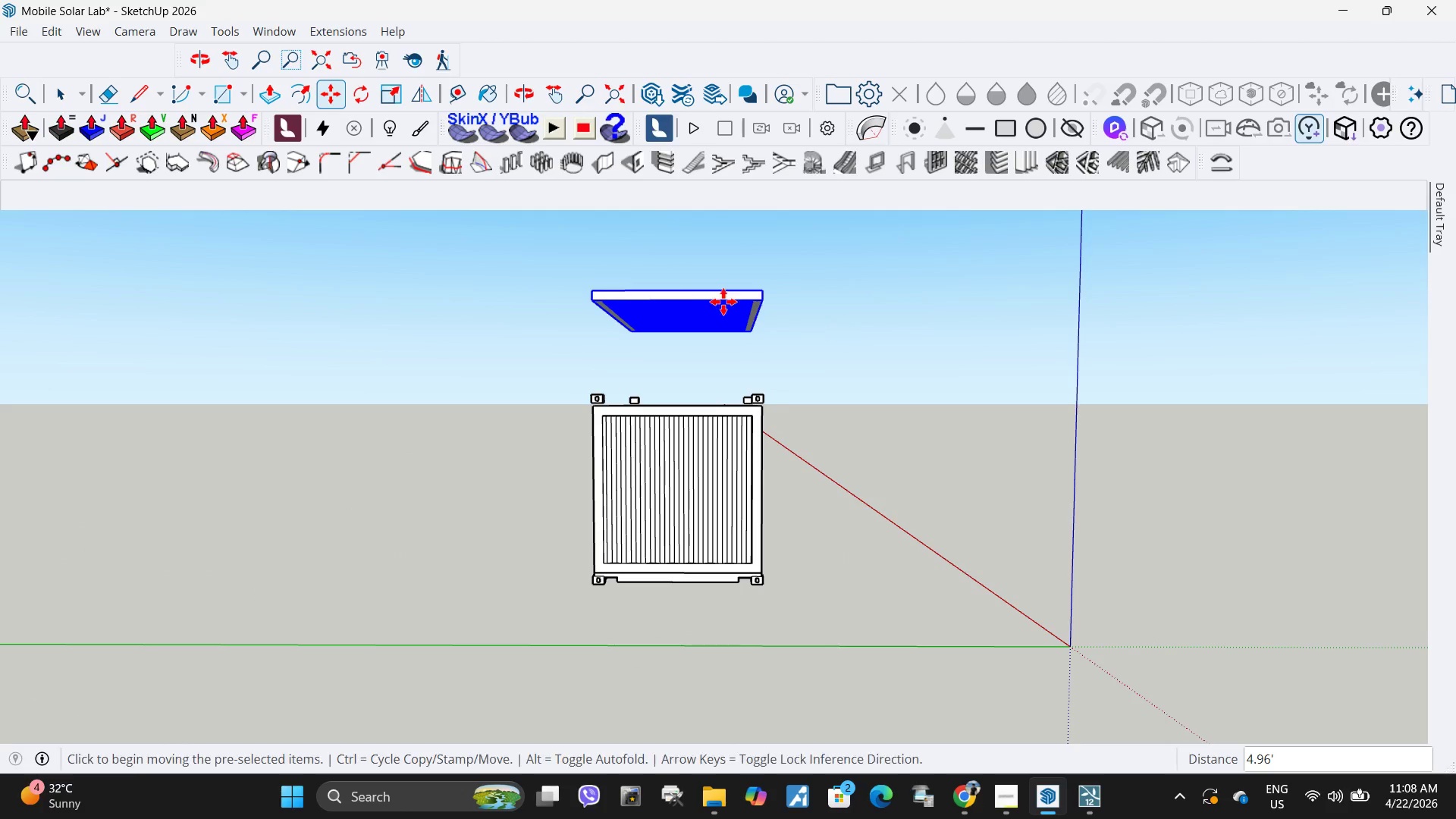 
scroll: coordinate [604, 488], scroll_direction: up, amount: 11.0
 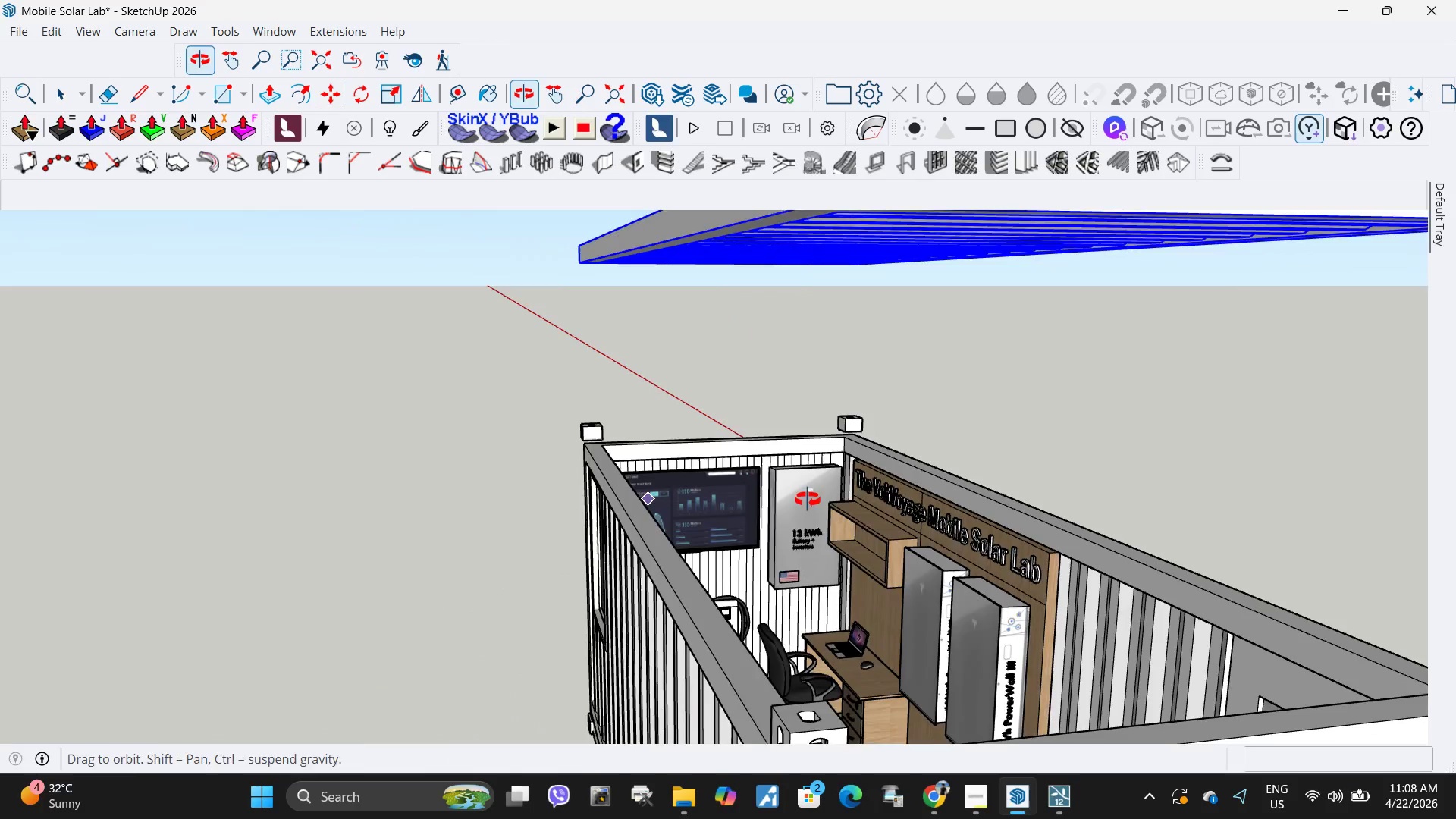 
key(Control+ControlLeft)
 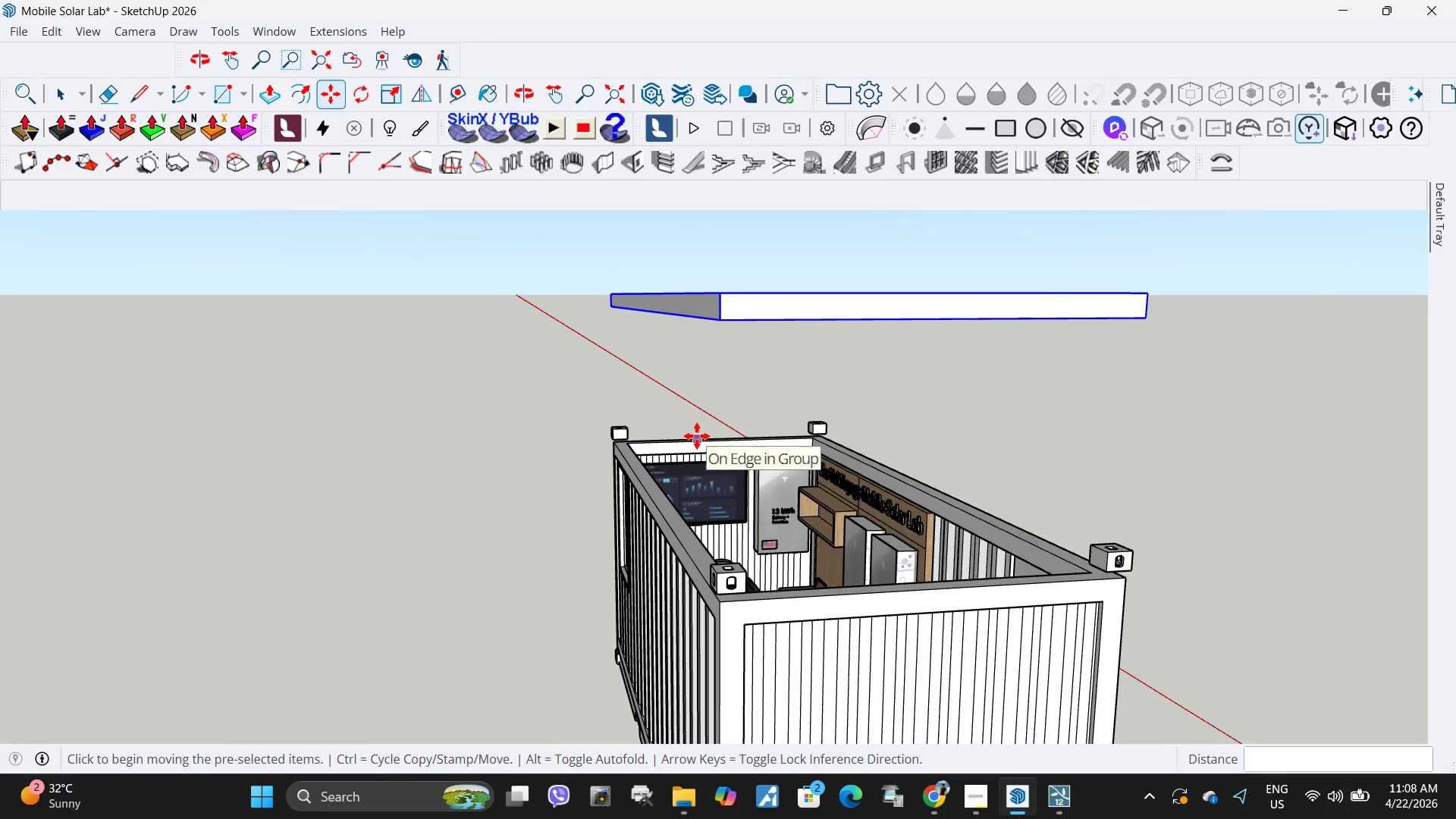 
key(Control+Z)
 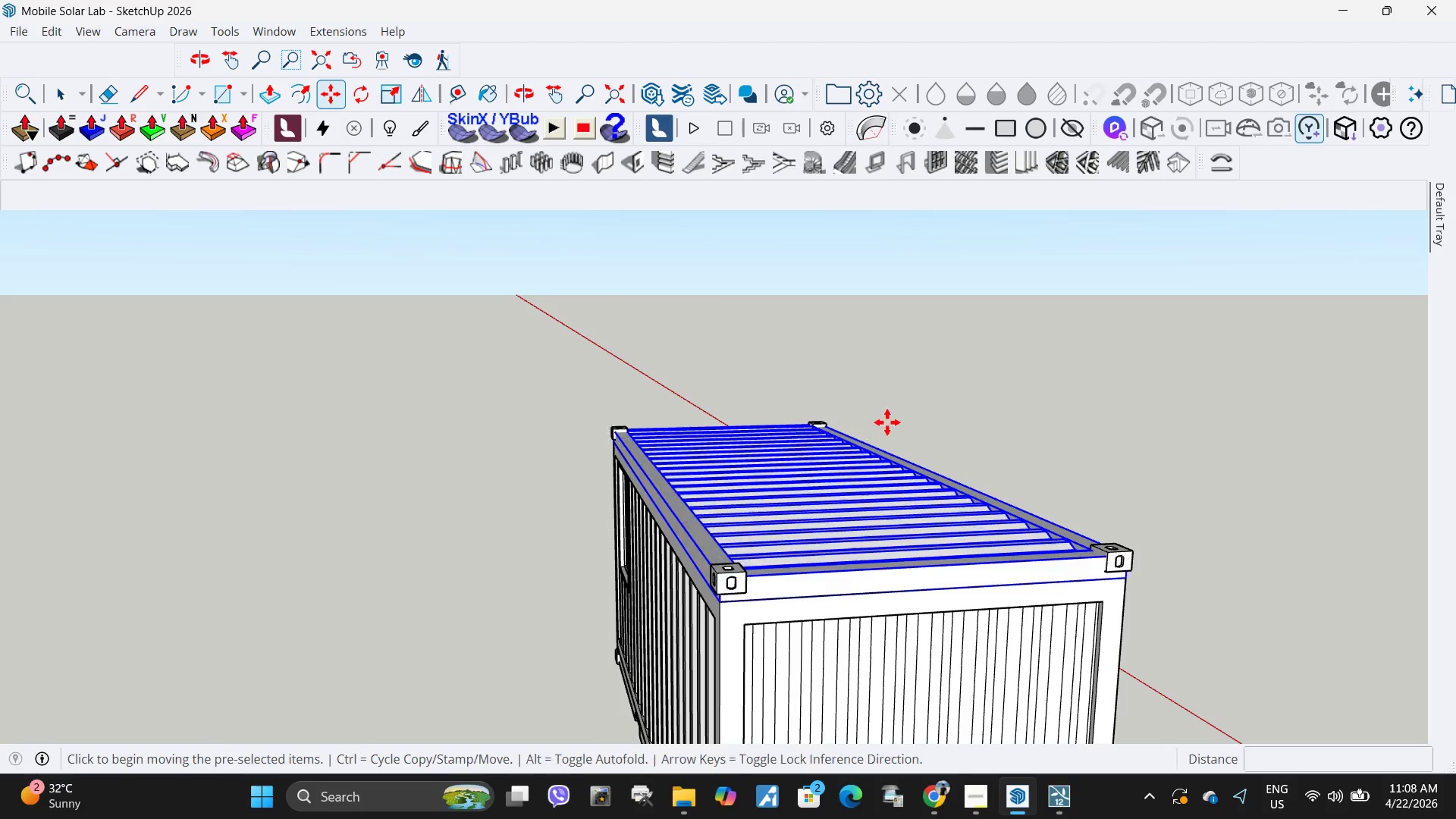 
scroll: coordinate [697, 436], scroll_direction: down, amount: 4.0
 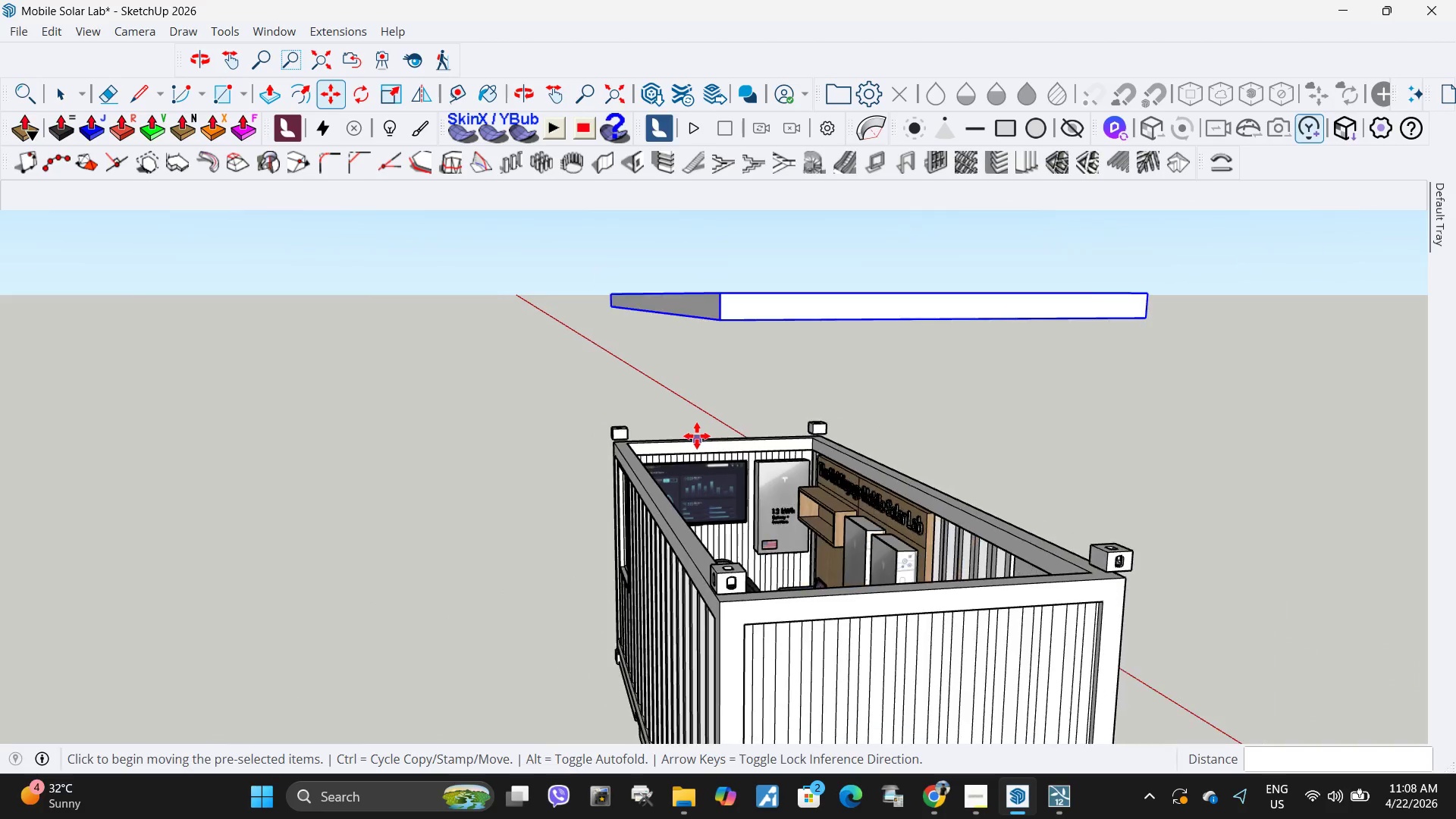 
key(Control+Y)
 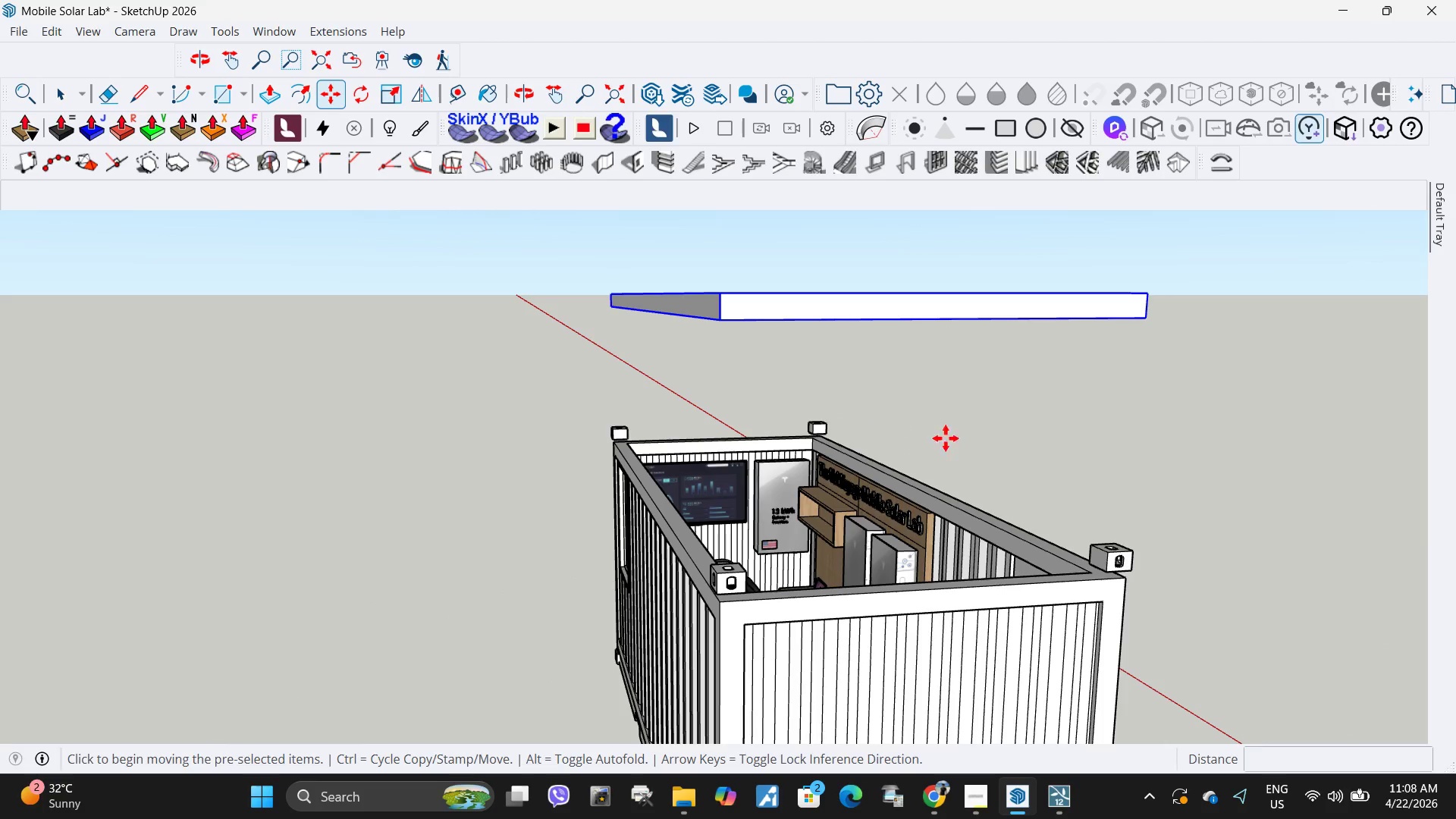 
key(Space)
 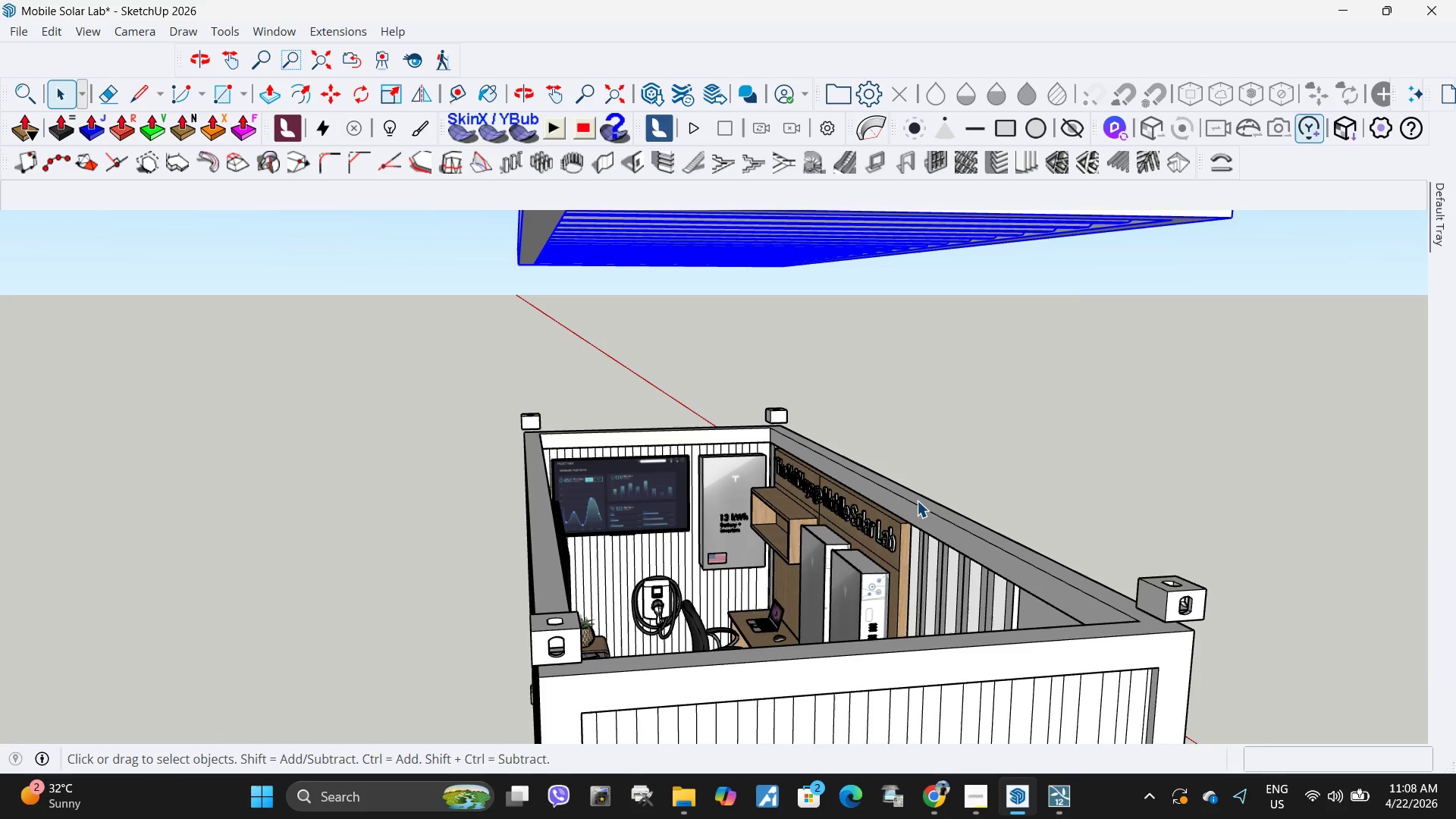 
left_click([917, 500])
 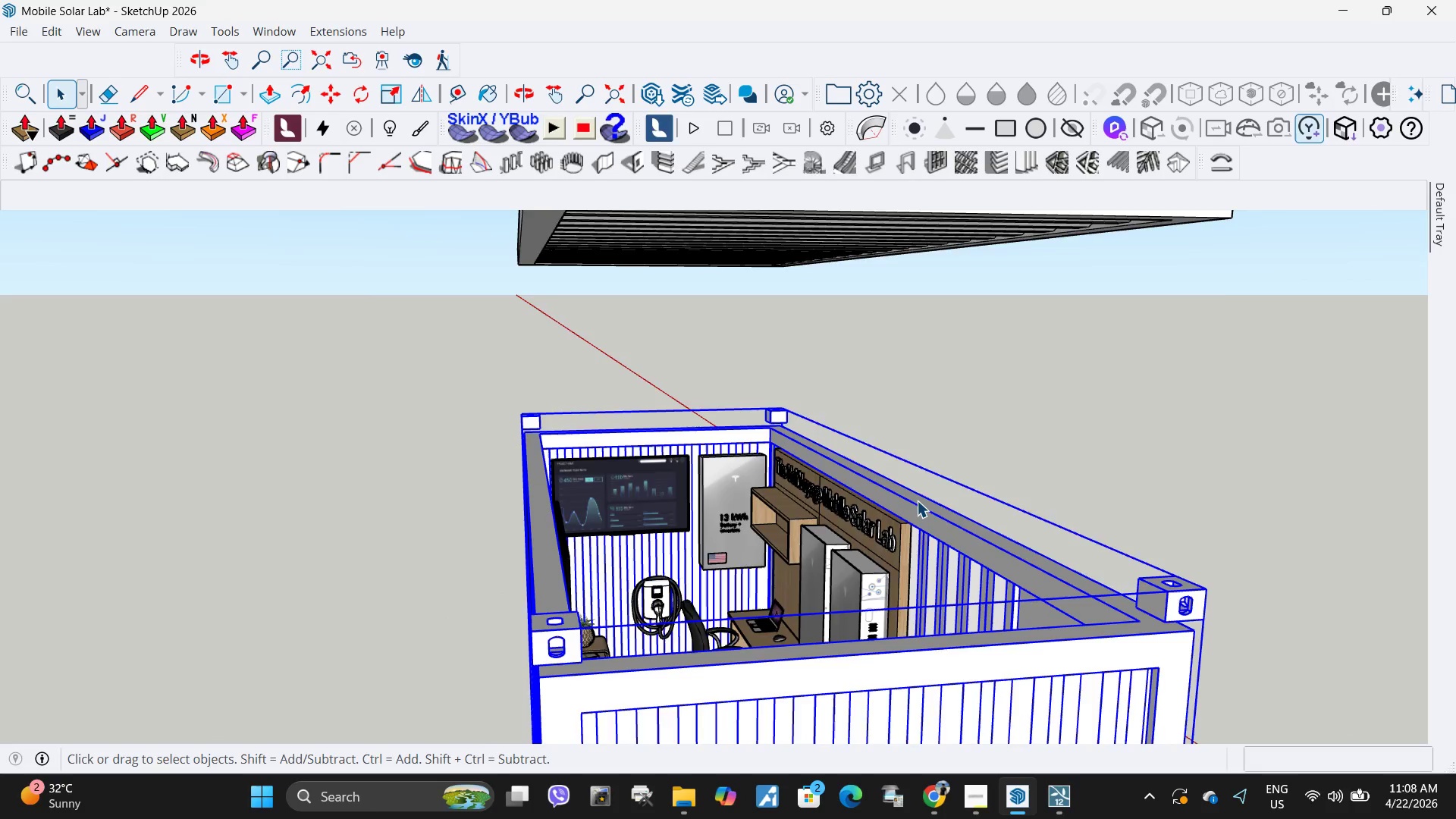 
scroll: coordinate [1003, 484], scroll_direction: up, amount: 3.0
 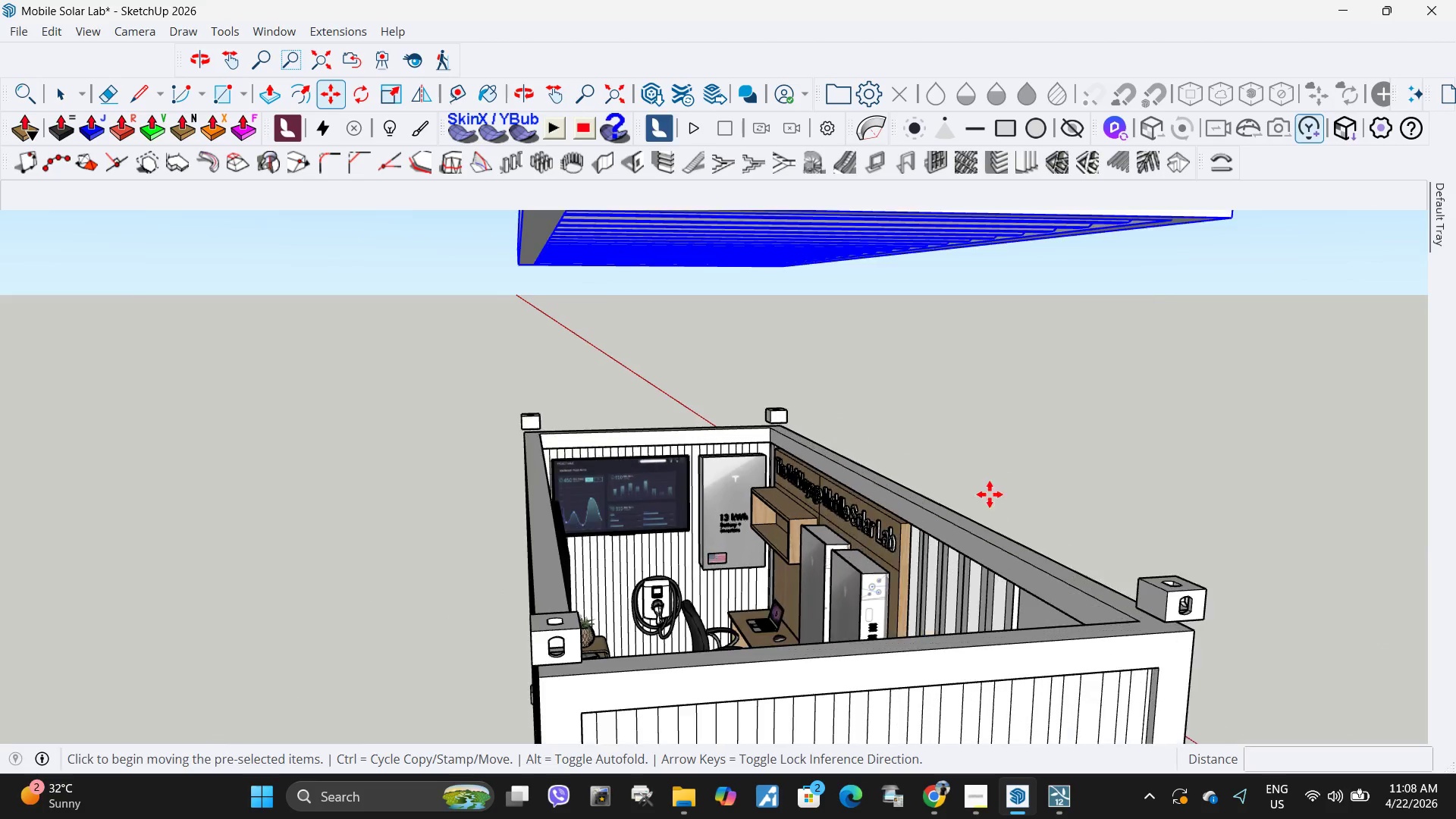 
double_click([917, 500])
 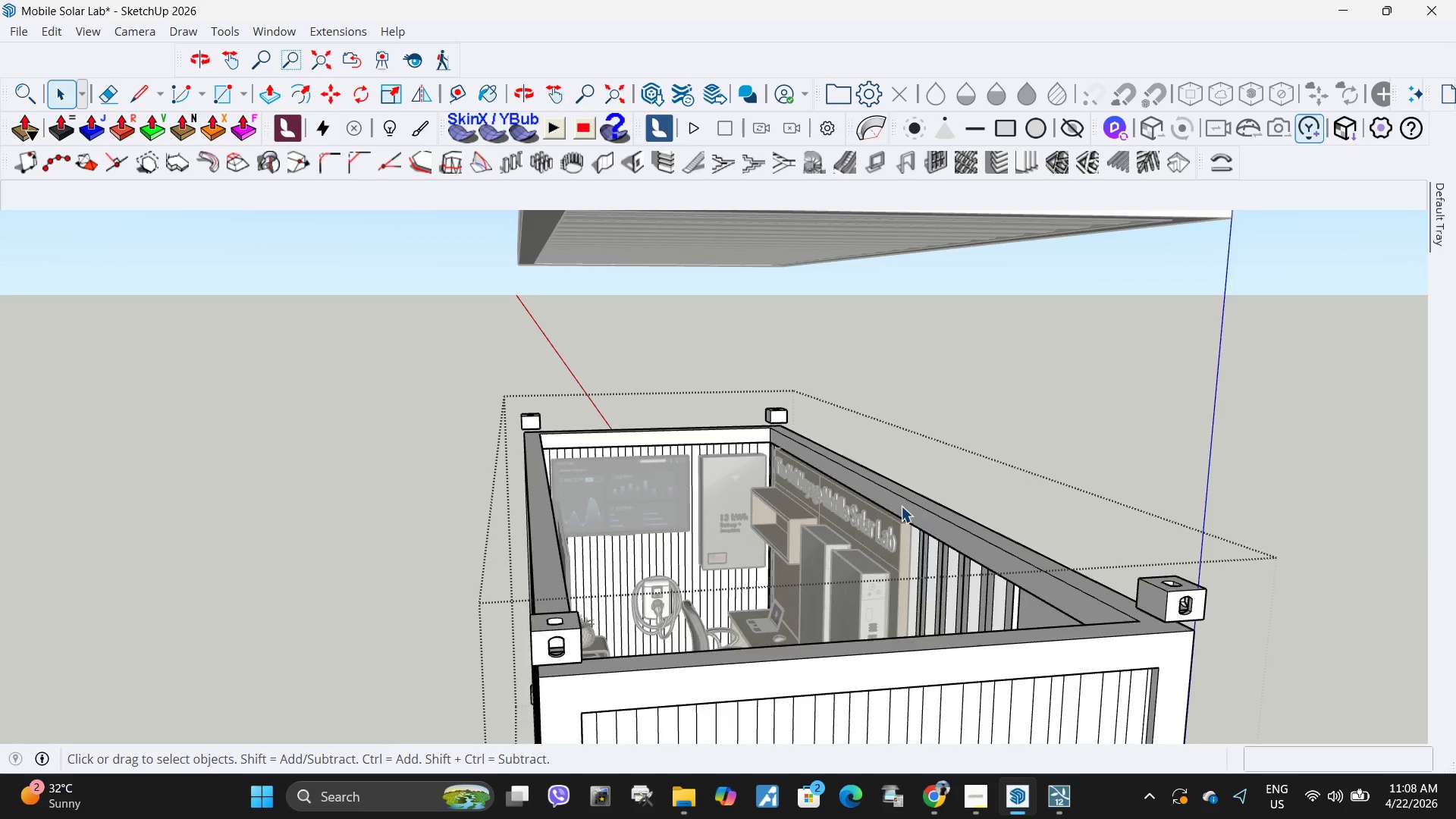 
left_click([904, 508])
 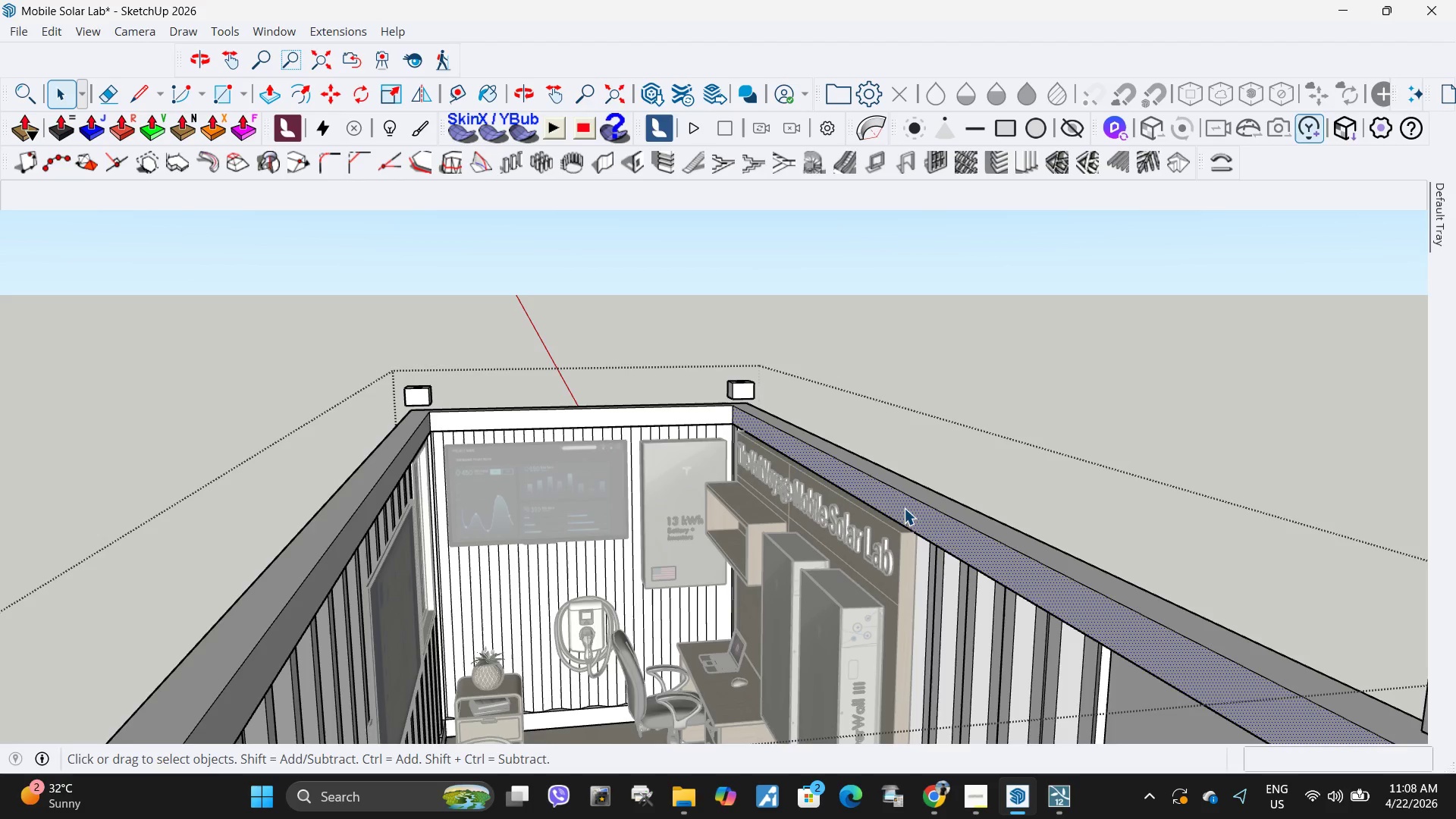 
scroll: coordinate [904, 508], scroll_direction: up, amount: 7.0
 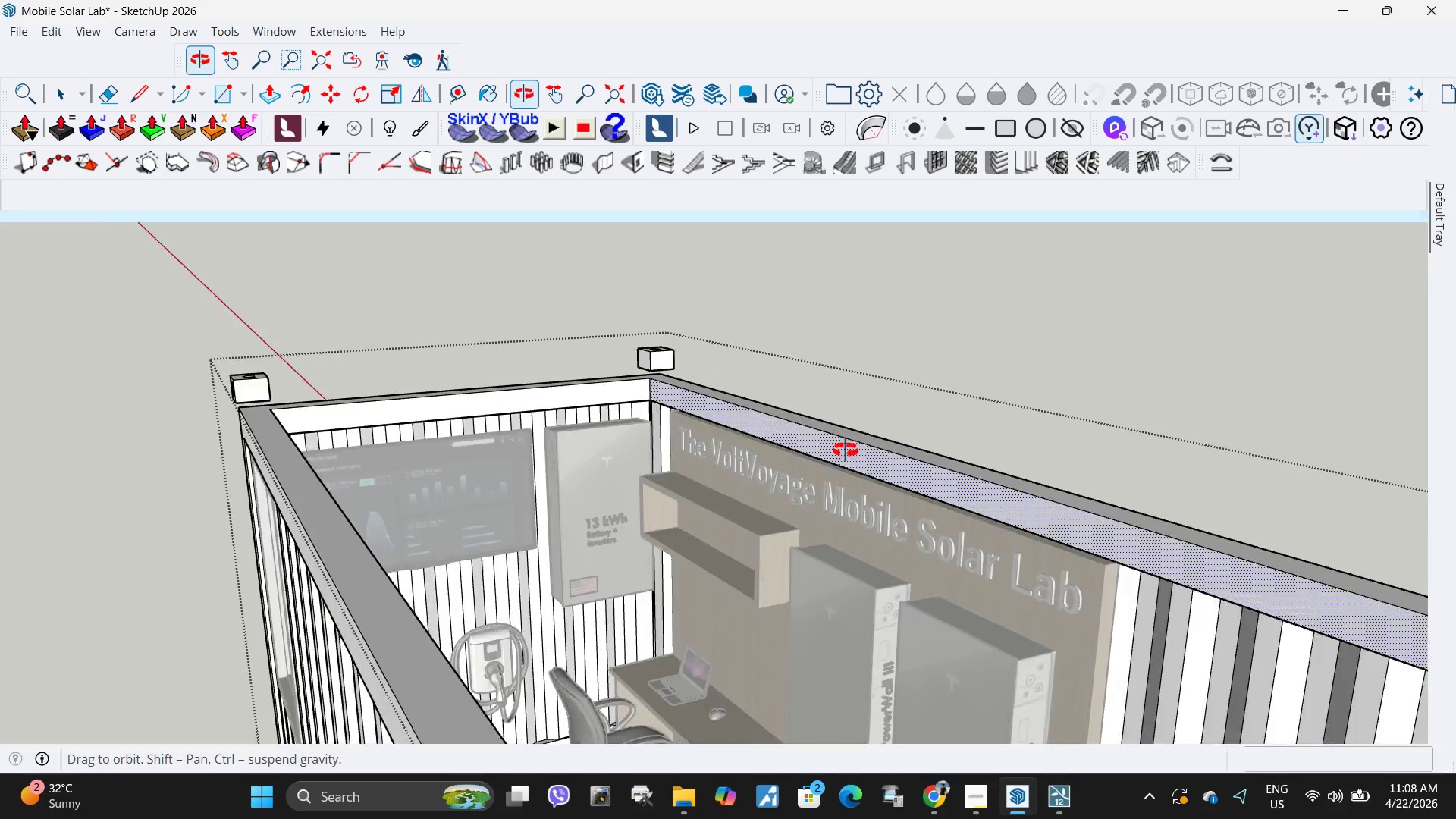 
key(L)
 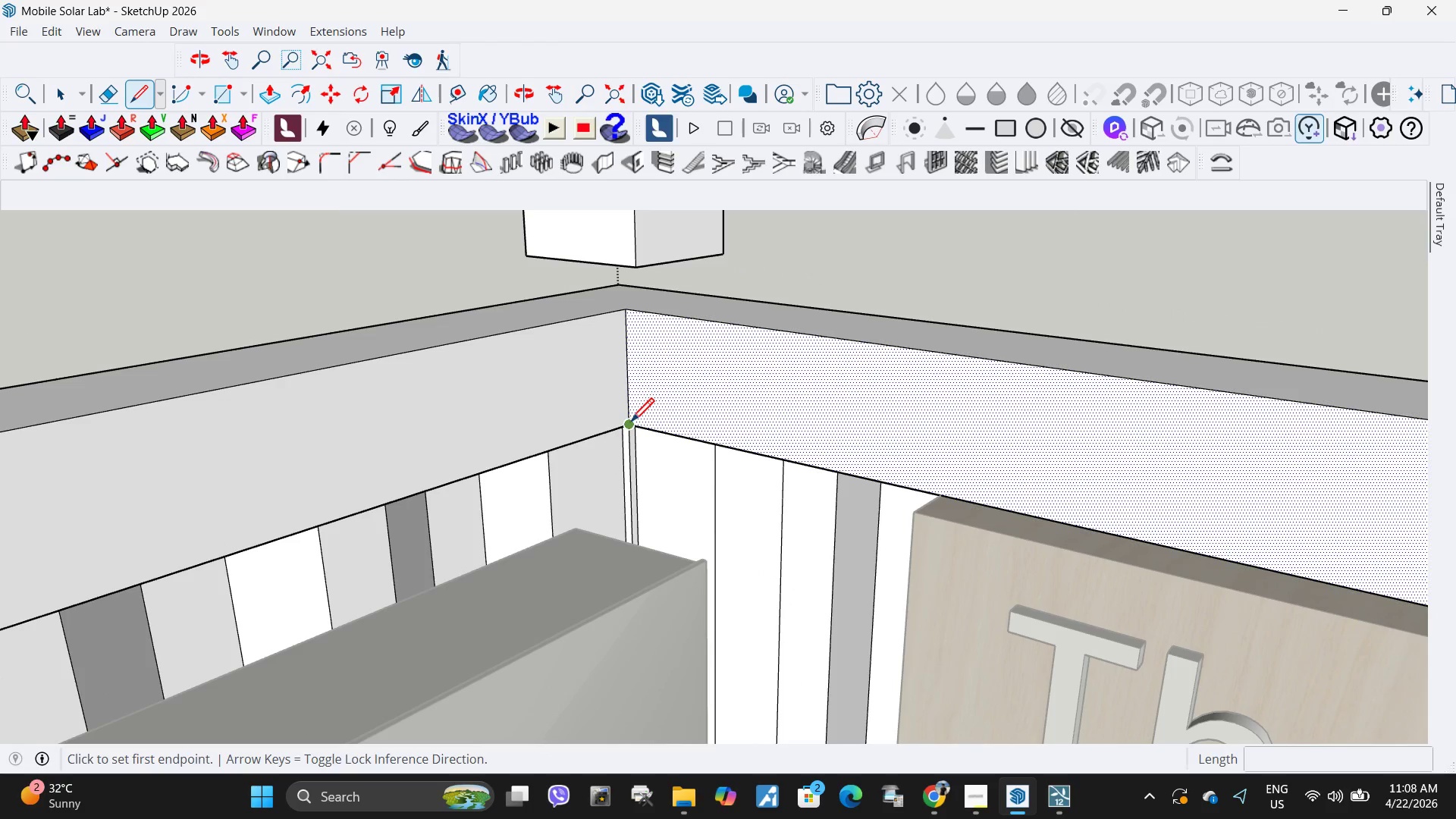 
scroll: coordinate [635, 398], scroll_direction: up, amount: 17.0
 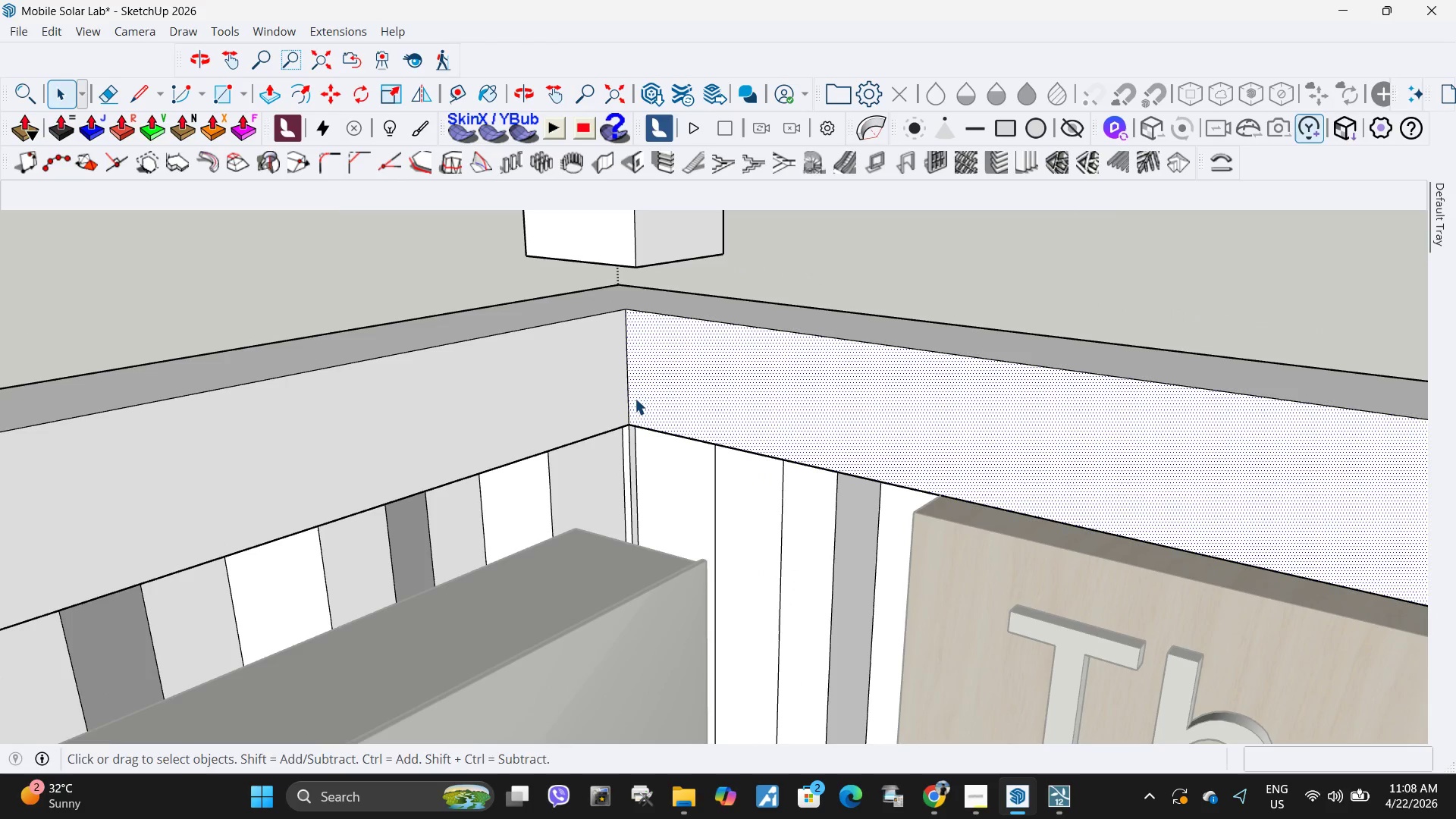 
left_click([631, 425])
 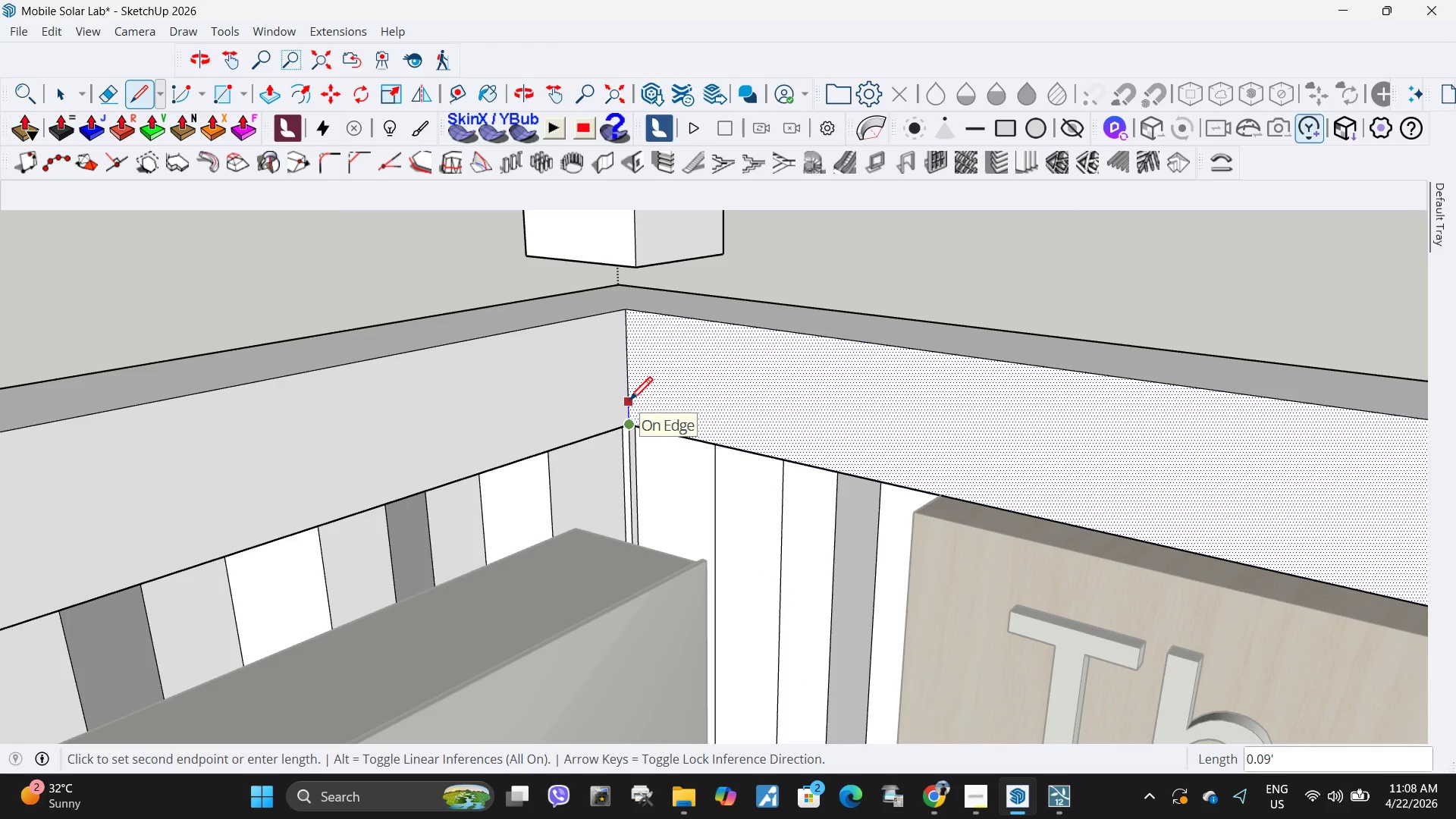 
key(NumpadDecimal)
 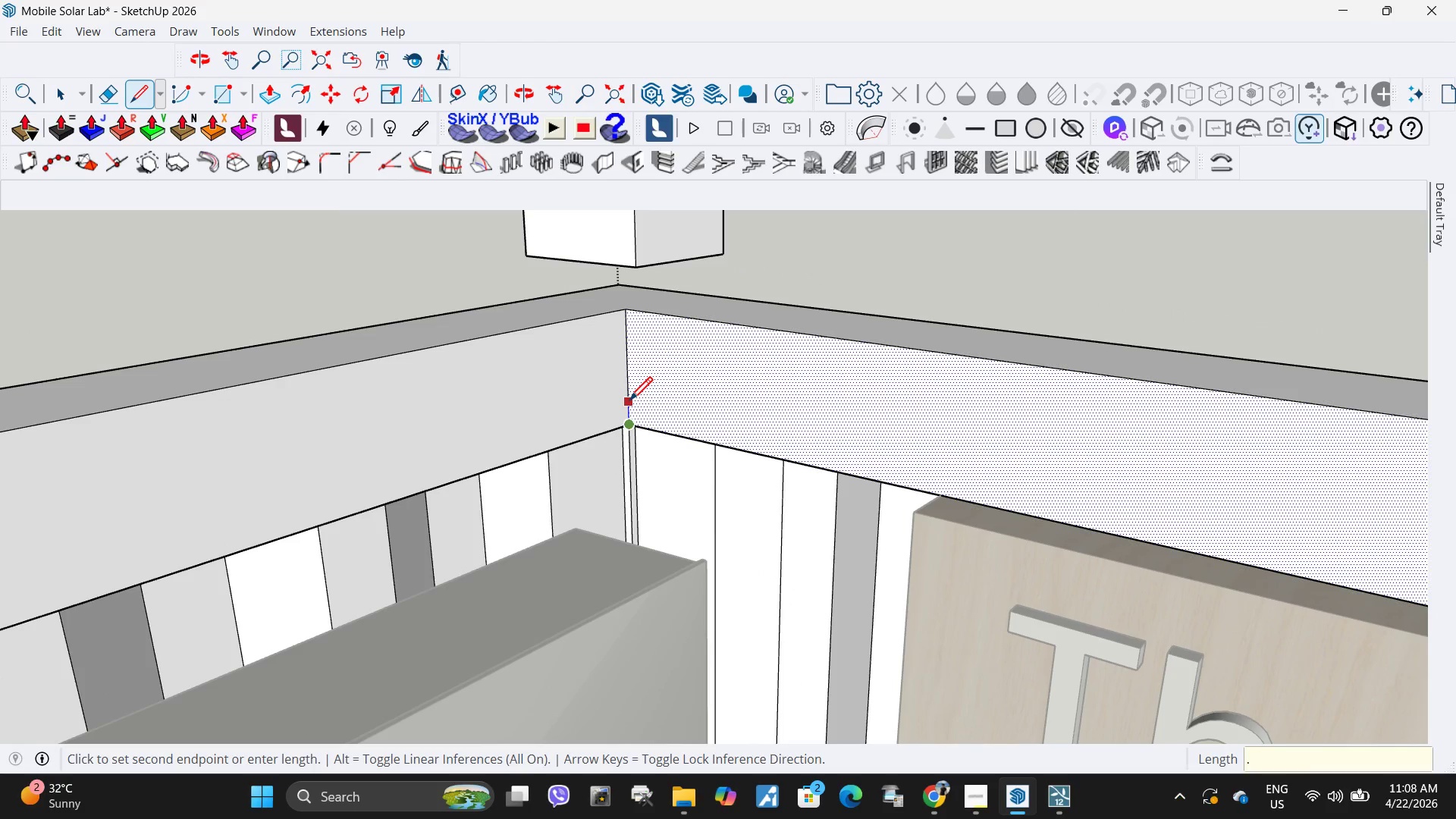 
key(Numpad1)
 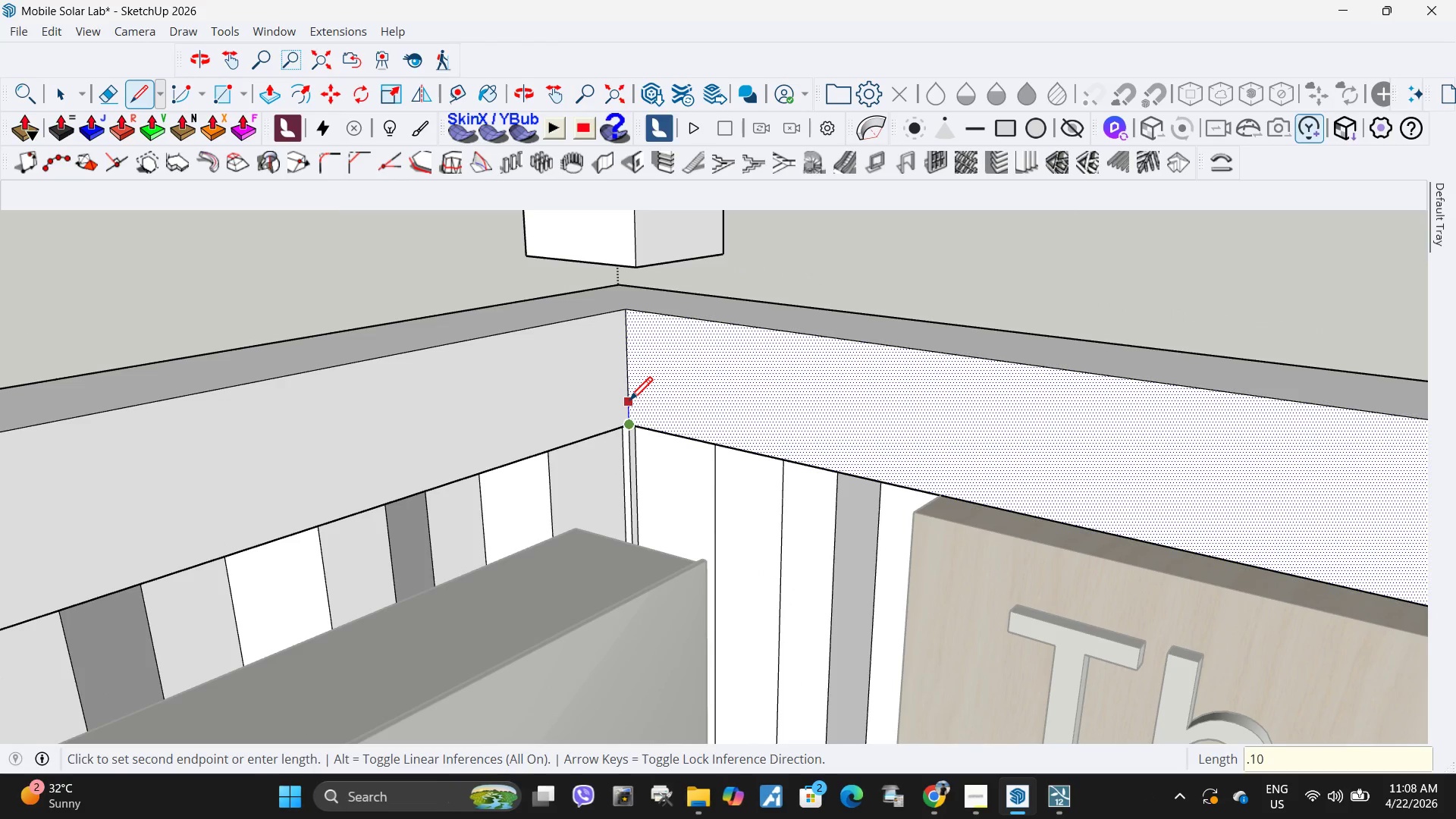 
key(Numpad0)
 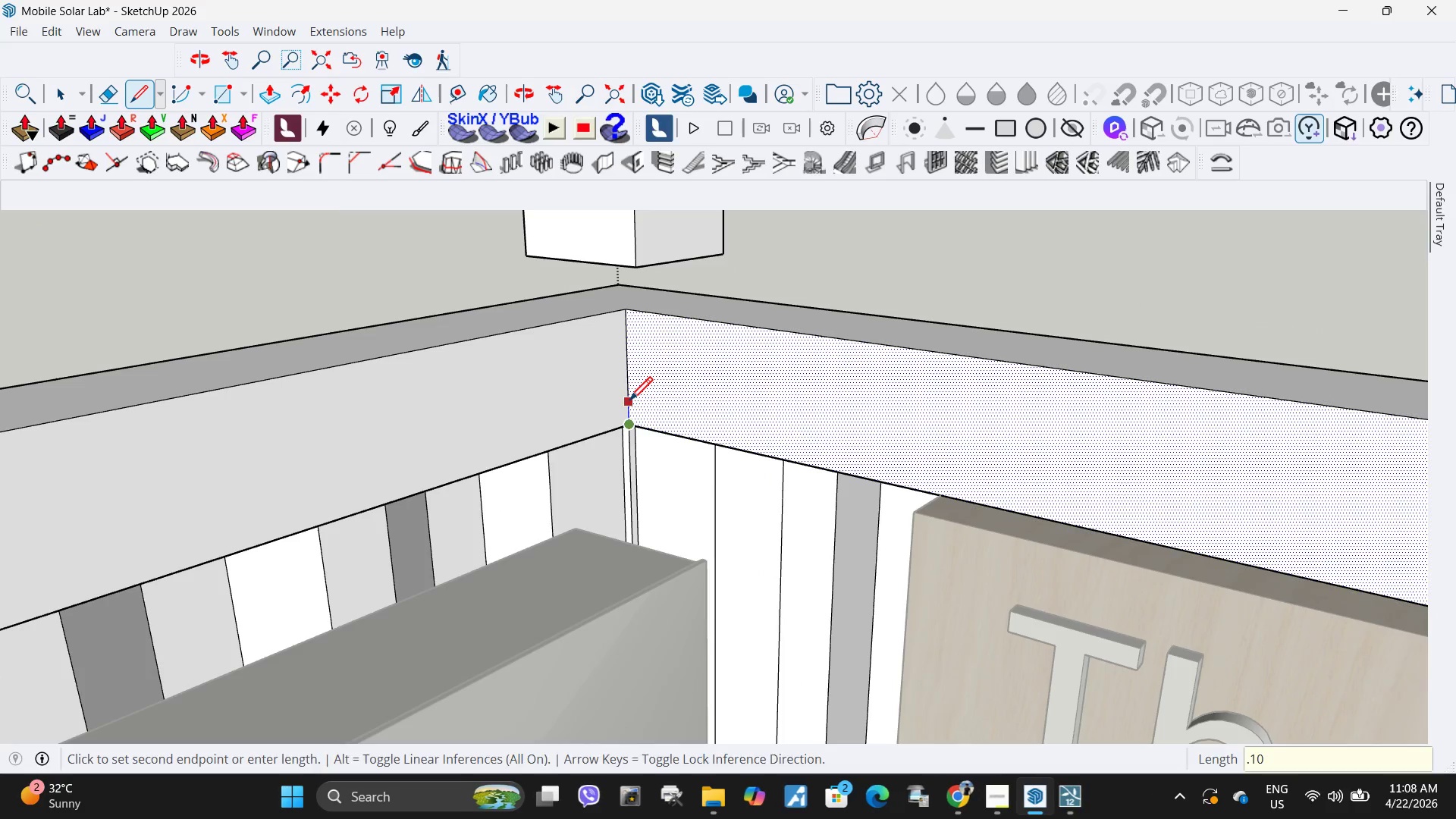 
key(NumpadEnter)
 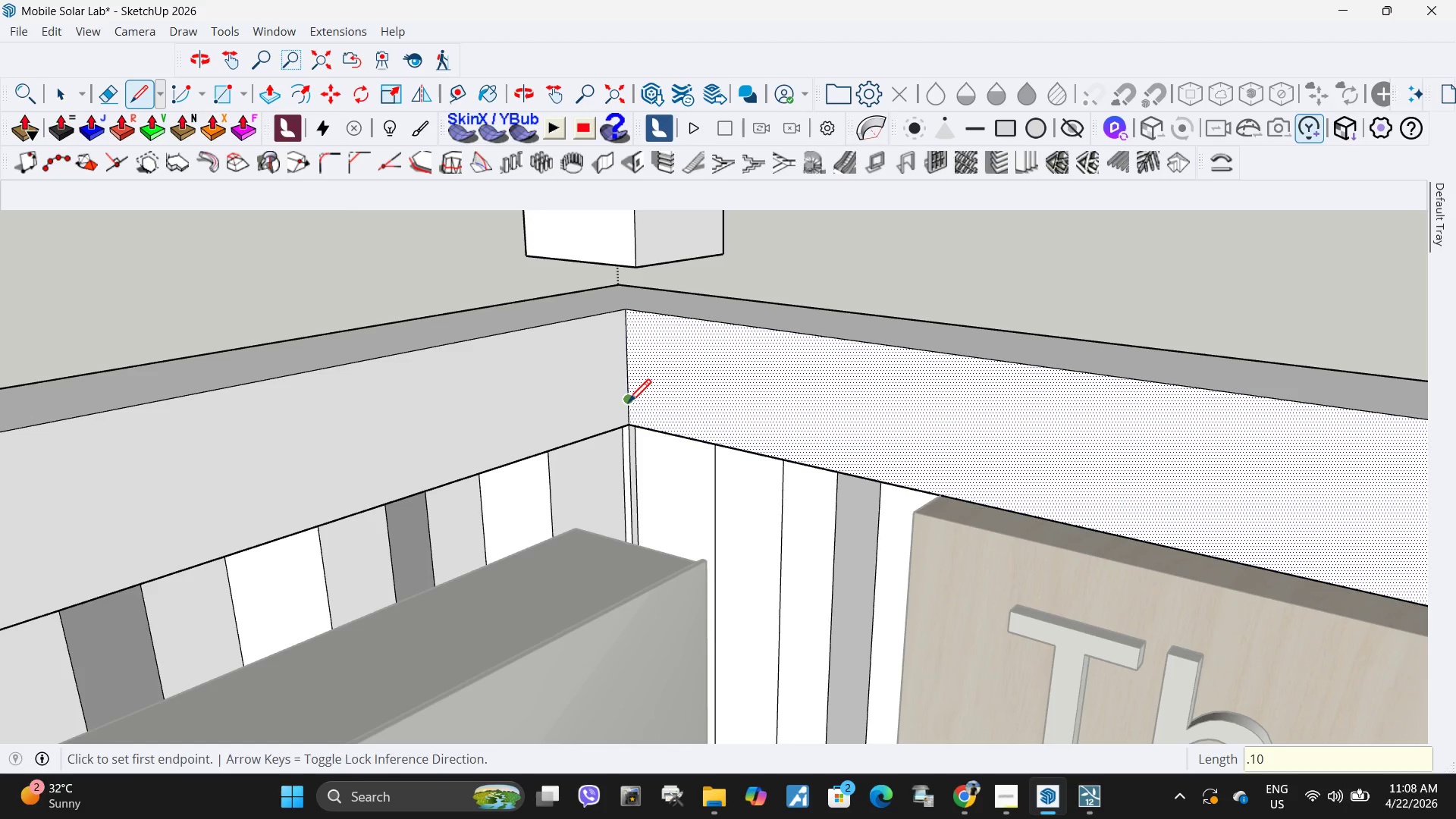 
scroll: coordinate [353, 360], scroll_direction: down, amount: 24.0
 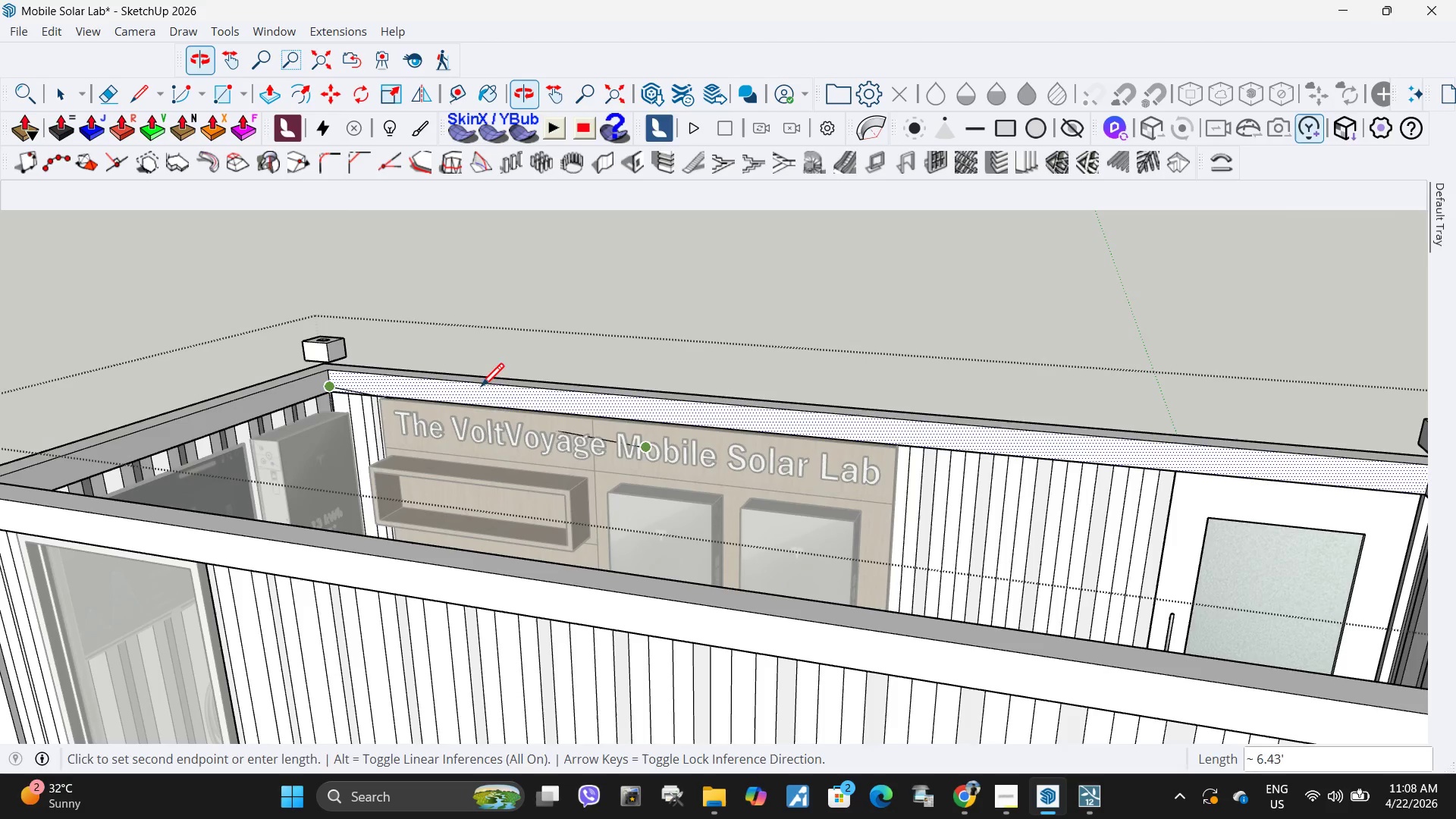 
scroll: coordinate [1136, 481], scroll_direction: up, amount: 4.0
 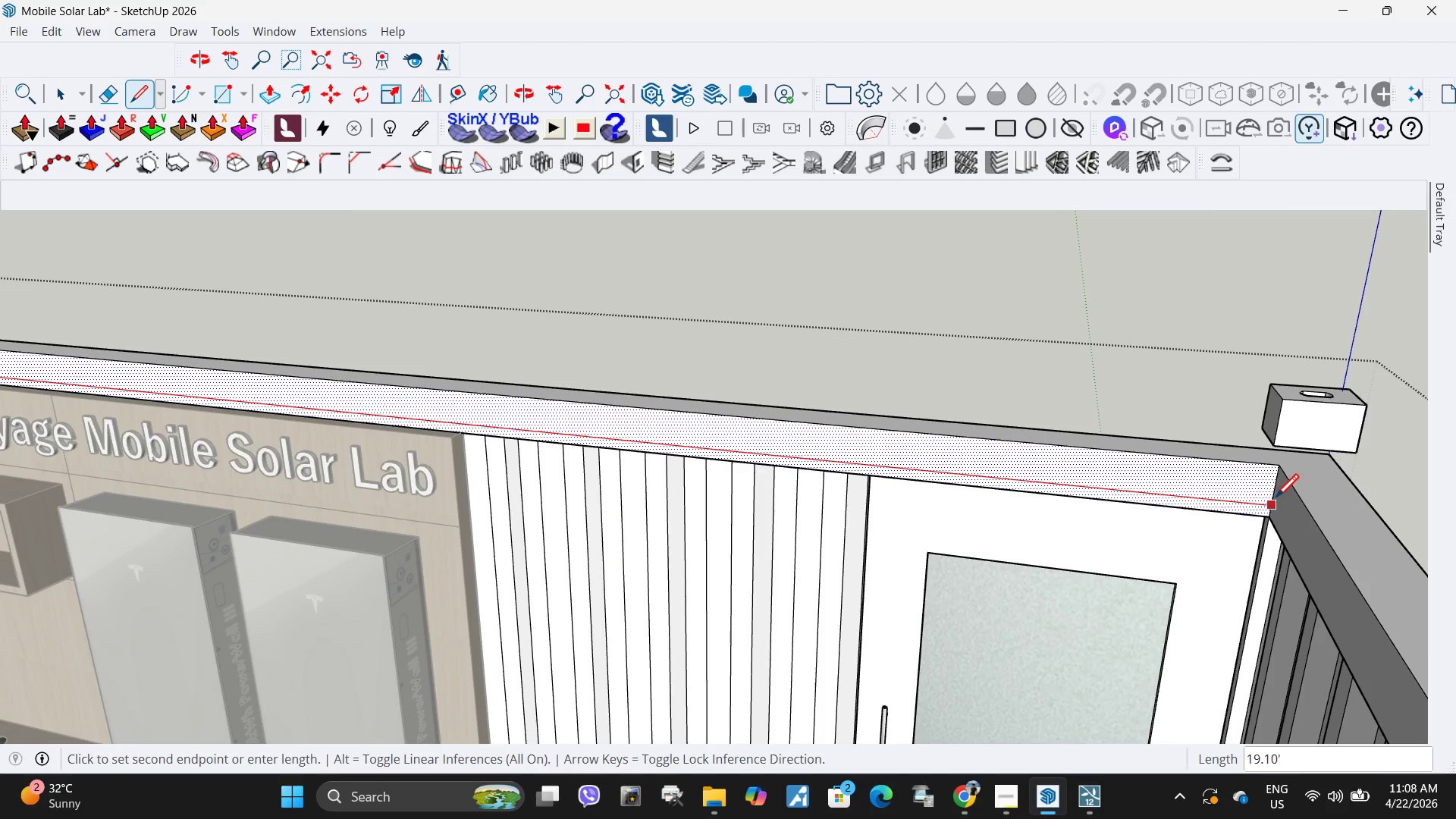 
left_click([1276, 504])
 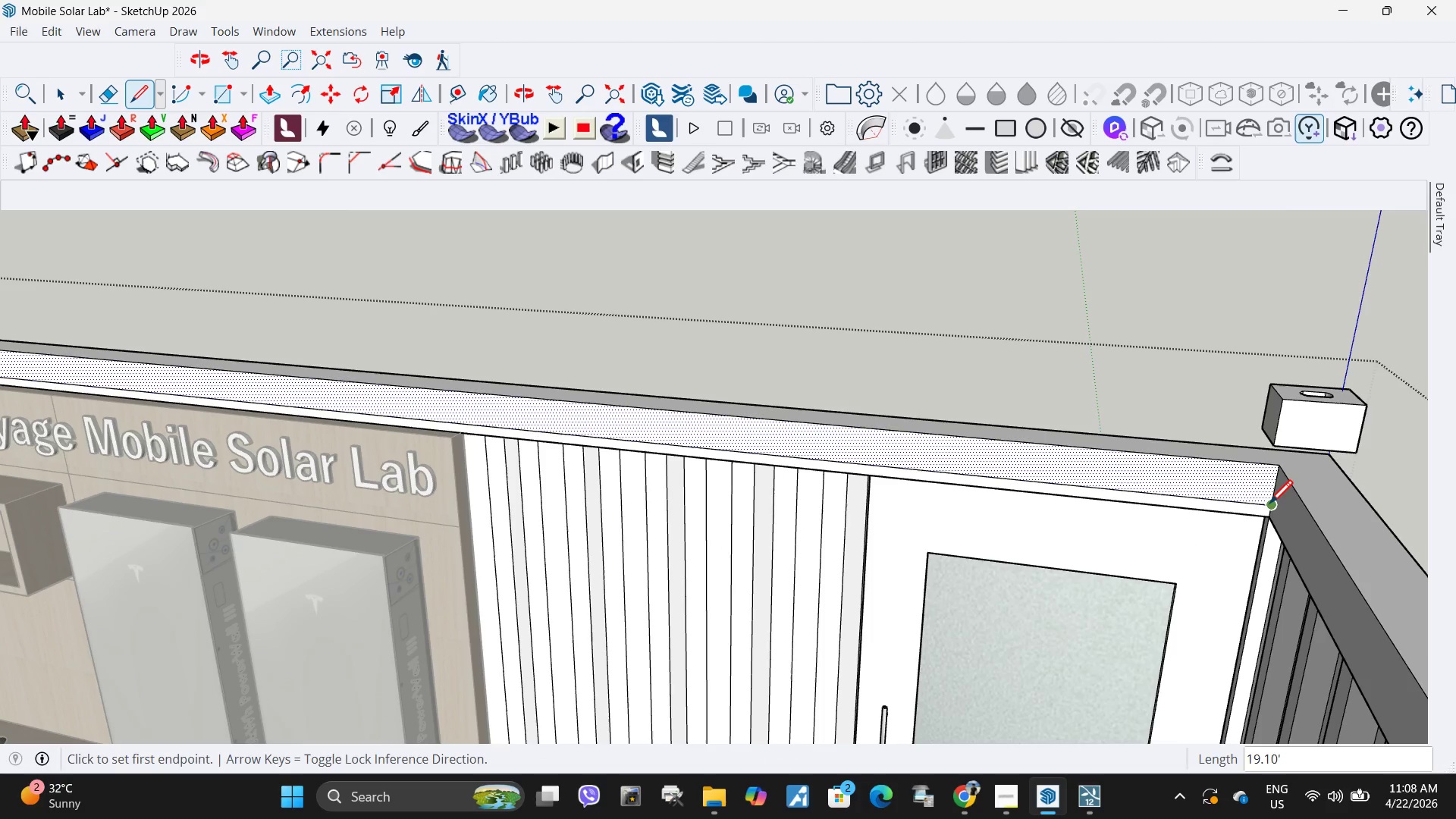 
left_click([1270, 507])
 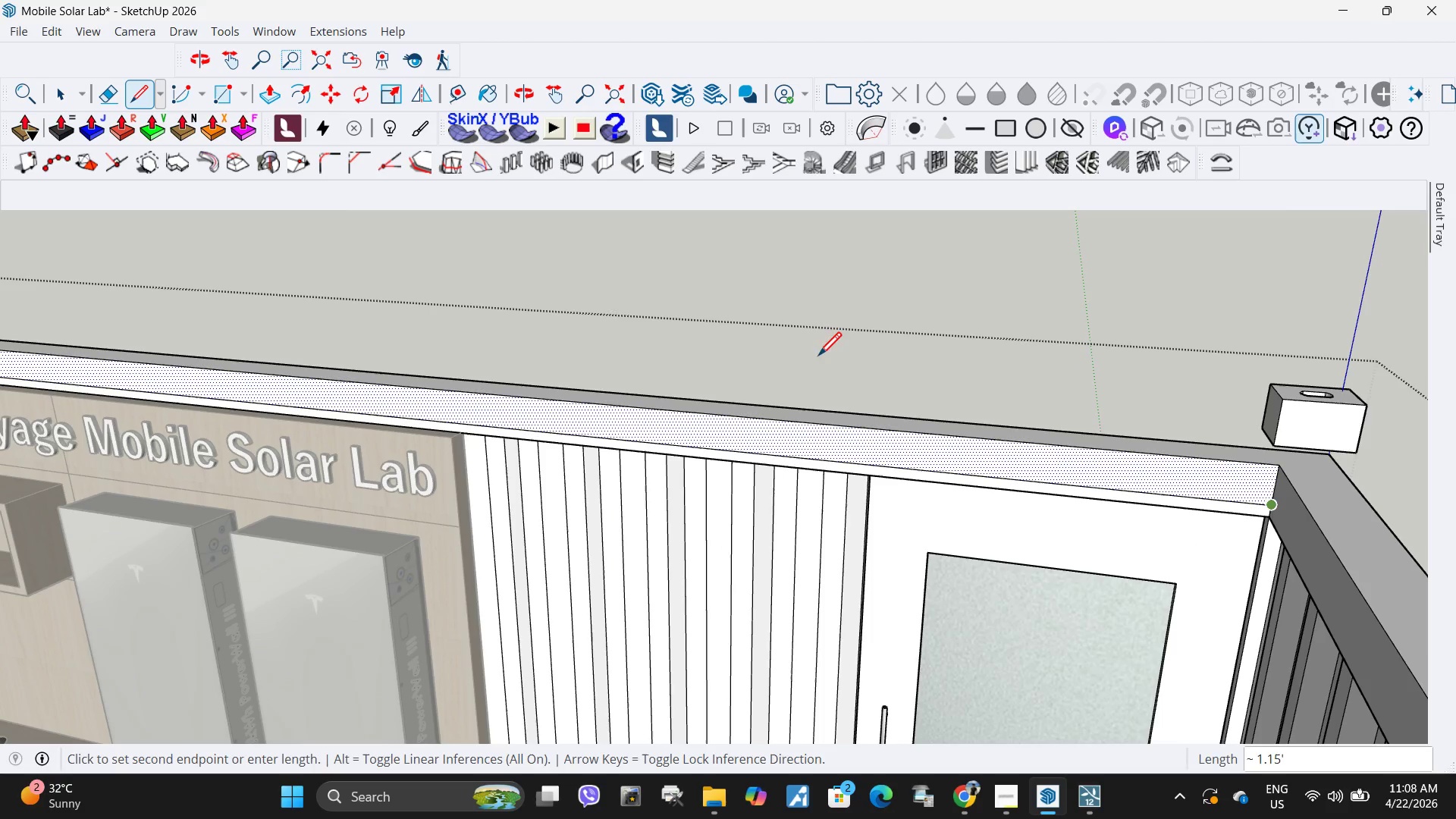 
scroll: coordinate [551, 400], scroll_direction: down, amount: 30.0
 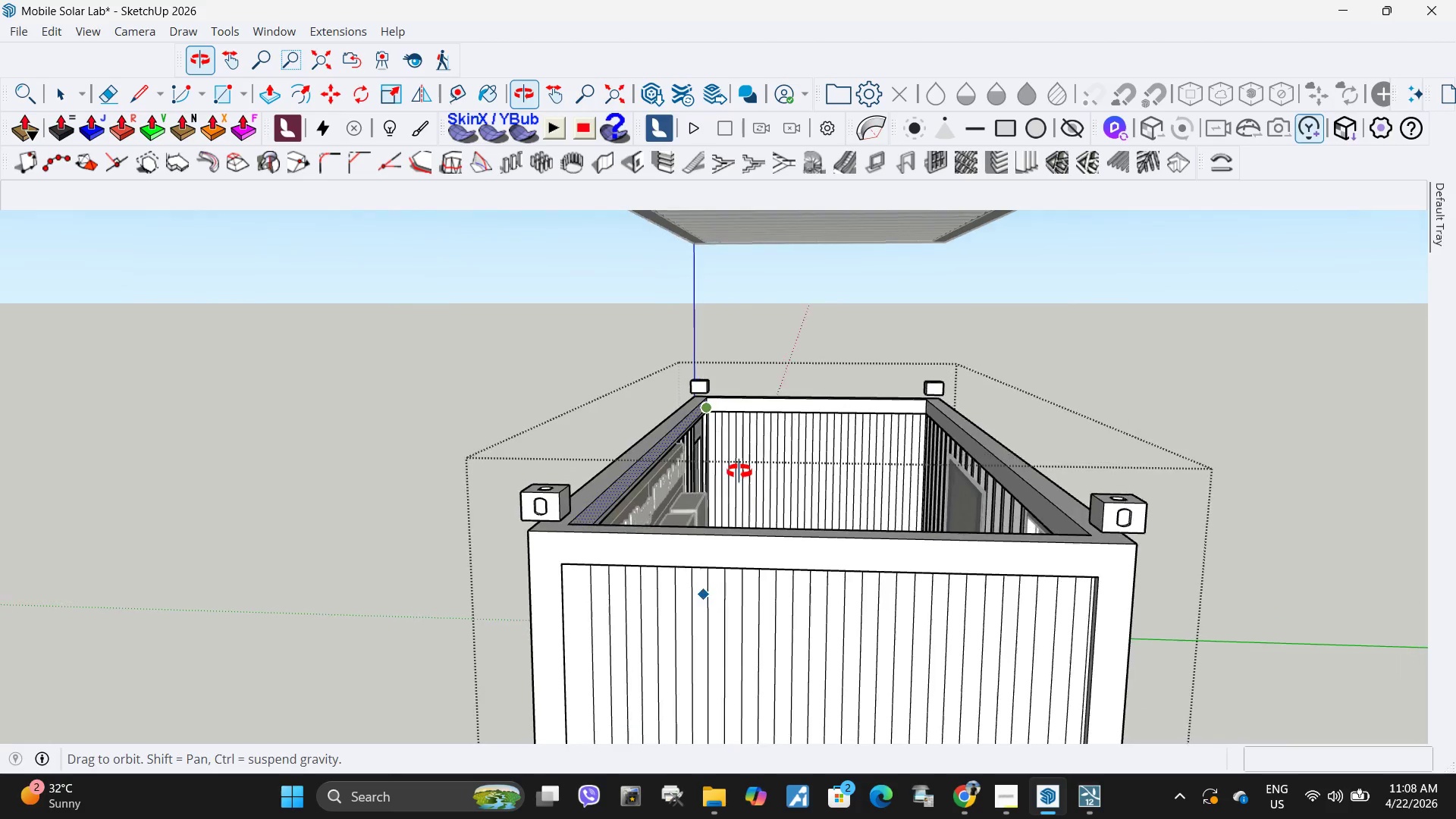 
scroll: coordinate [927, 408], scroll_direction: up, amount: 8.0
 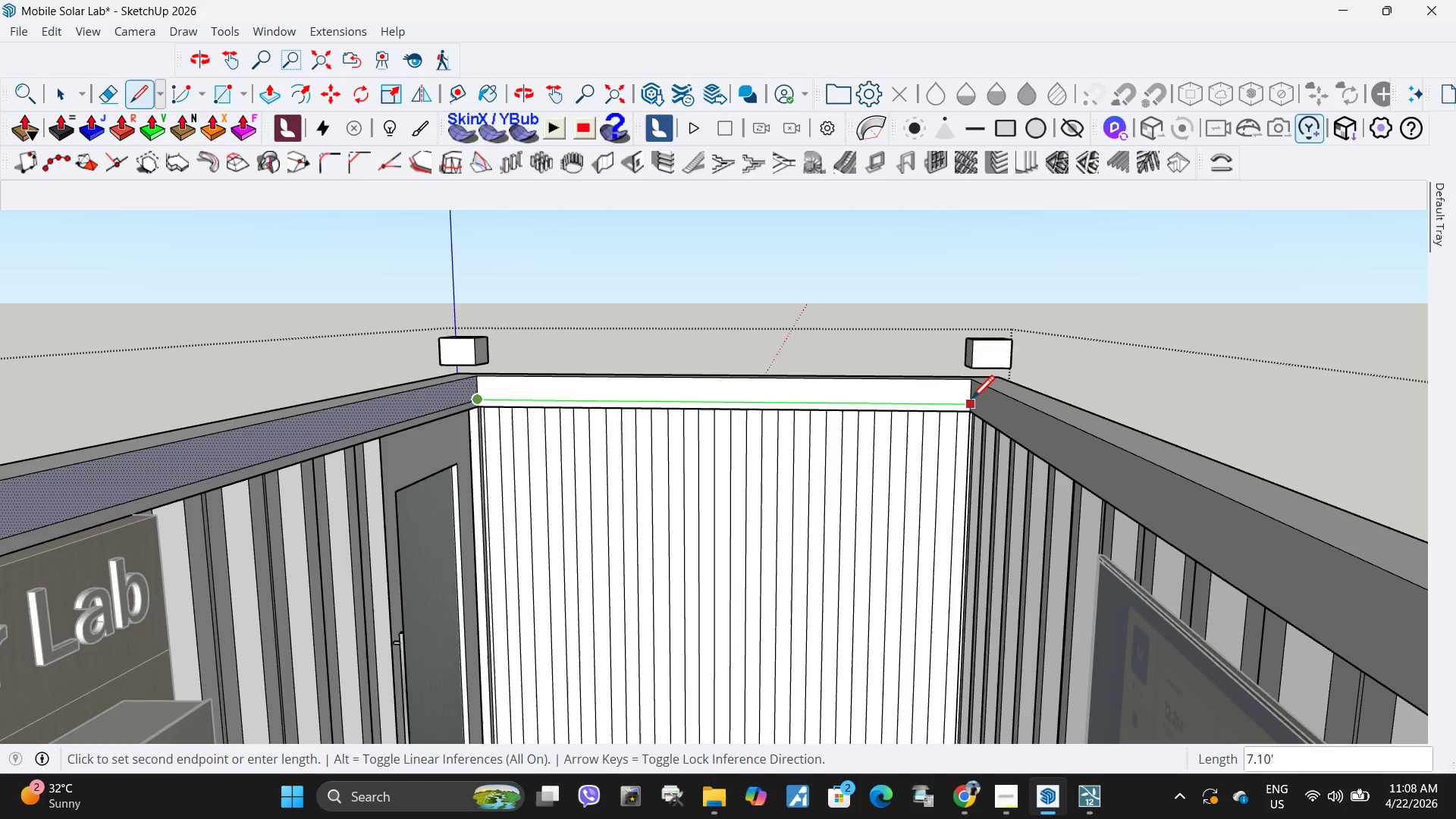 
left_click([972, 401])
 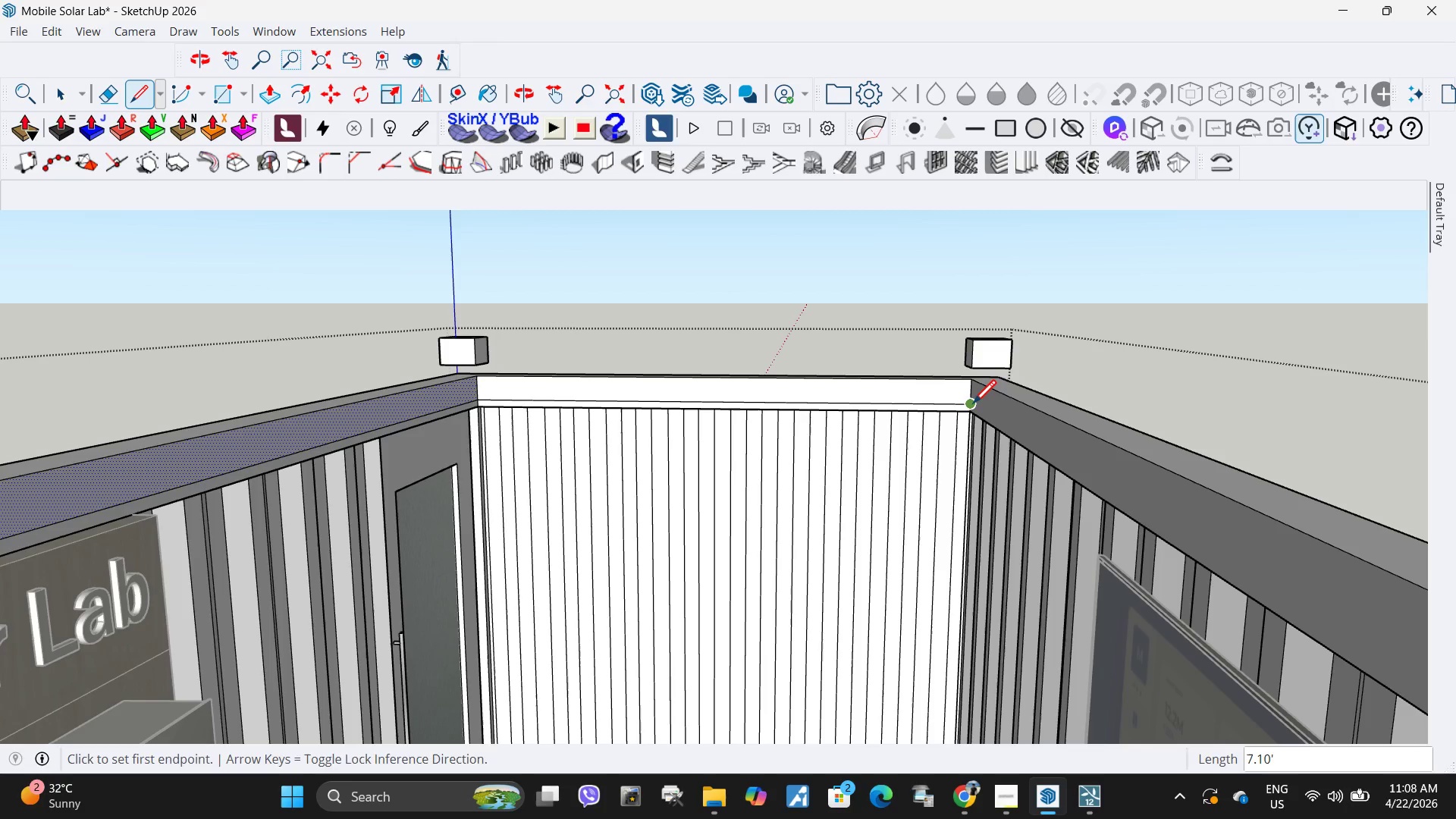 
left_click([973, 406])
 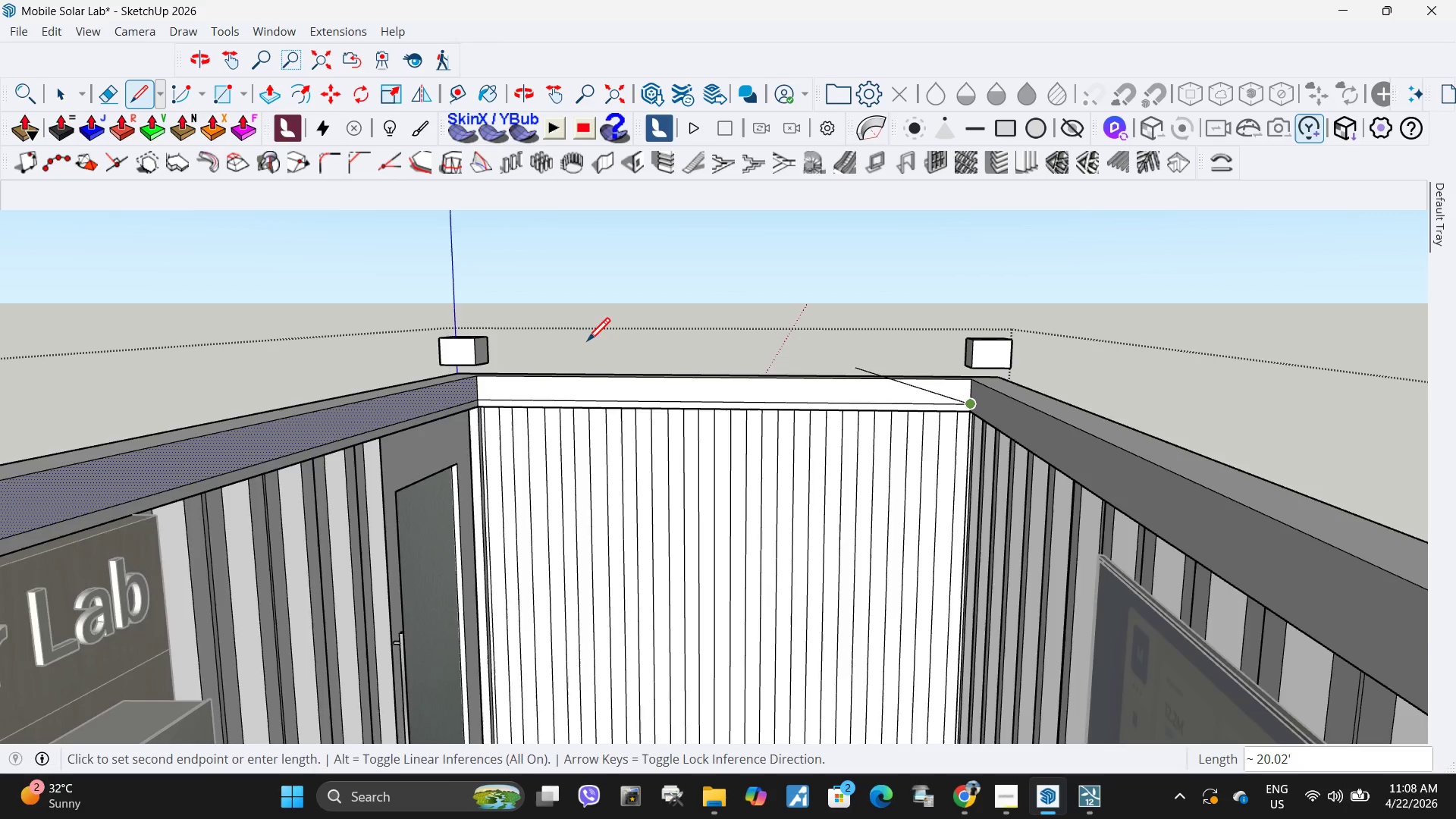 
scroll: coordinate [778, 406], scroll_direction: down, amount: 8.0
 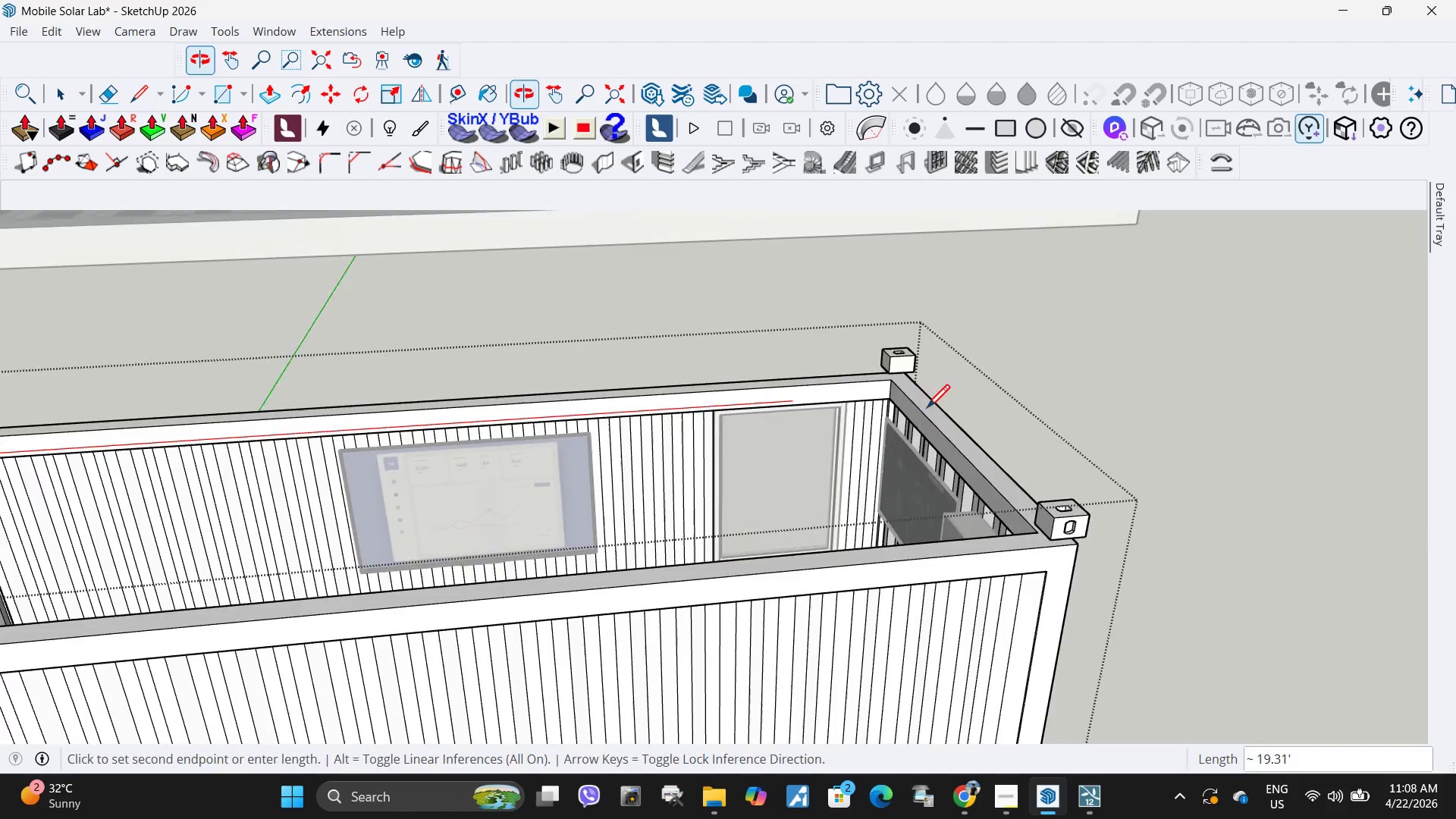 
scroll: coordinate [887, 389], scroll_direction: up, amount: 4.0
 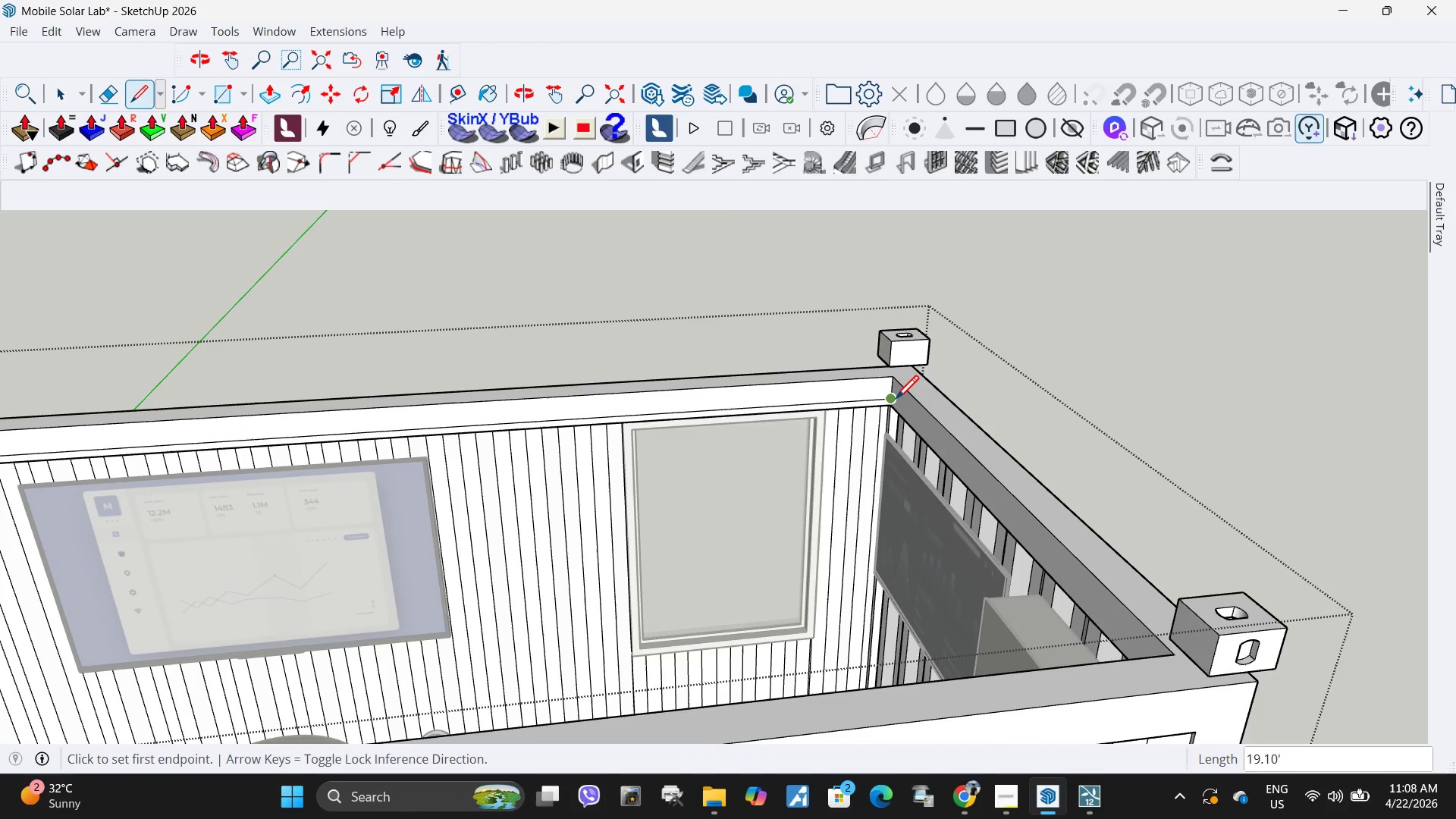 
left_click([890, 400])
 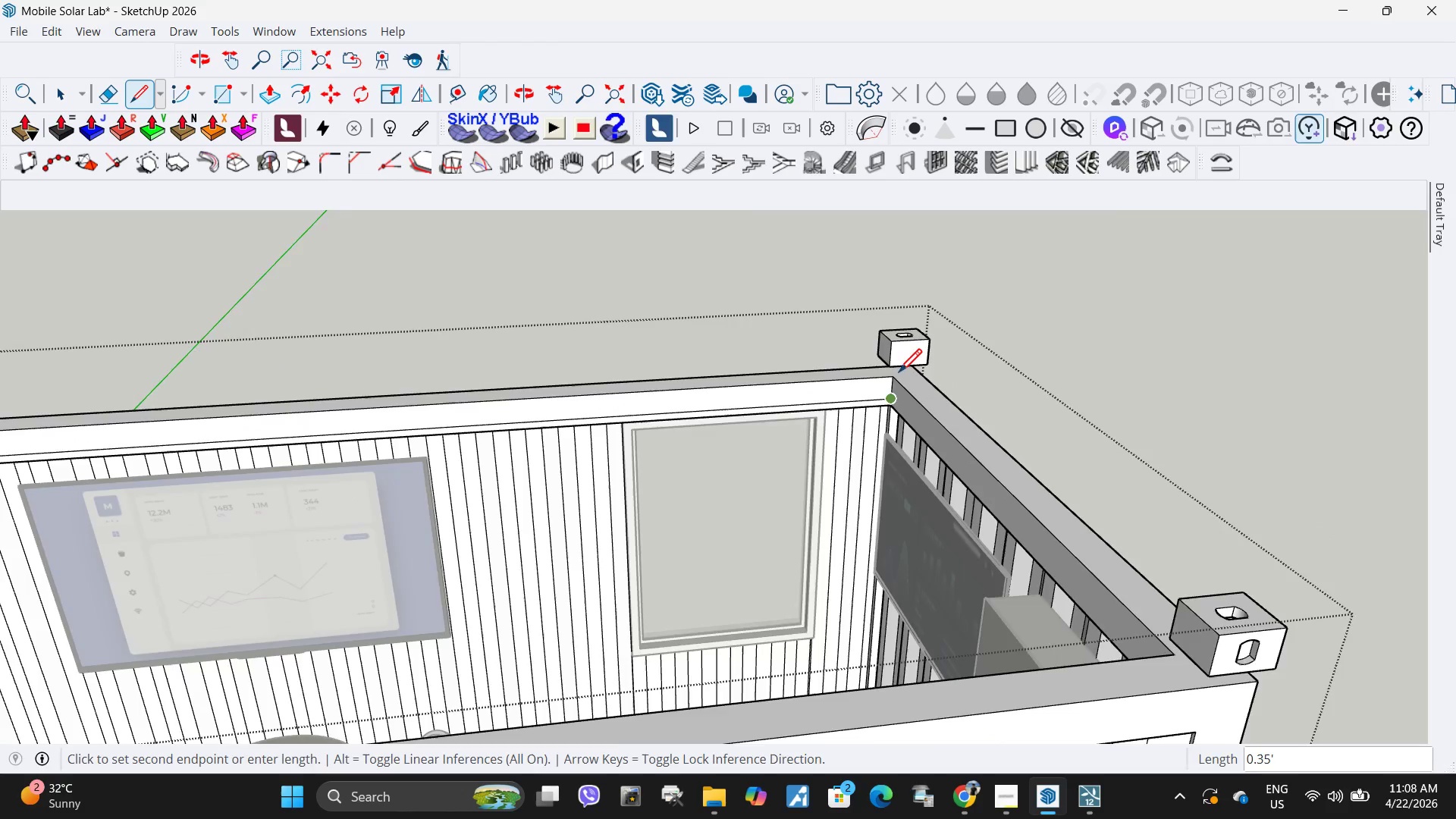 
scroll: coordinate [830, 401], scroll_direction: down, amount: 10.0
 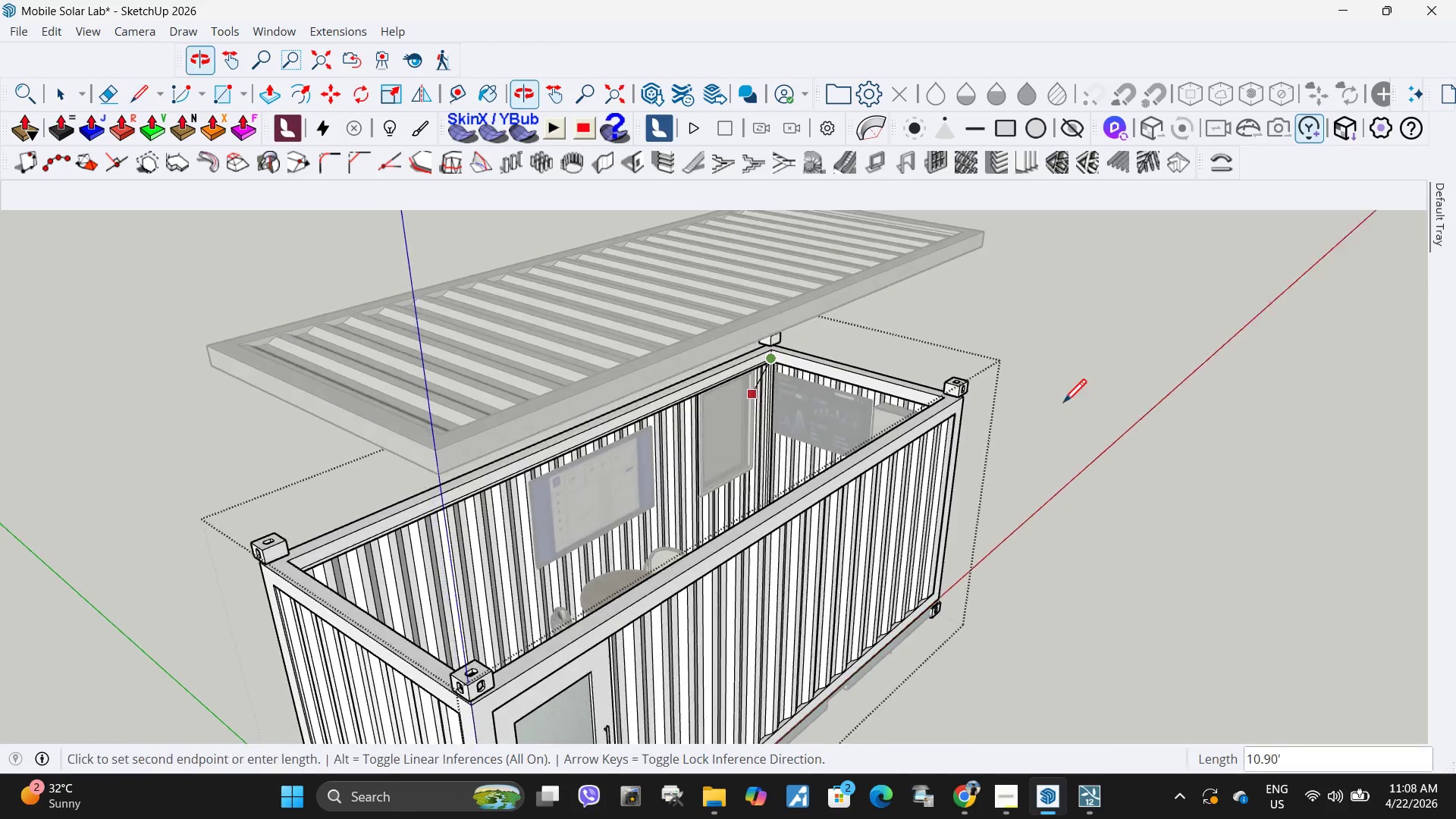 
scroll: coordinate [893, 363], scroll_direction: up, amount: 11.0
 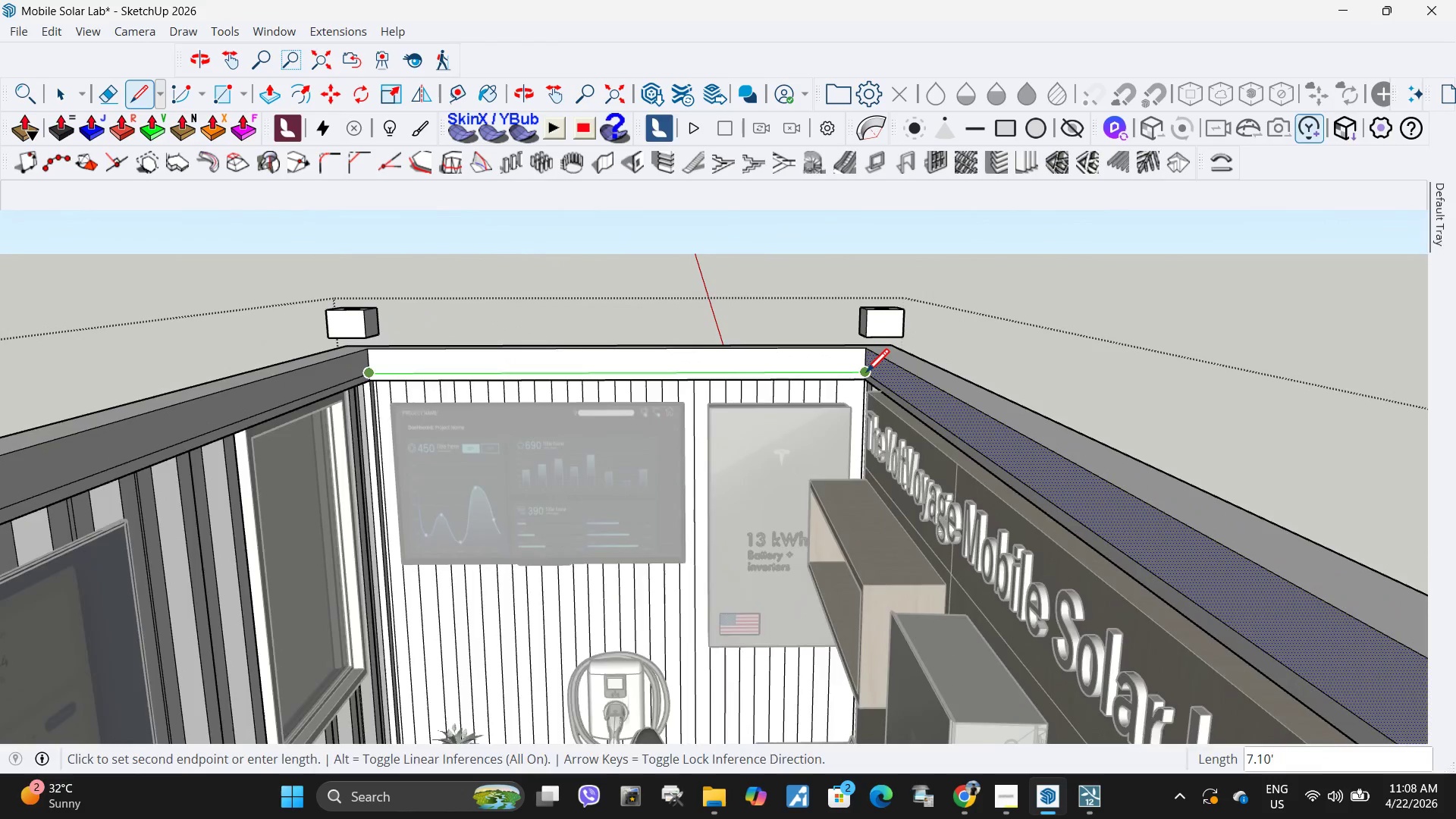 
left_click([866, 375])
 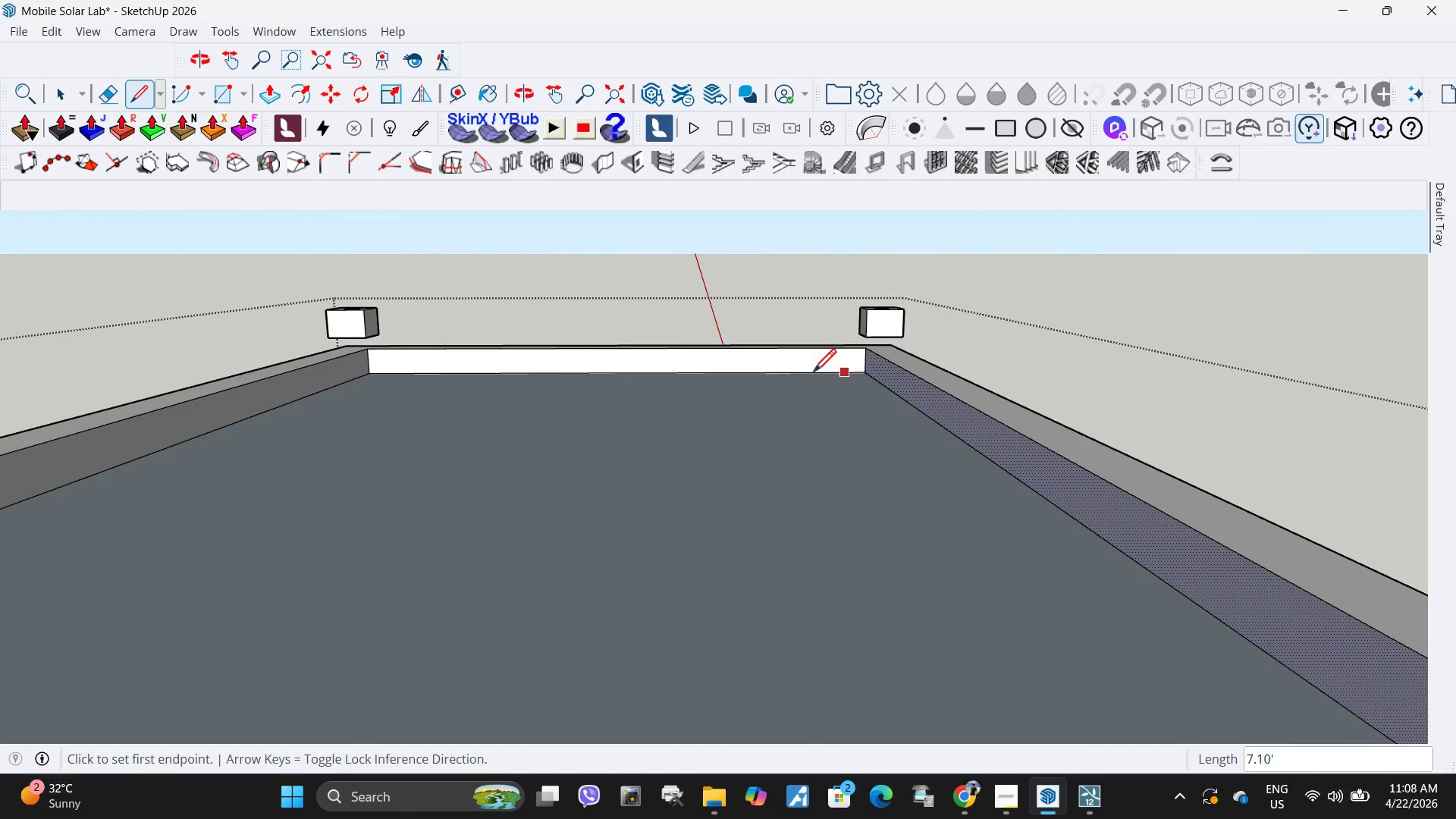 
key(Space)
 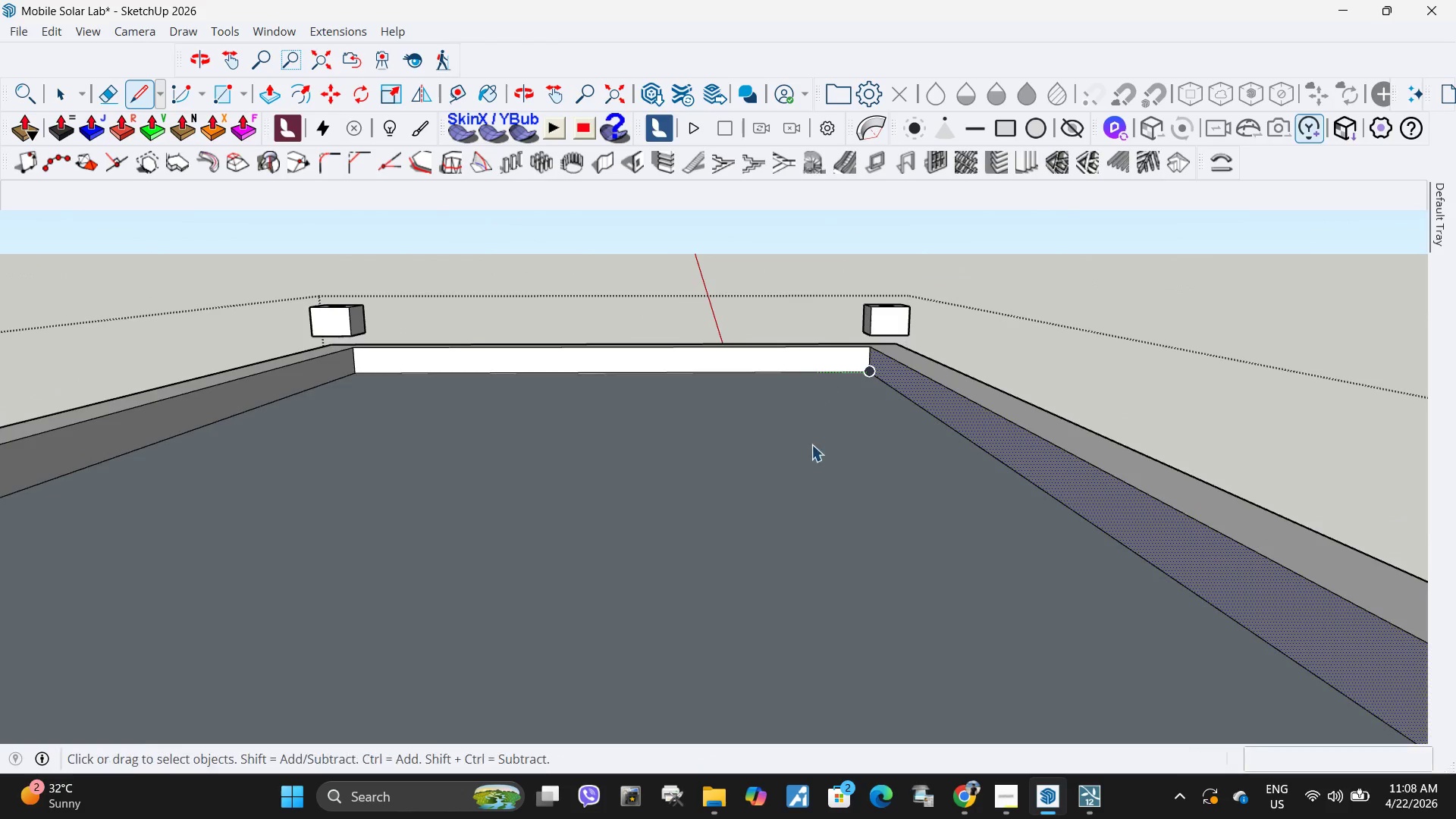 
left_click([811, 450])
 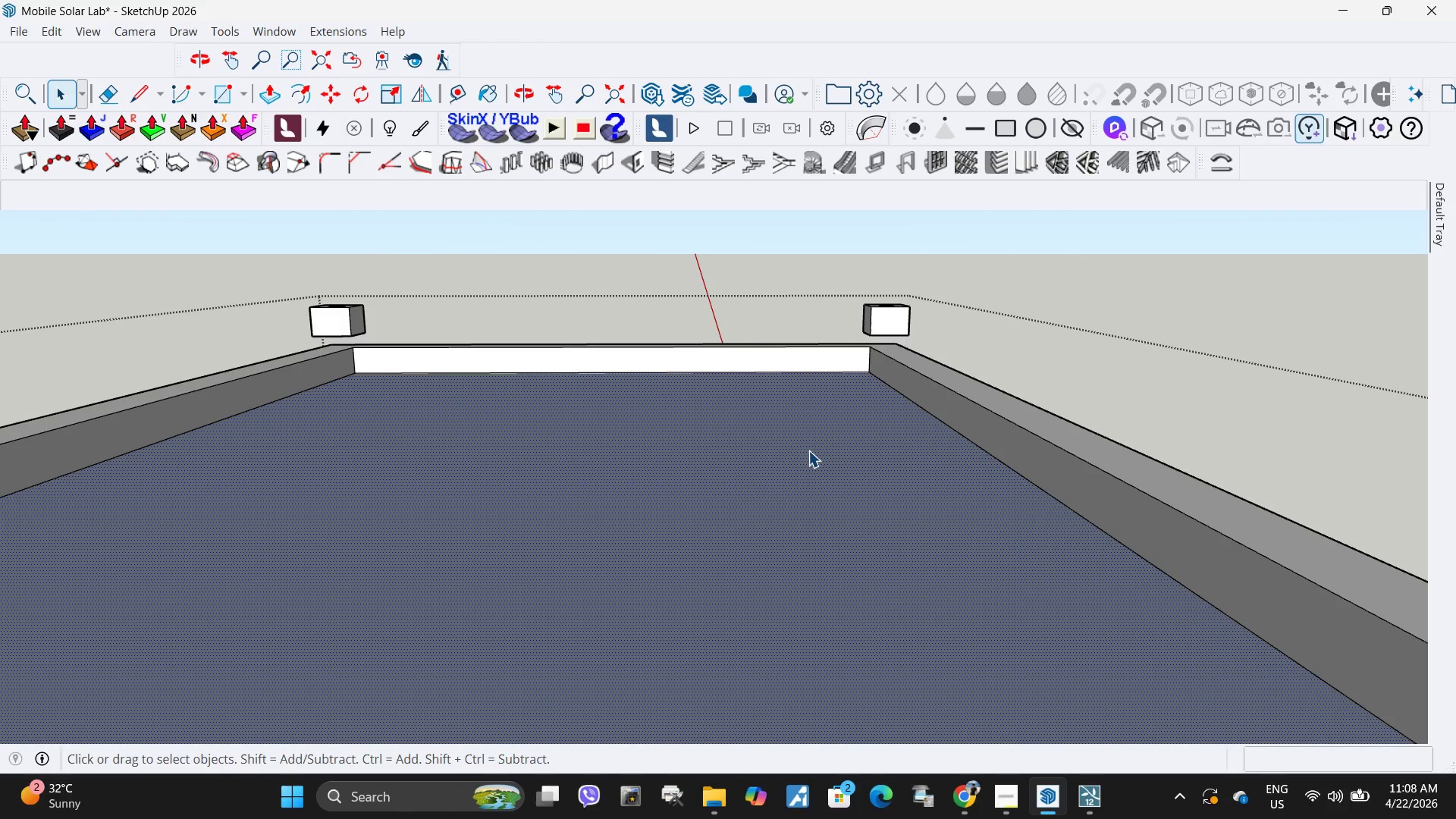 
scroll: coordinate [821, 376], scroll_direction: none, amount: 0.0
 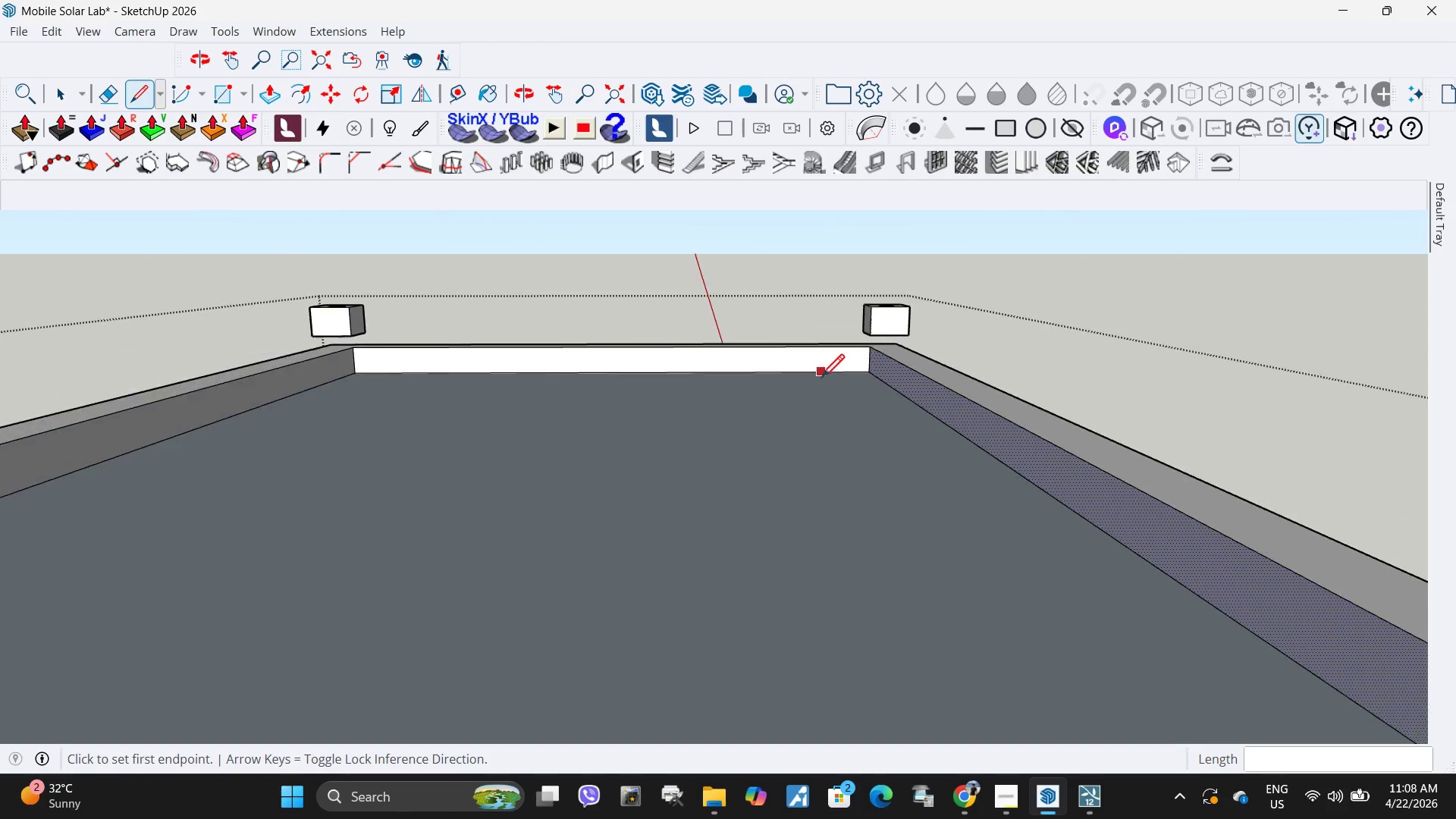 
key(Delete)
 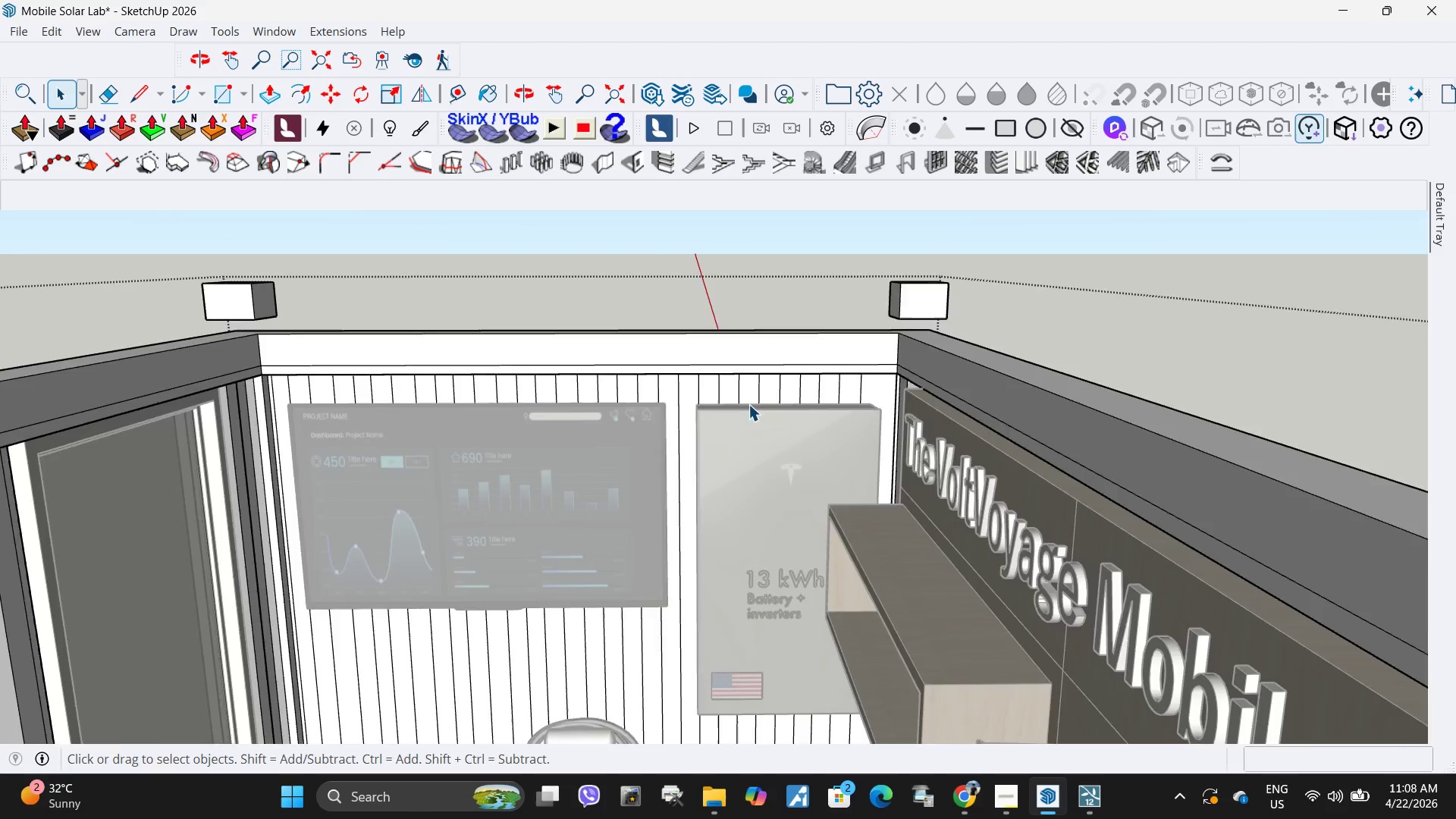 
scroll: coordinate [748, 404], scroll_direction: up, amount: 4.0
 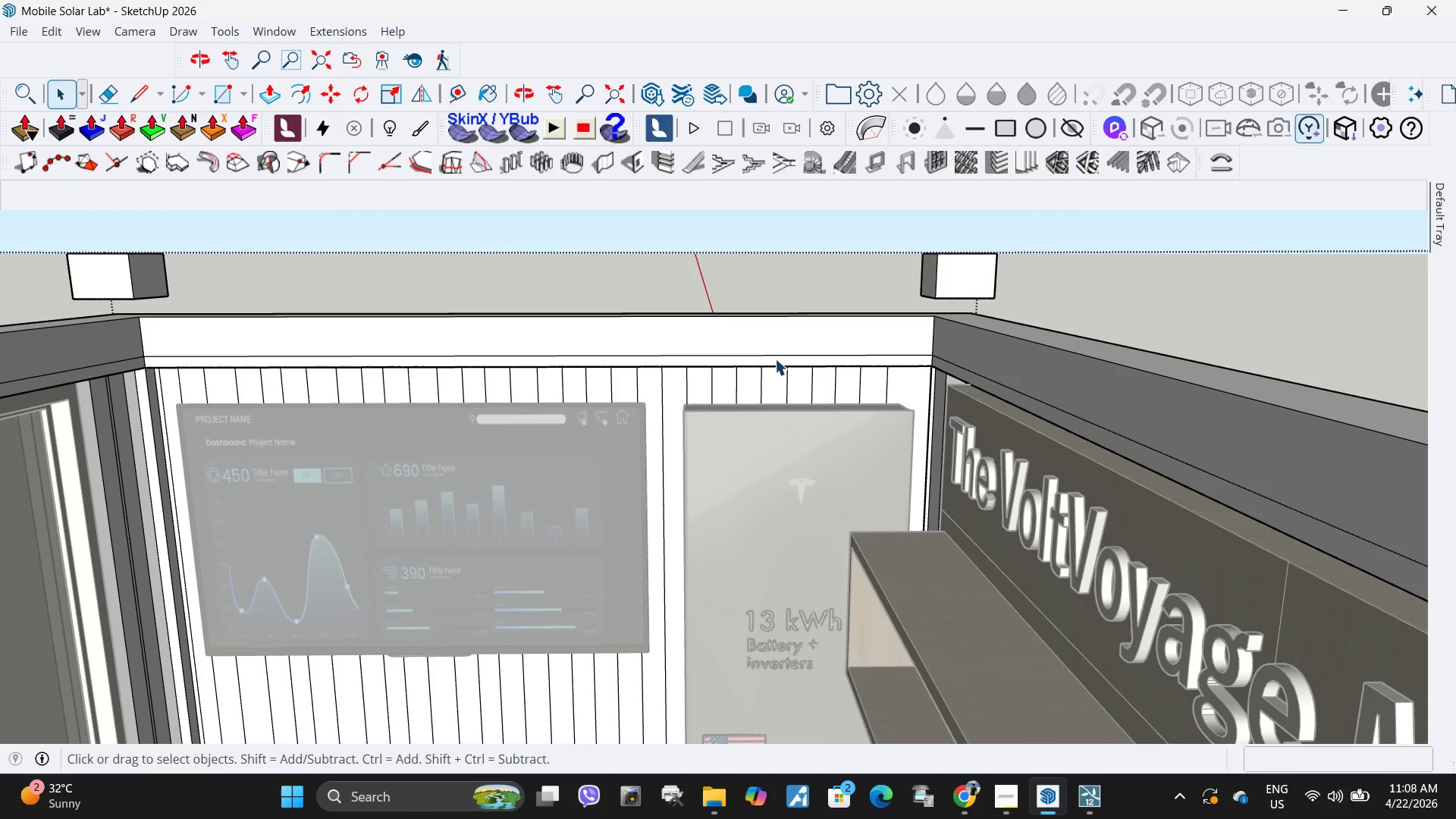 
left_click([775, 359])
 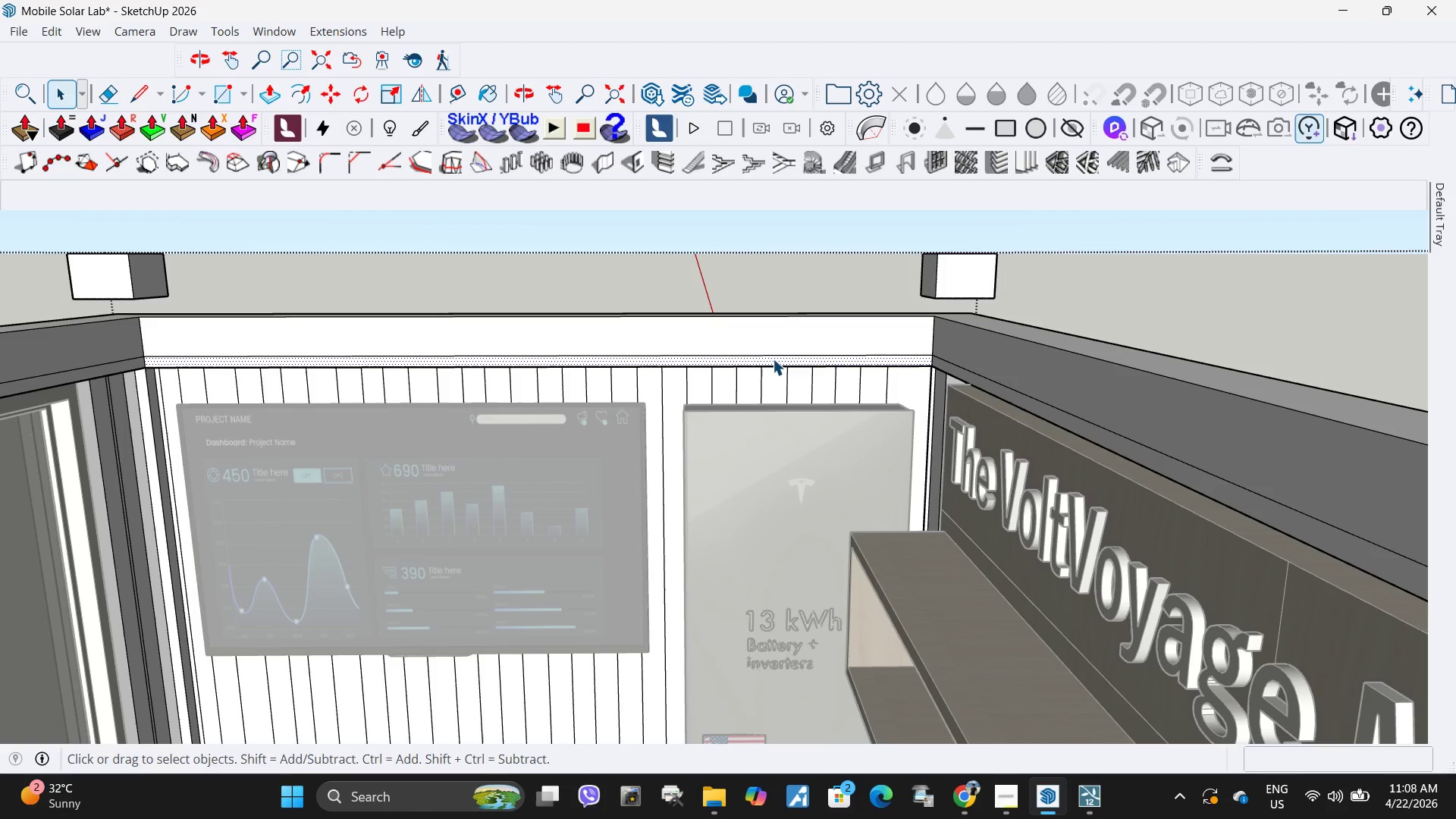 
key(P)
 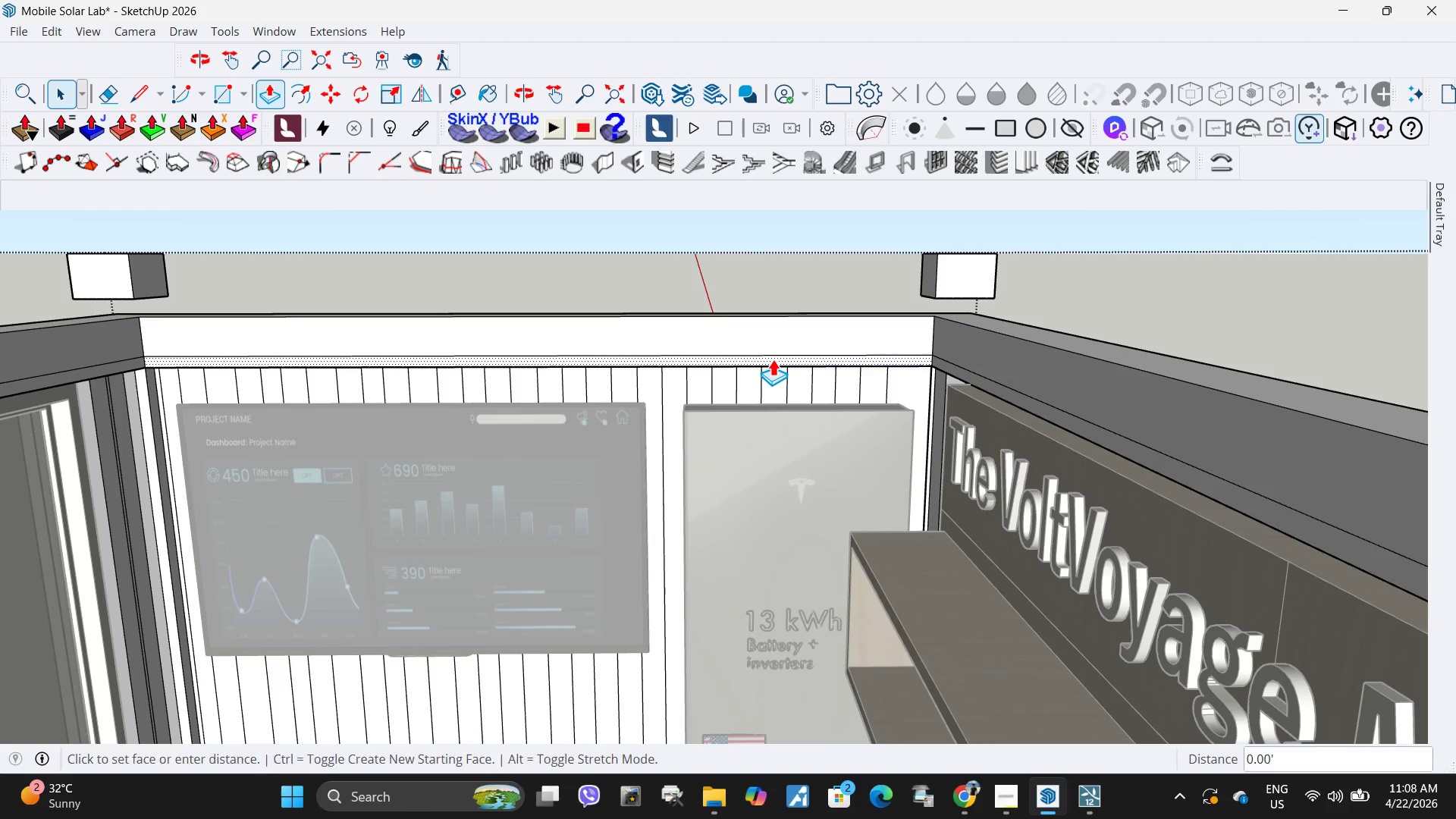 
left_click([773, 359])
 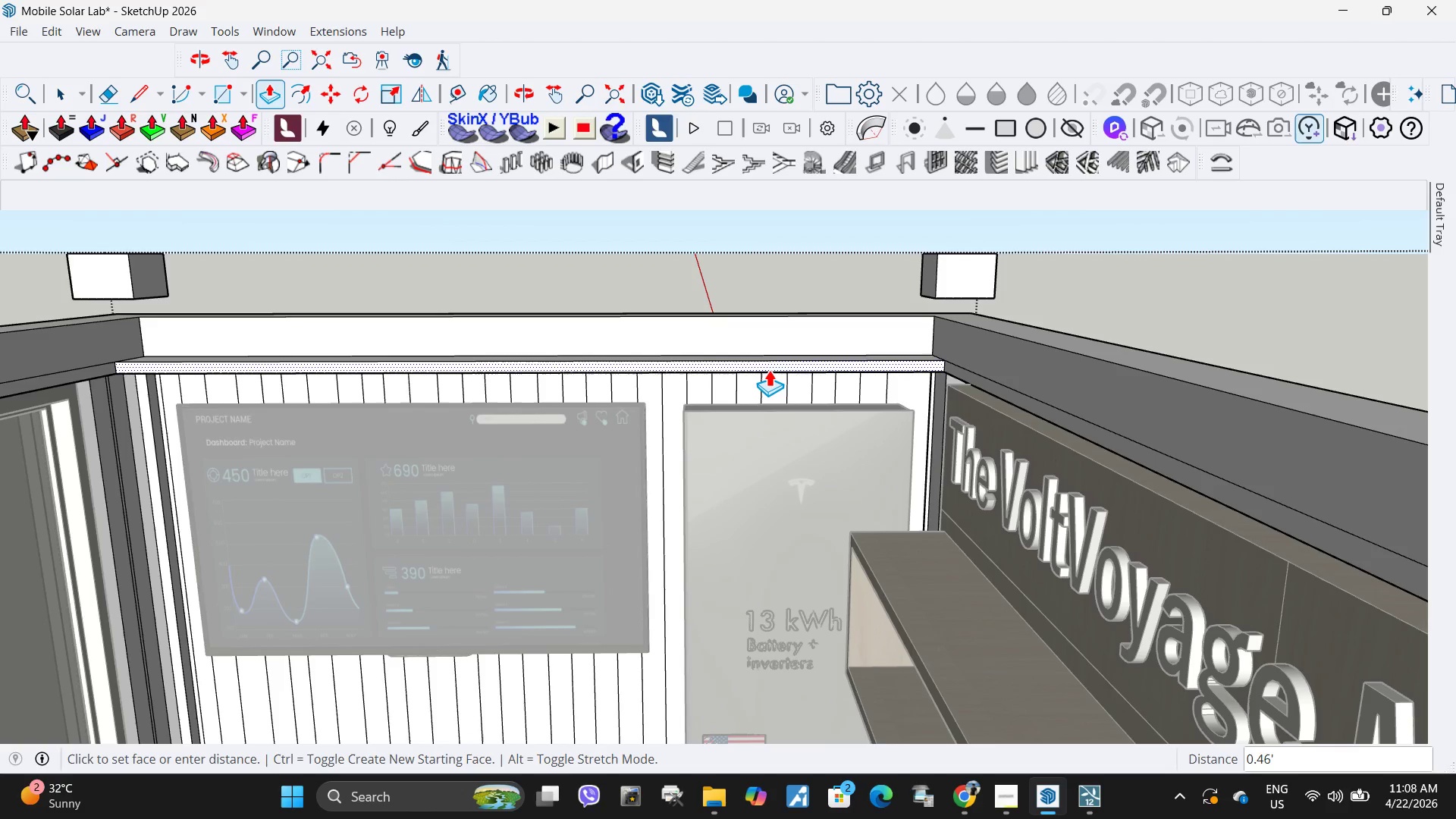 
key(NumpadDecimal)
 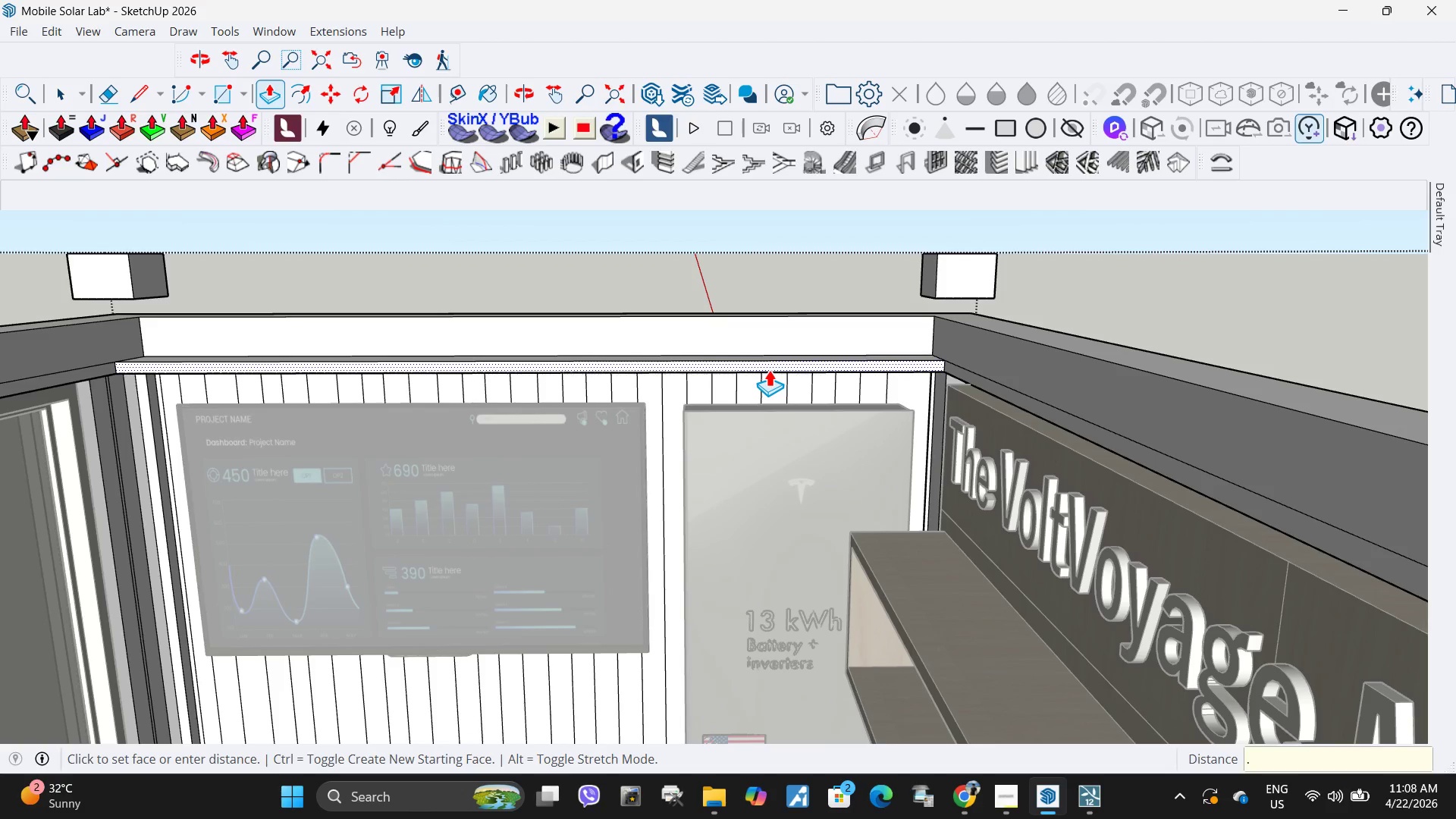 
key(Numpad2)
 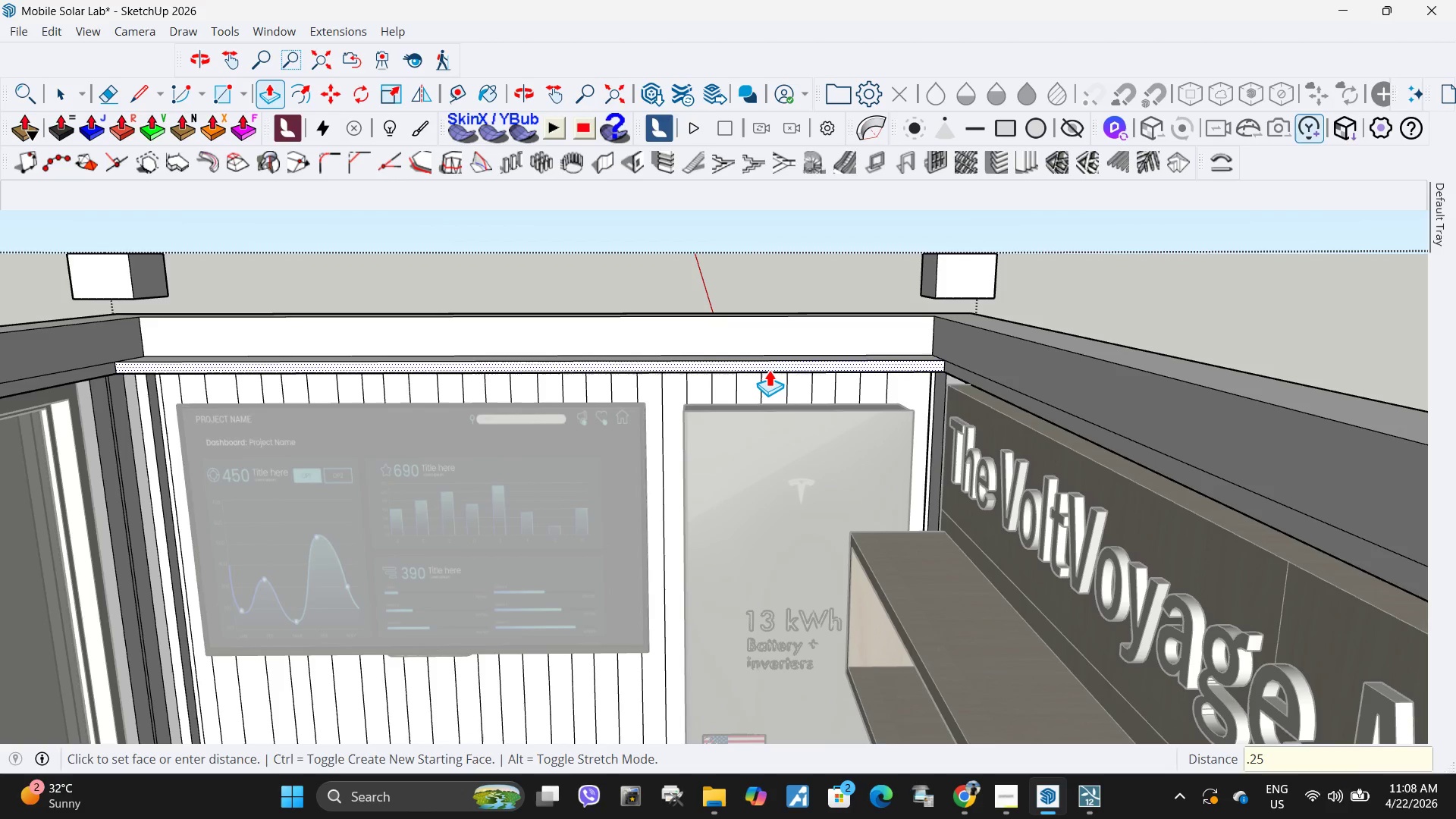 
key(Numpad5)
 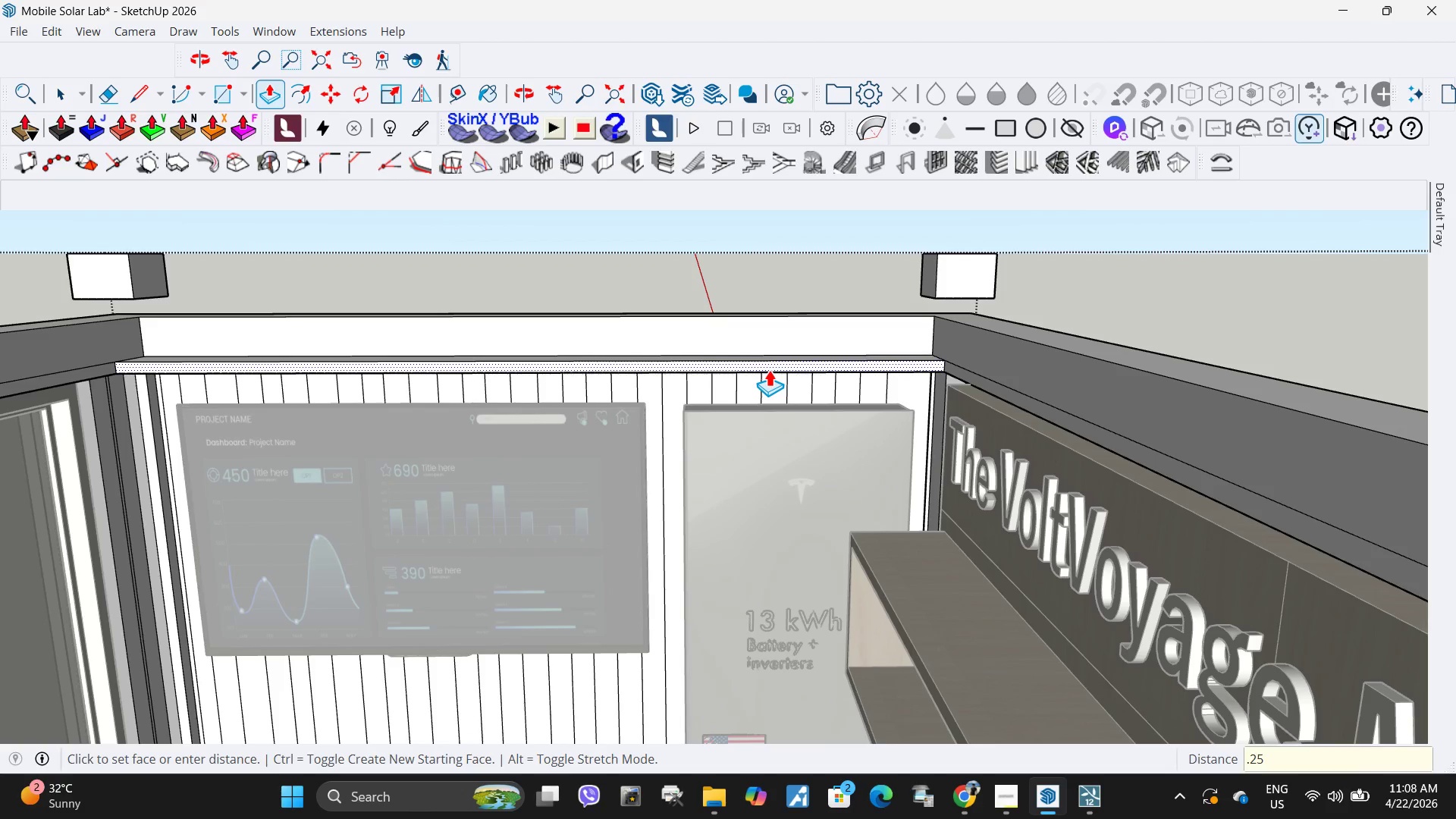 
key(NumpadEnter)
 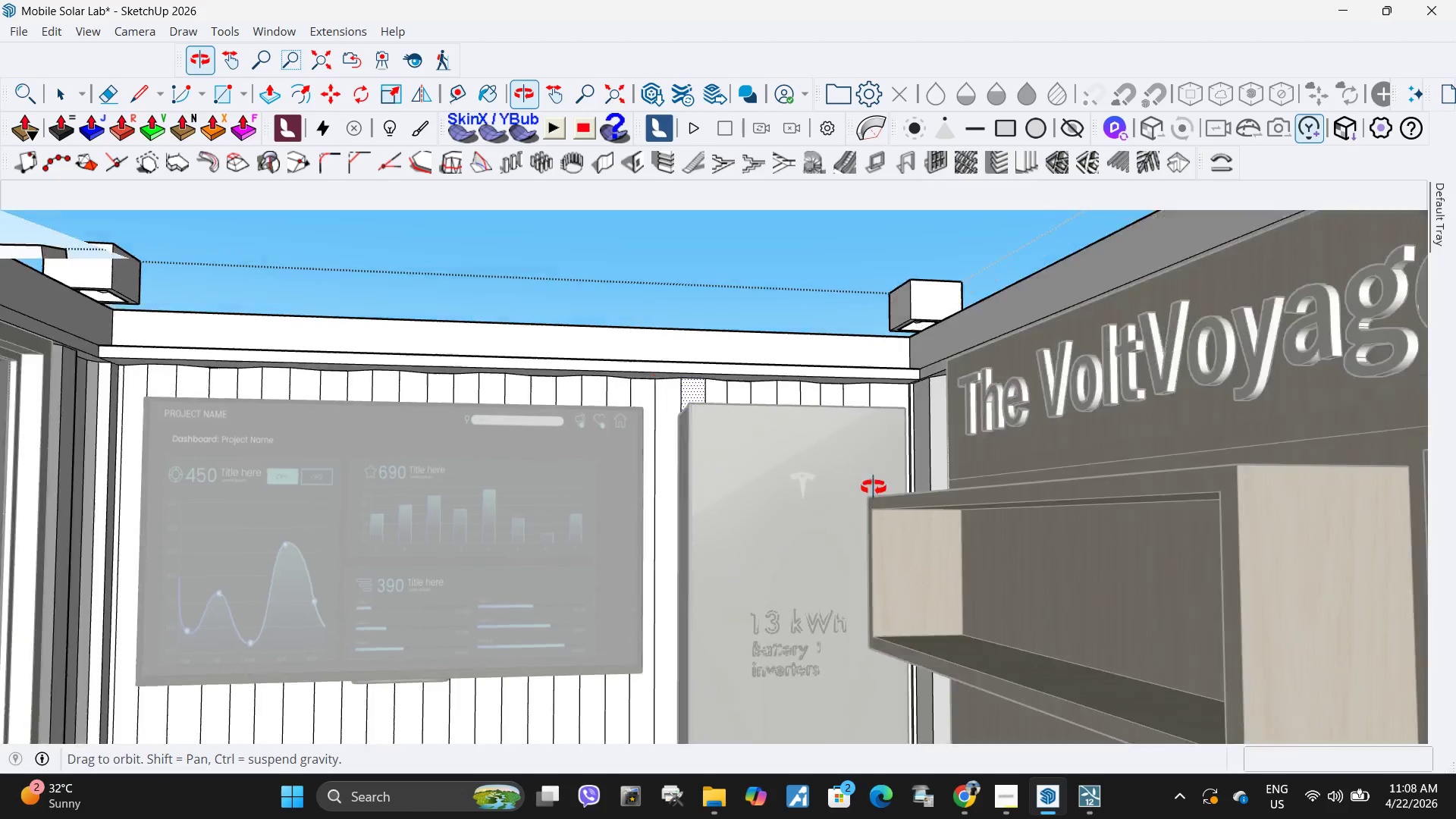 
left_click([915, 336])
 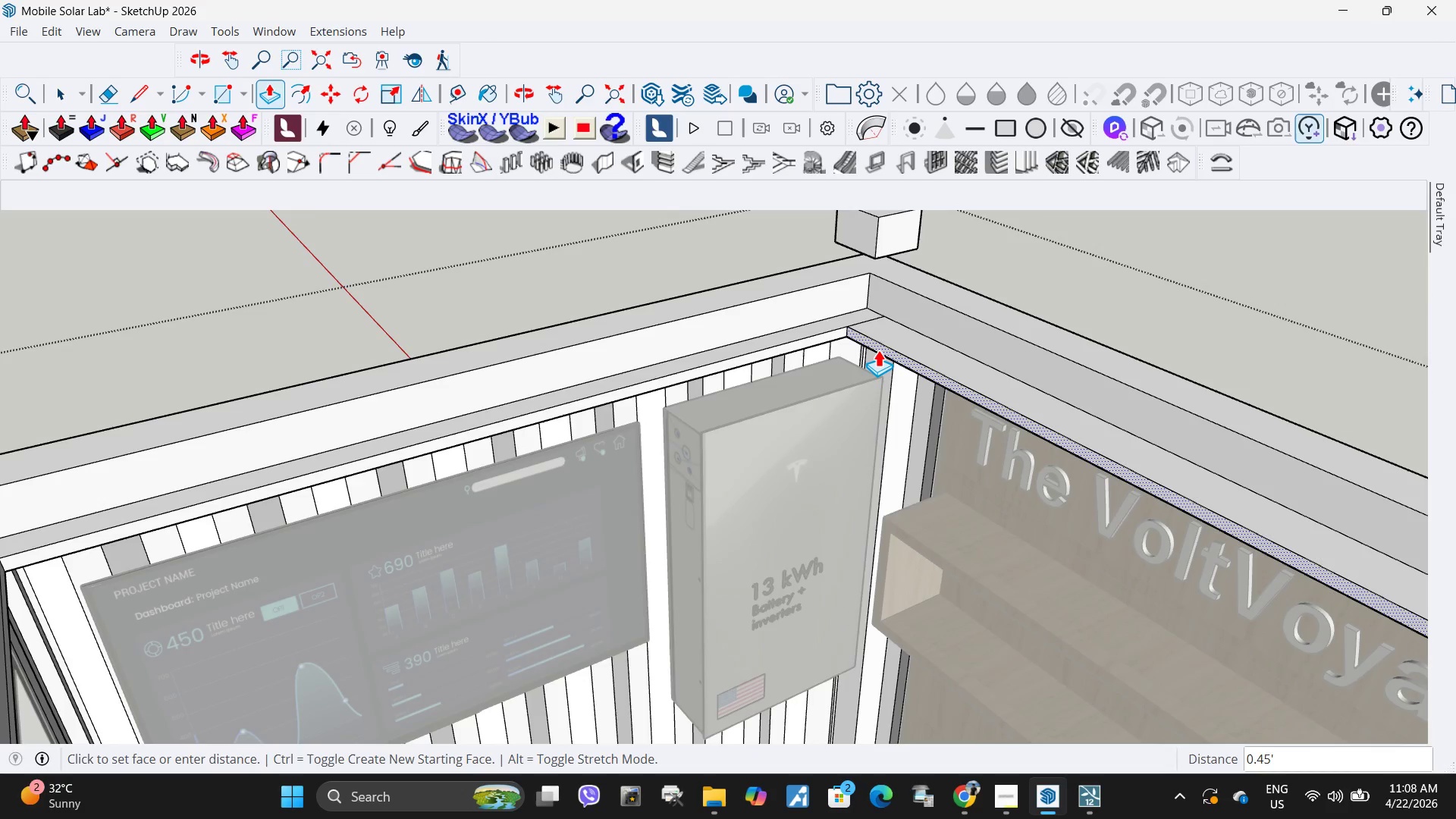 
key(NumpadDecimal)
 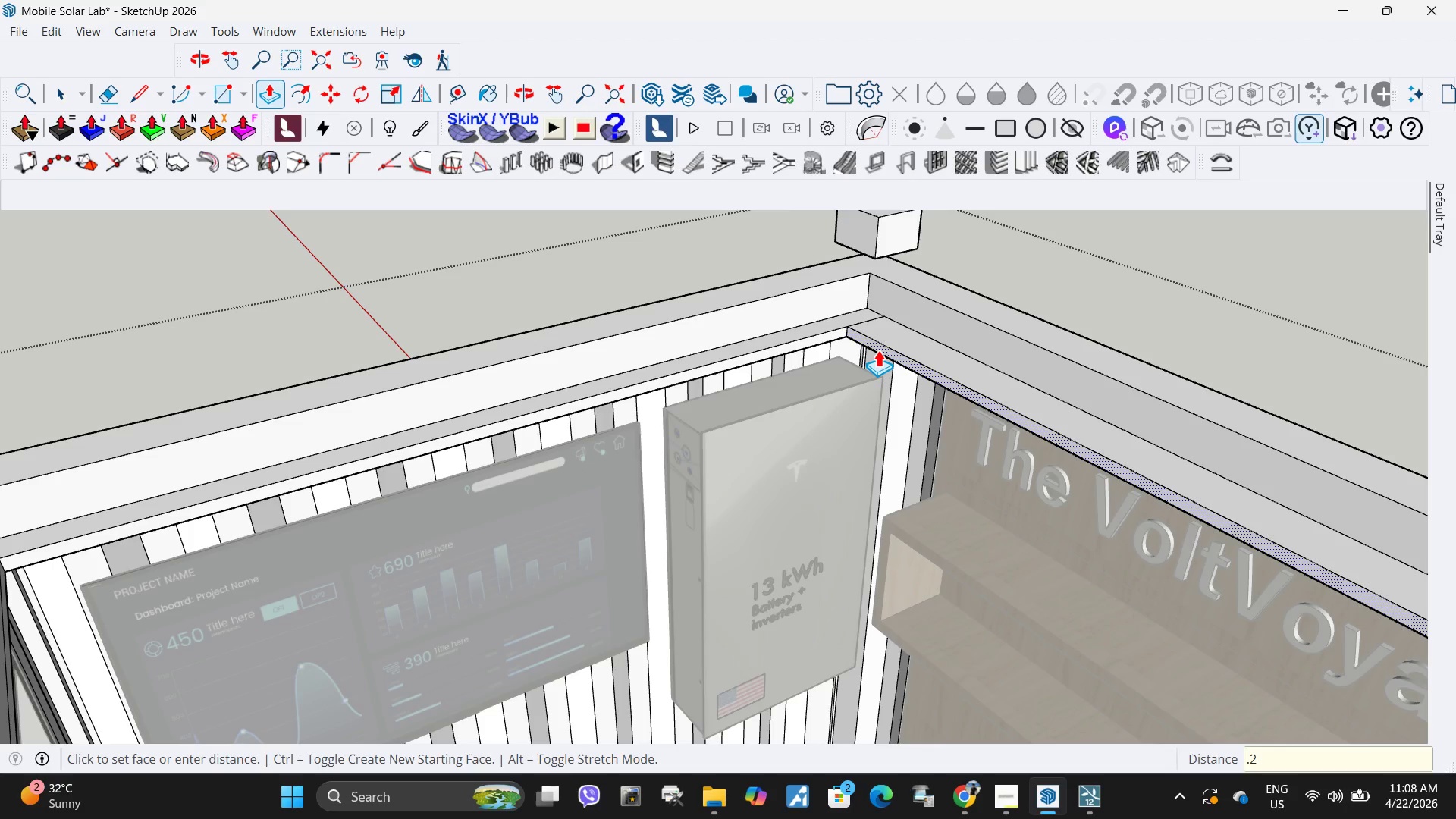 
key(Numpad2)
 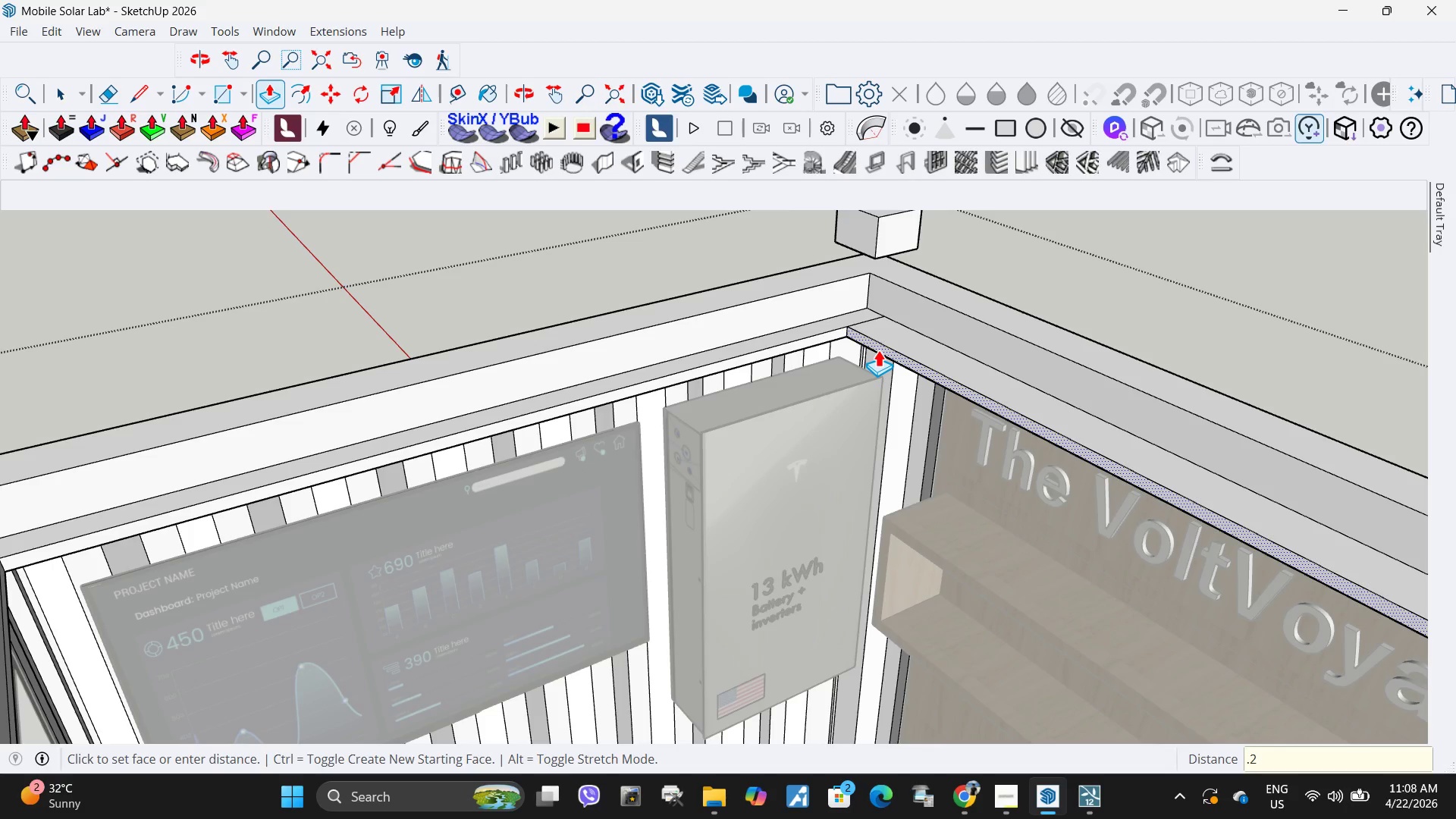 
key(Numpad5)
 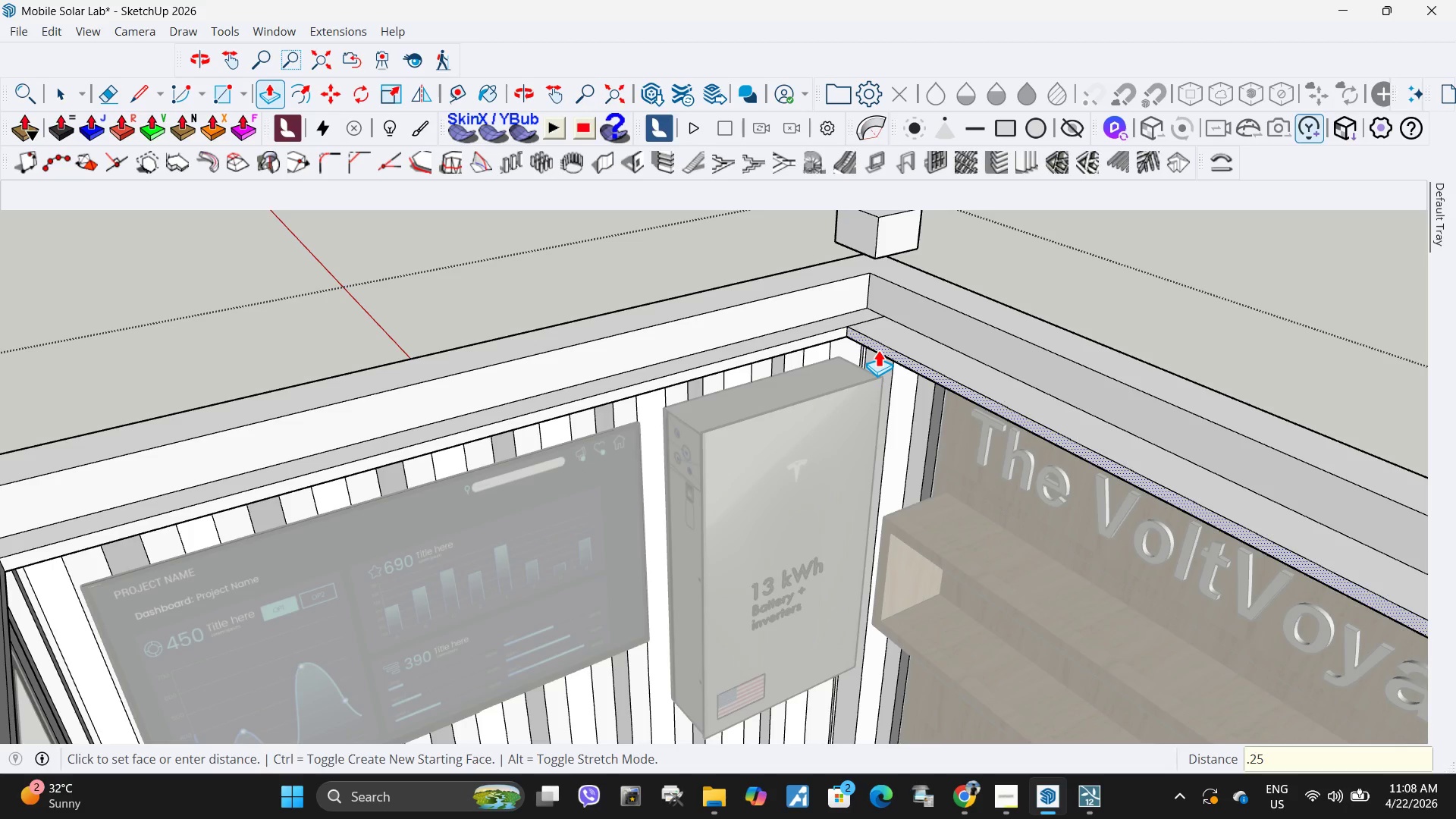 
key(NumpadEnter)
 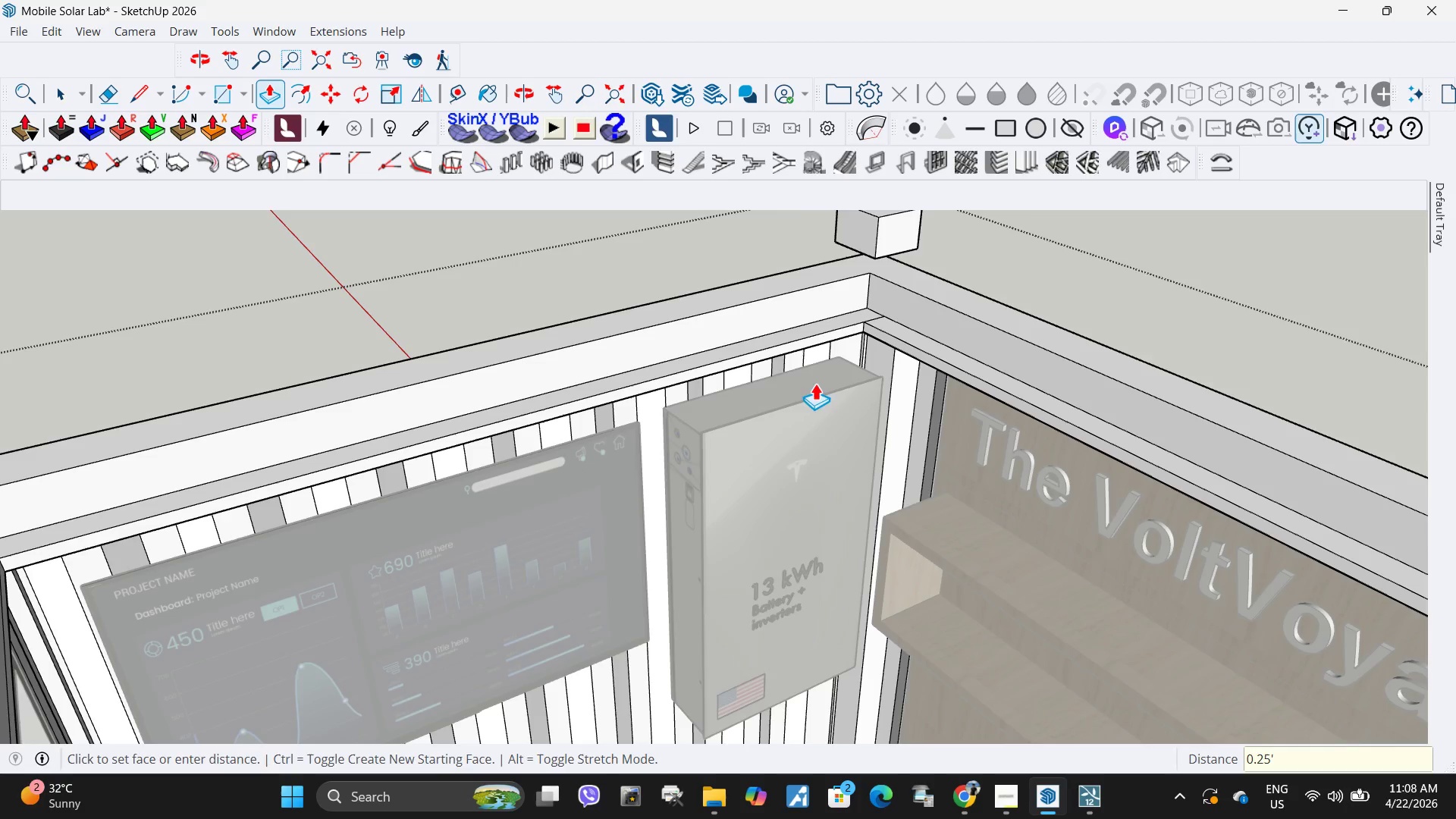 
scroll: coordinate [771, 453], scroll_direction: down, amount: 1.0
 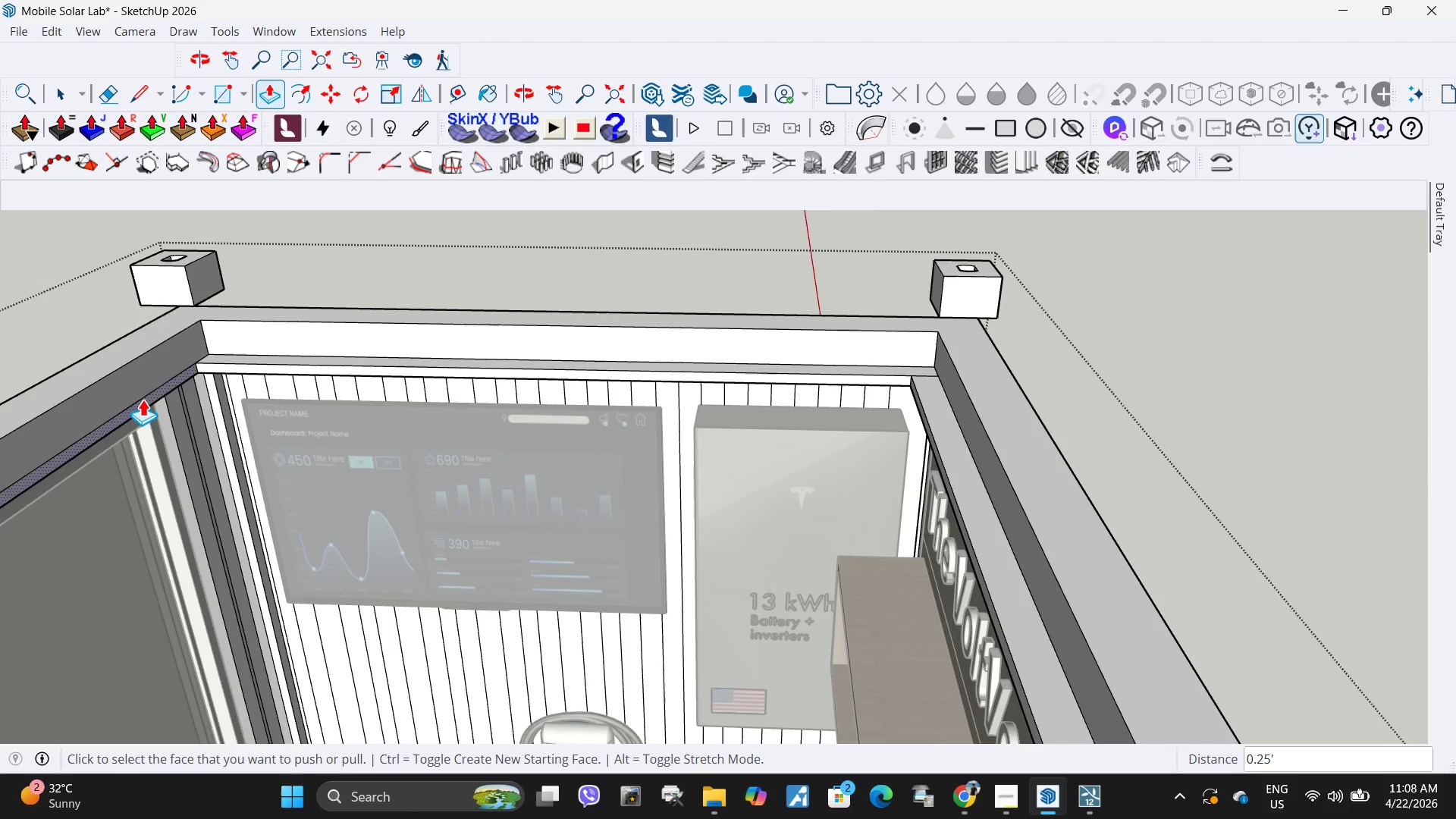 
left_click([146, 408])
 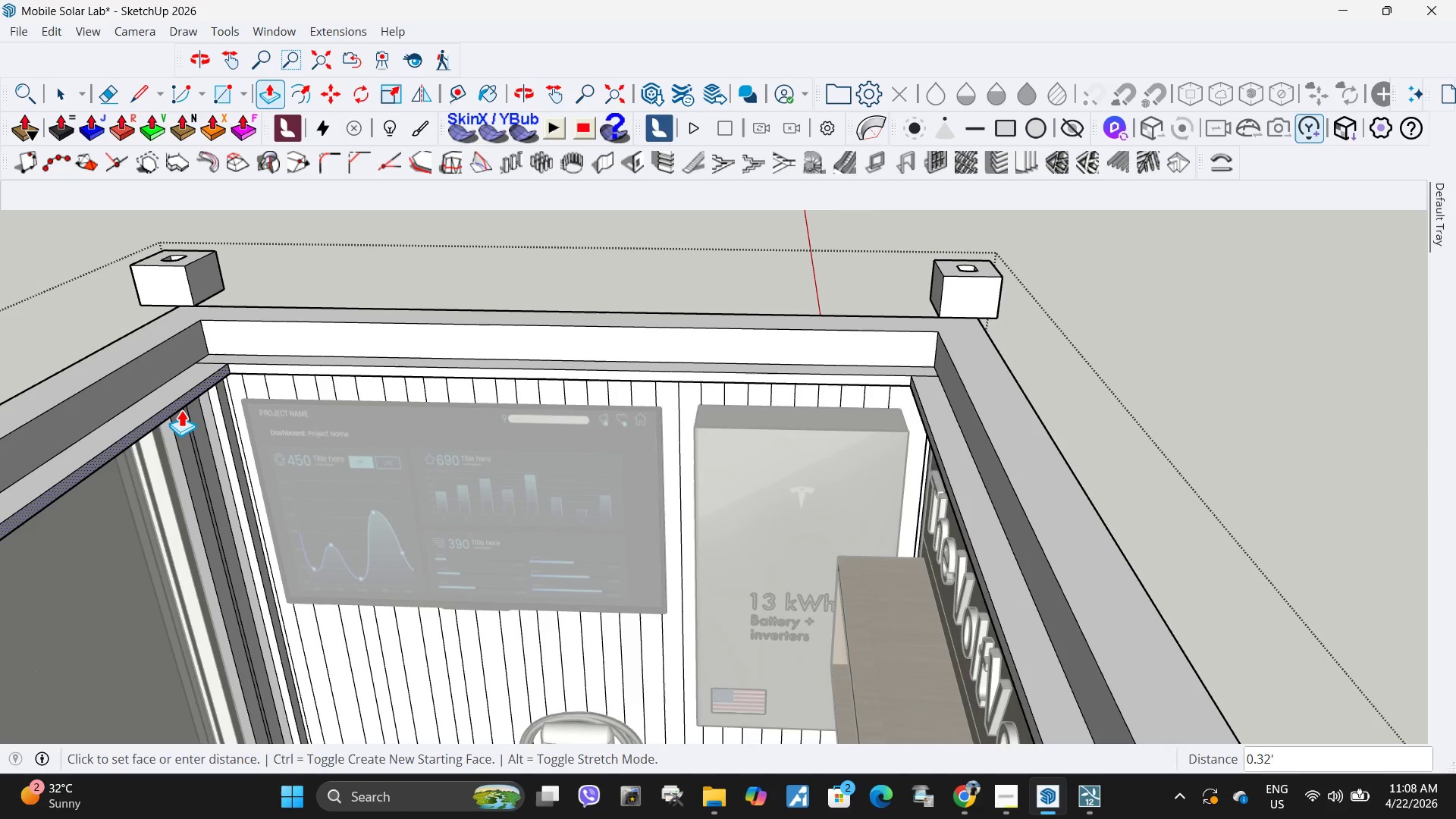 
key(NumpadDecimal)
 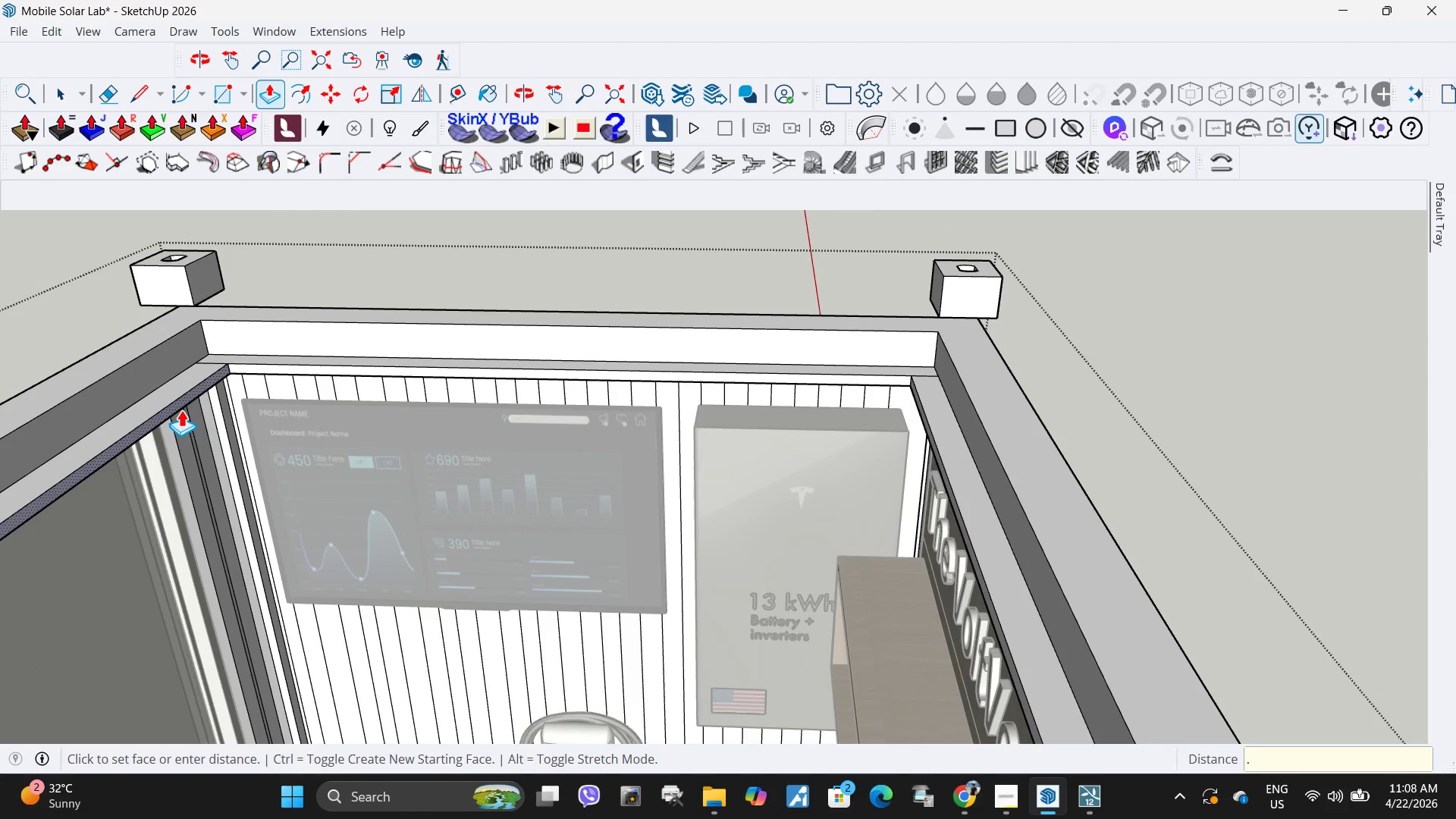 
key(Numpad2)
 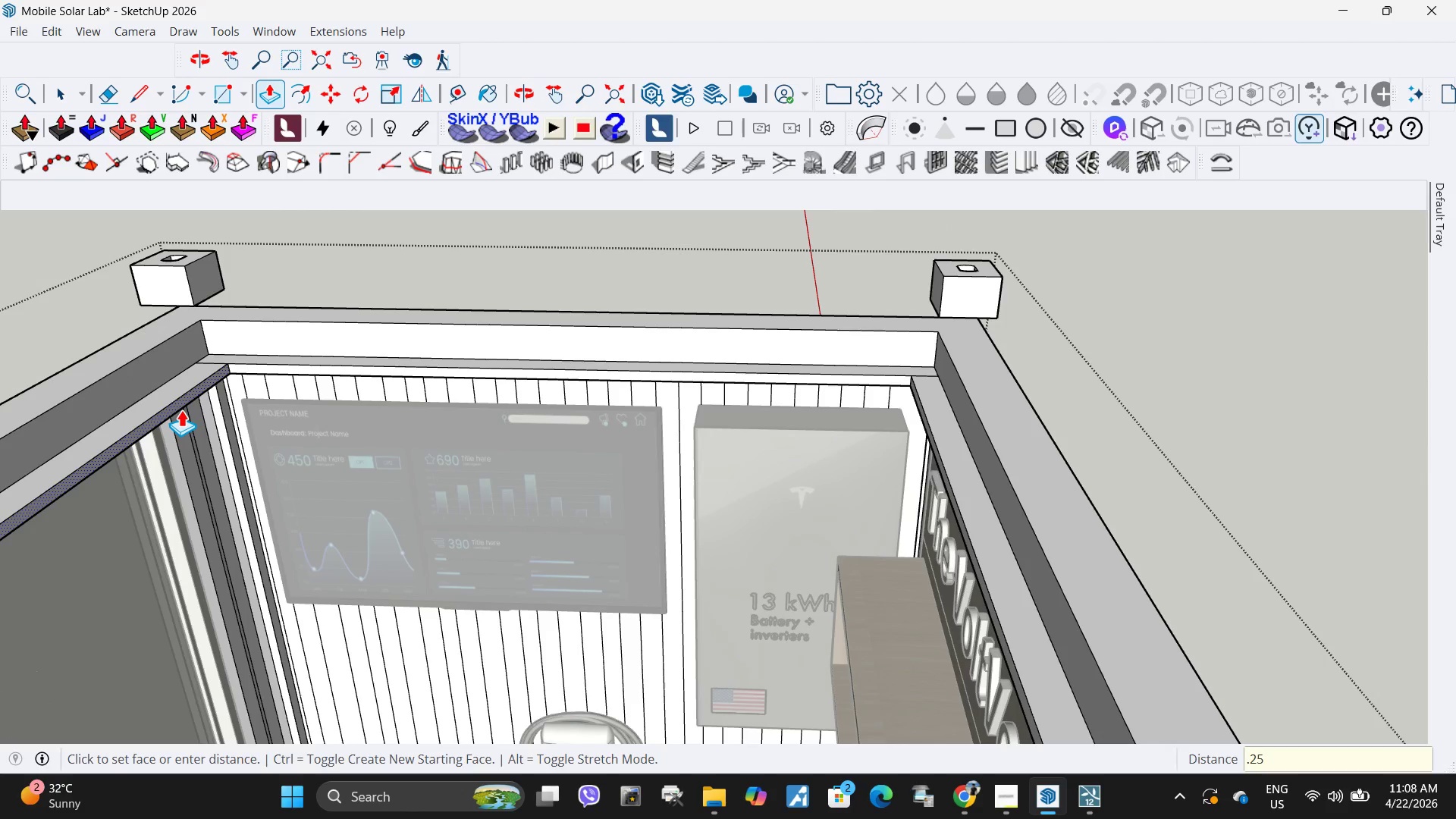 
key(Numpad5)
 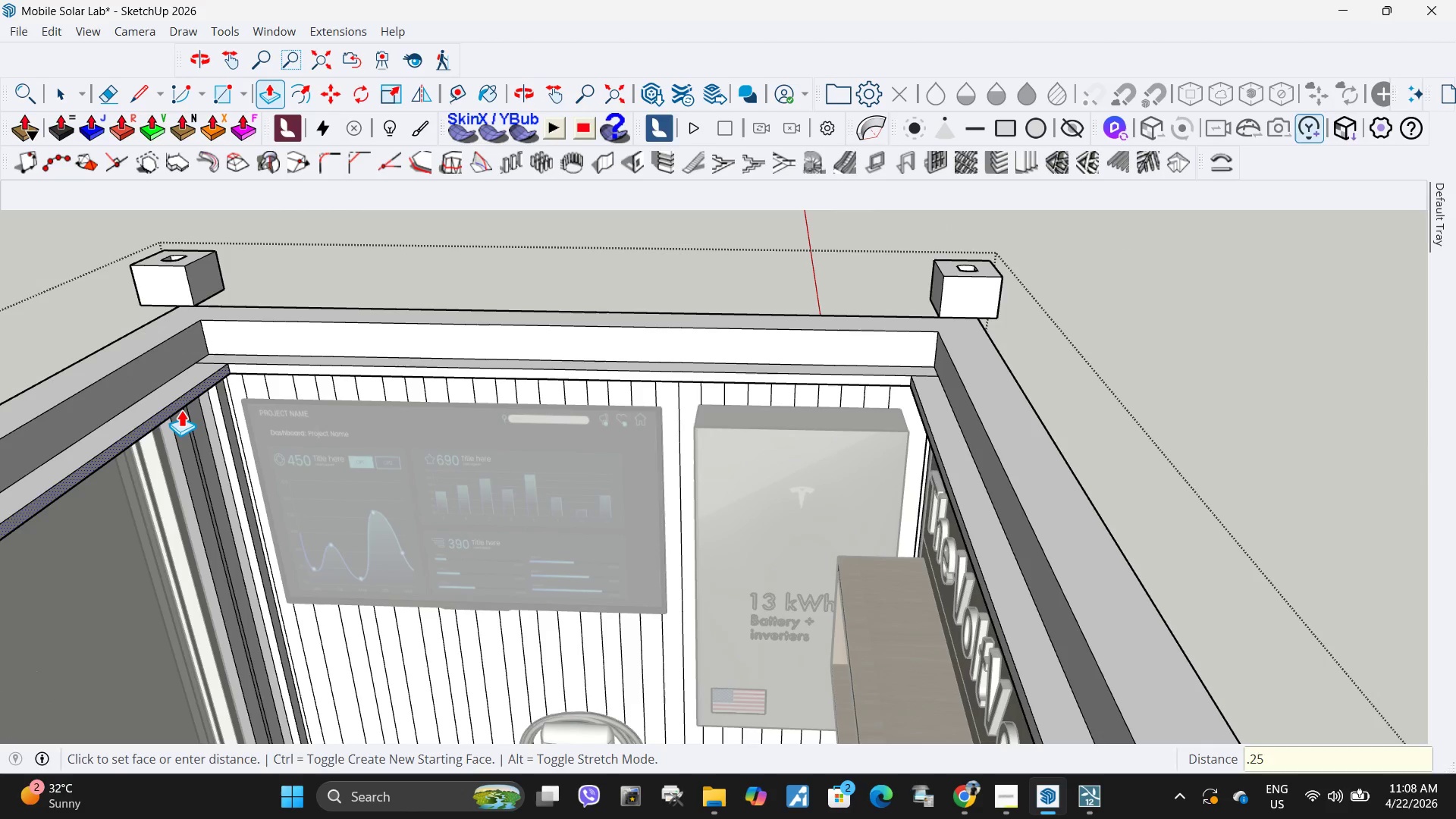 
key(Numpad3)
 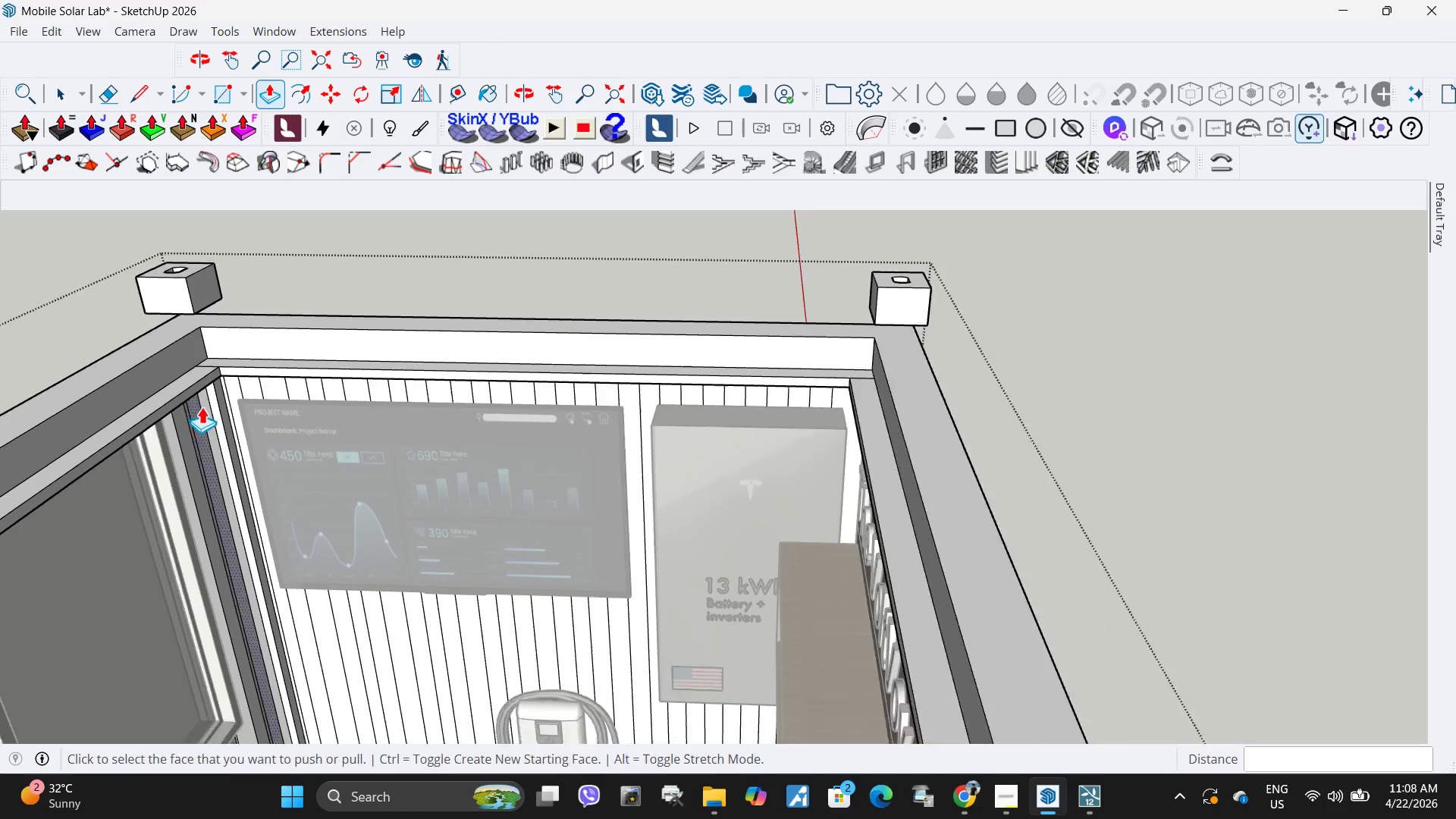 
key(NumpadEnter)
 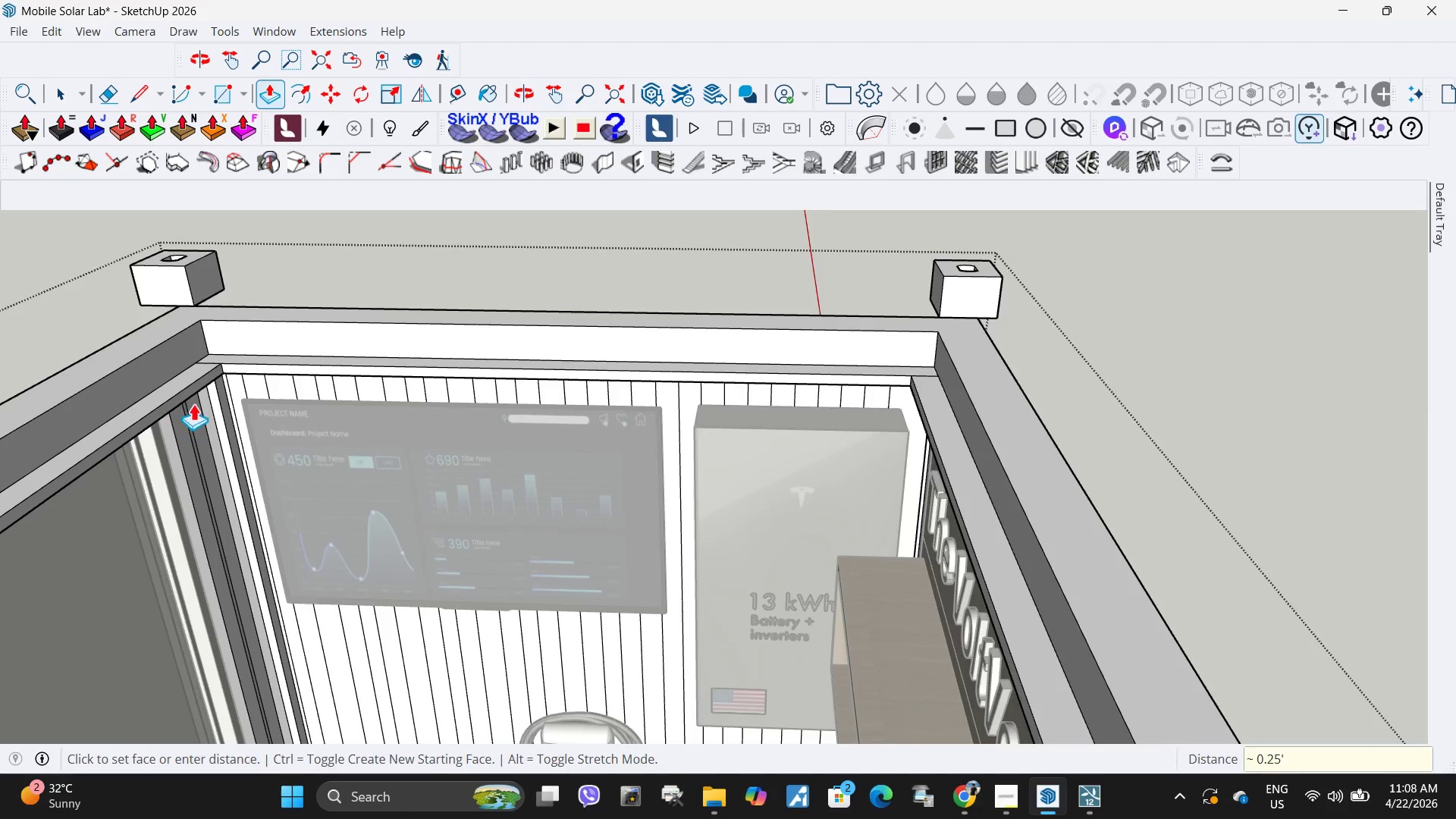 
scroll: coordinate [1040, 492], scroll_direction: down, amount: 17.0
 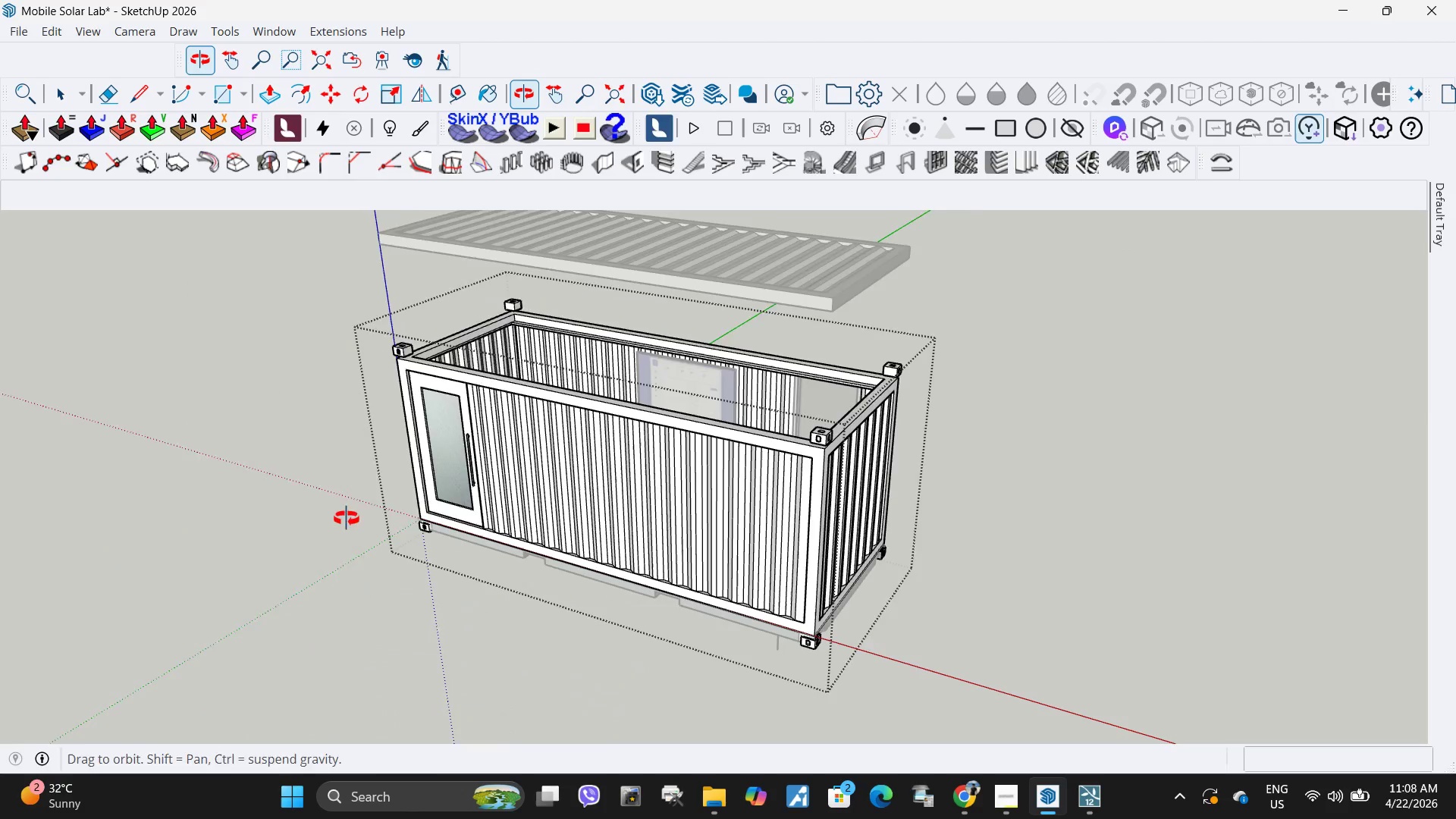 
scroll: coordinate [472, 341], scroll_direction: up, amount: 10.0
 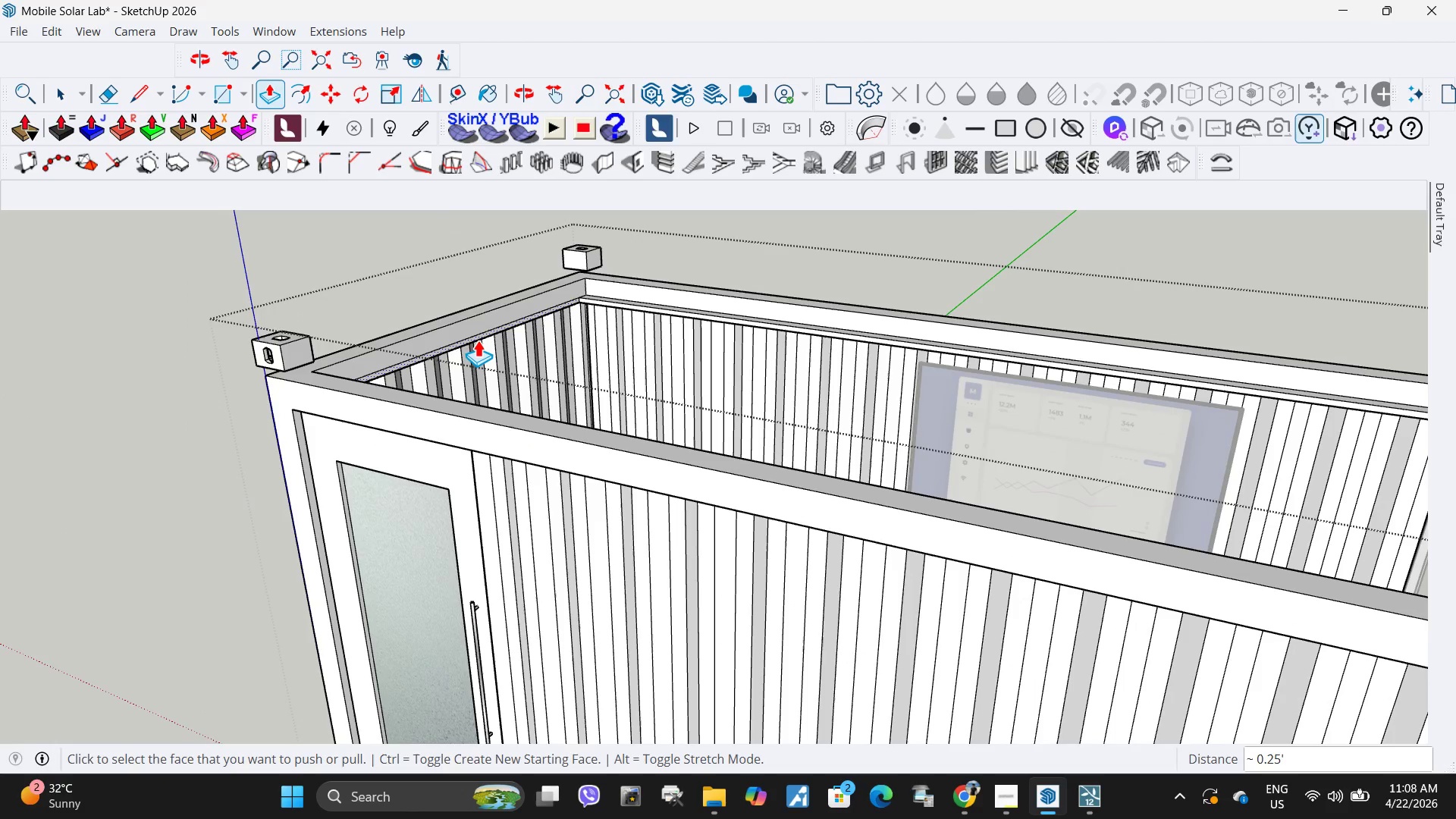 
left_click([478, 340])
 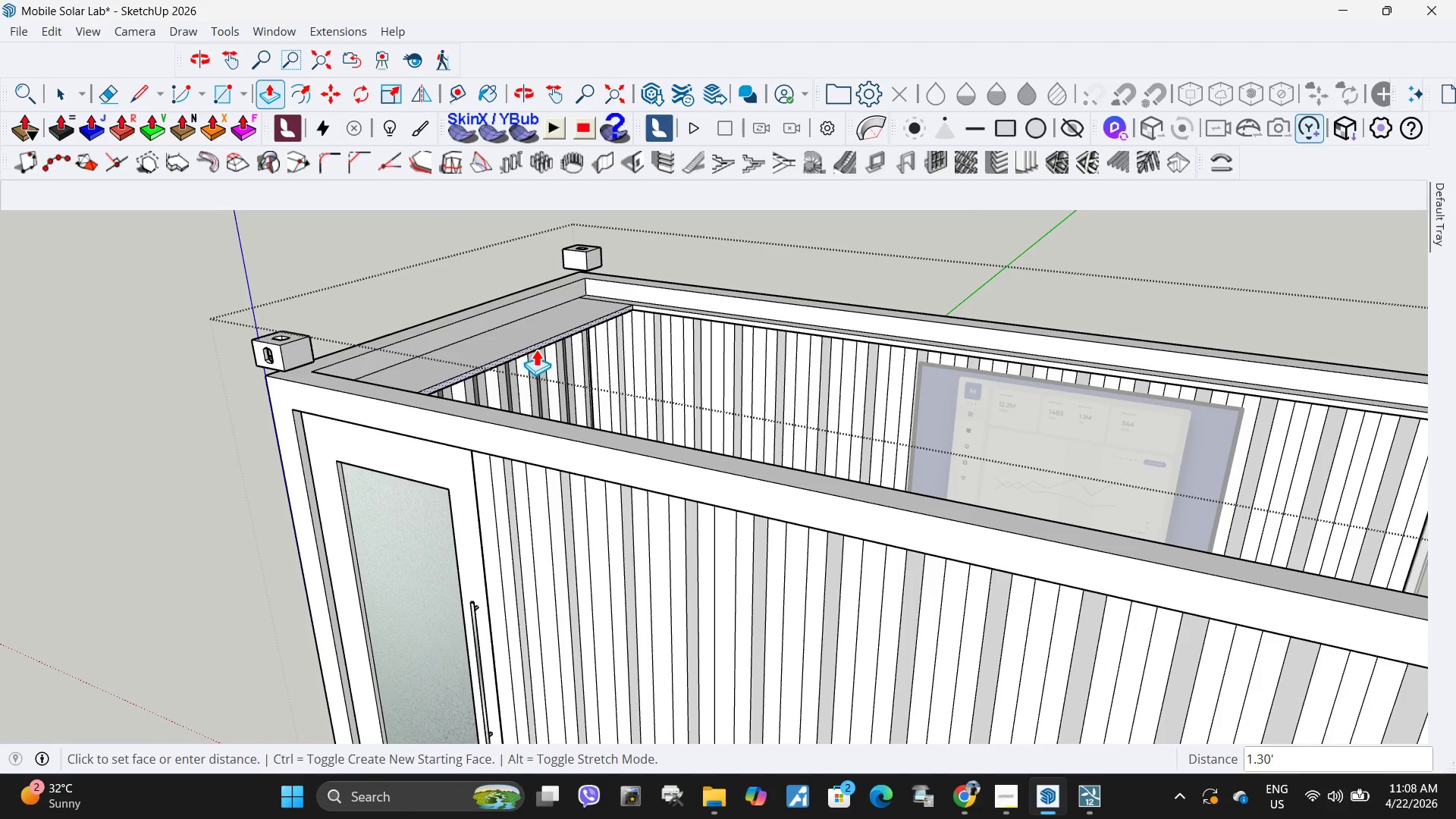 
key(NumpadDecimal)
 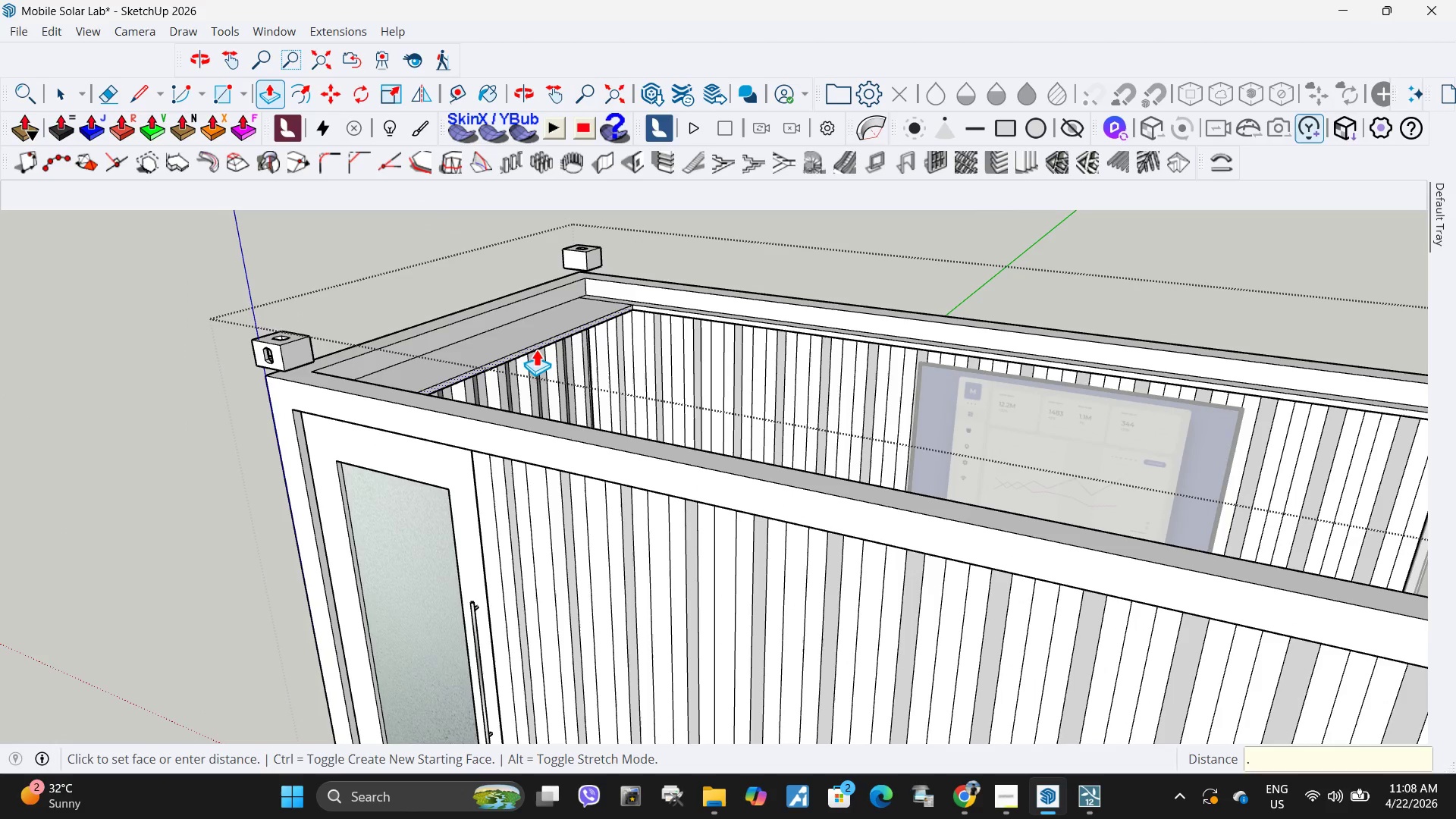 
key(Numpad2)
 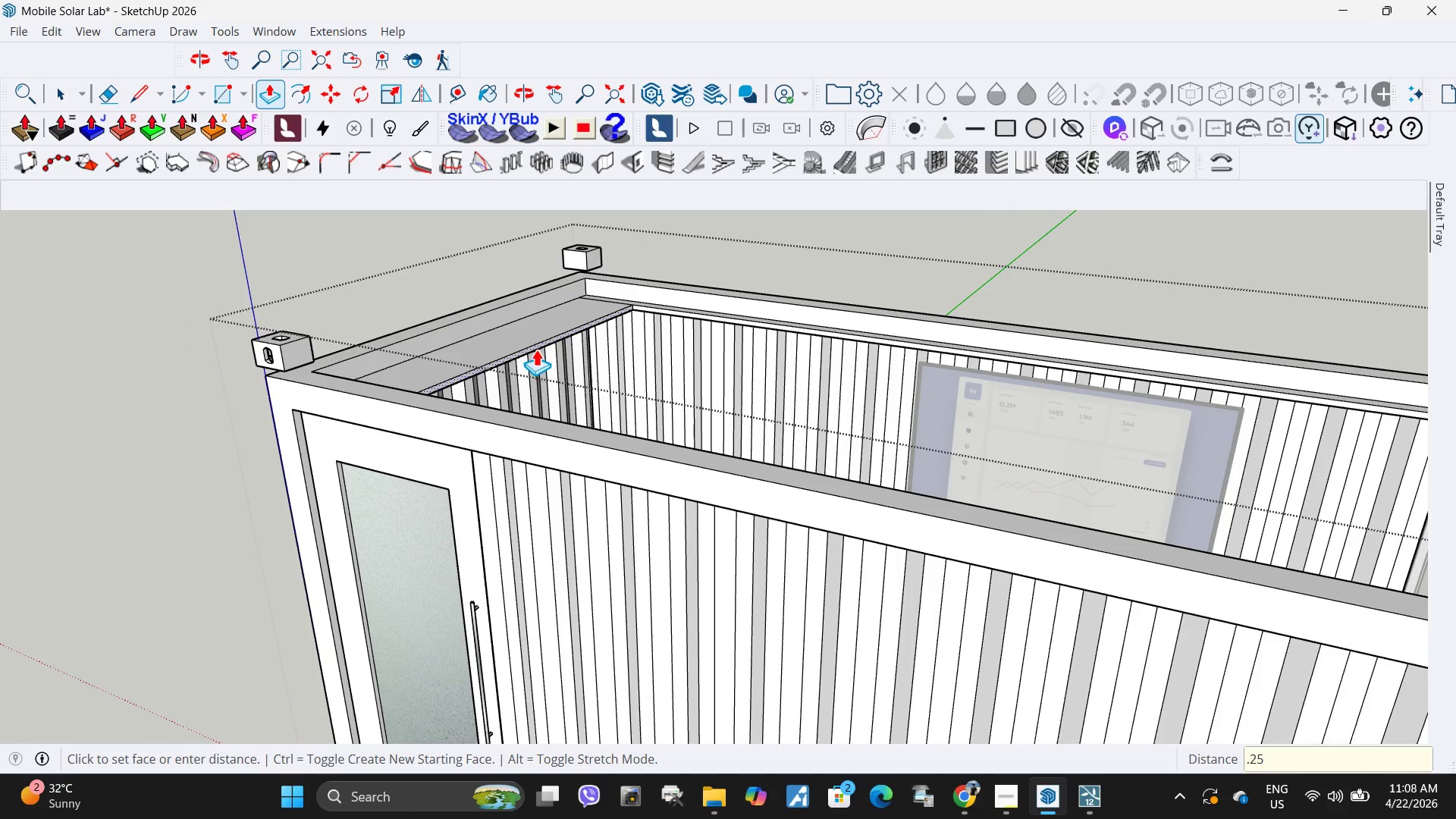 
key(Numpad5)
 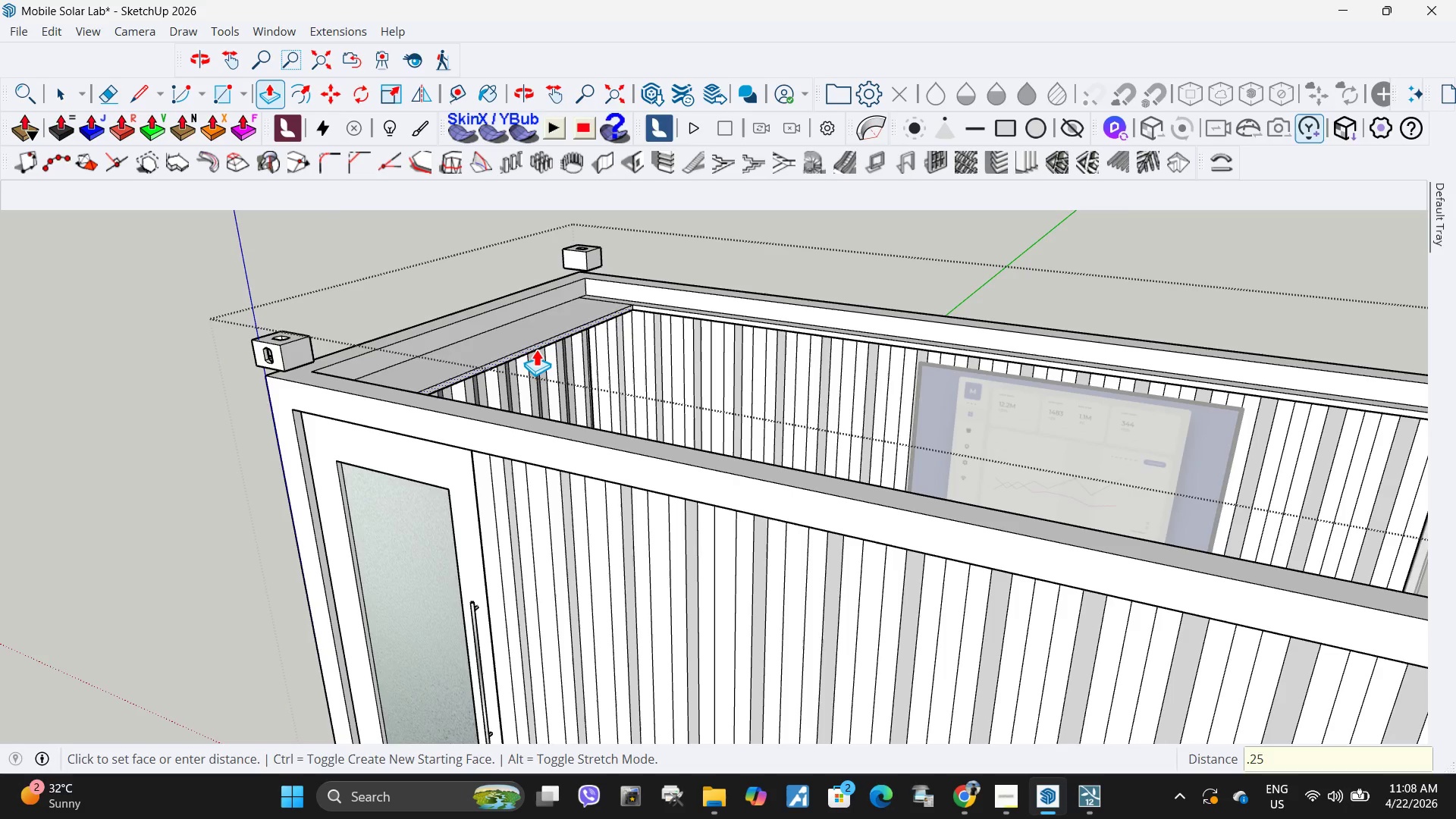 
key(Numpad3)
 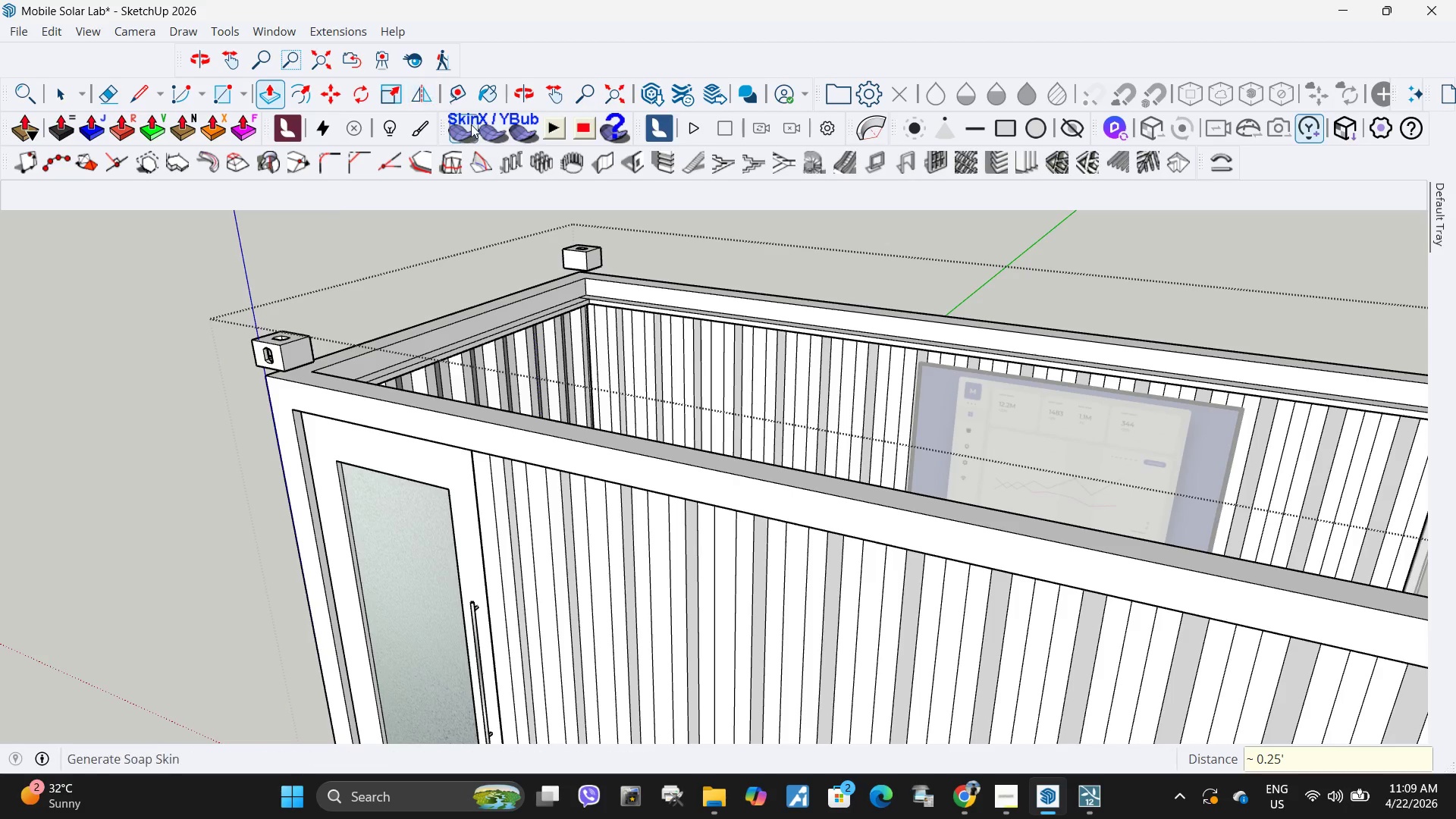 
key(NumpadEnter)
 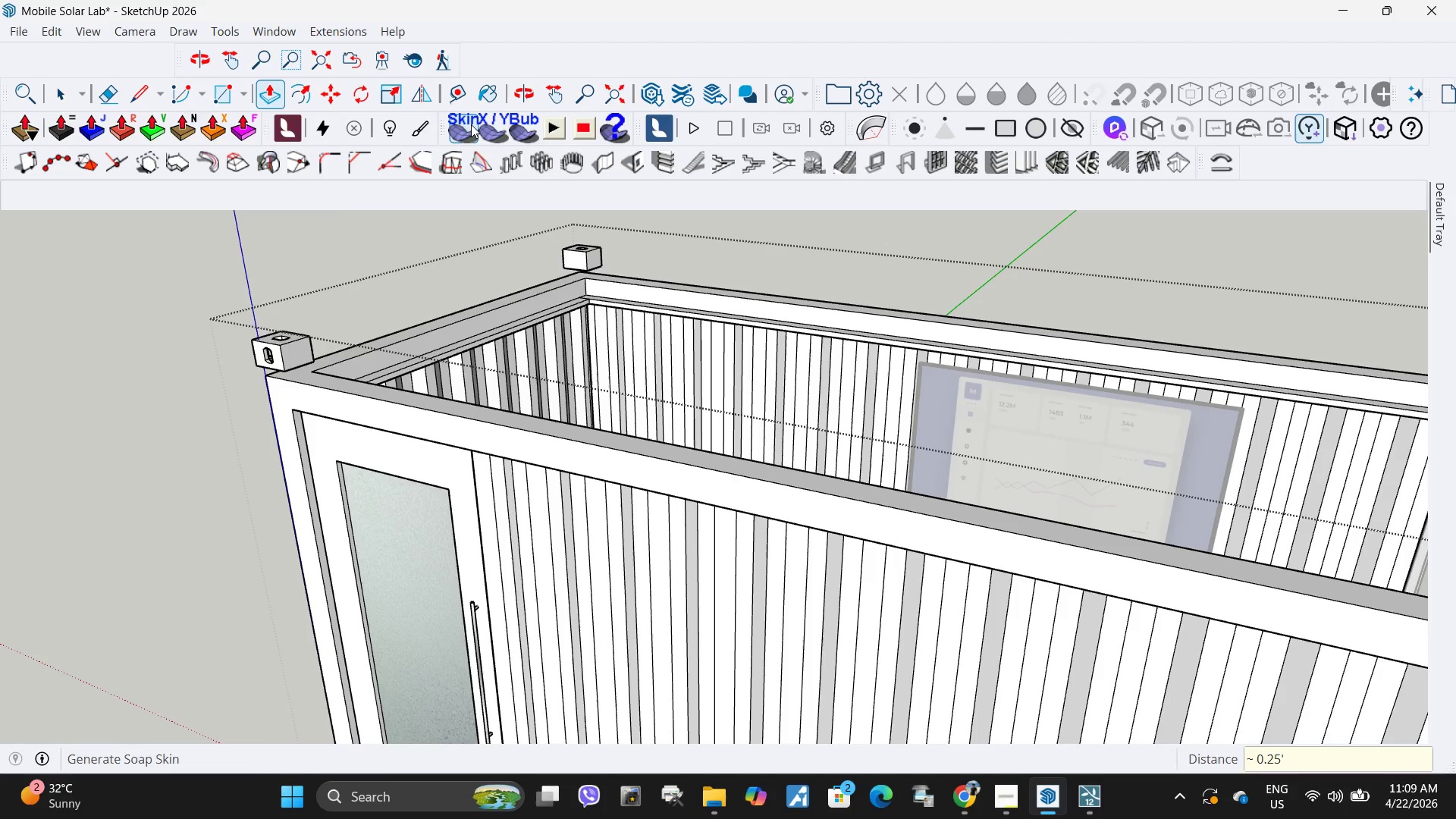 
key(Space)
 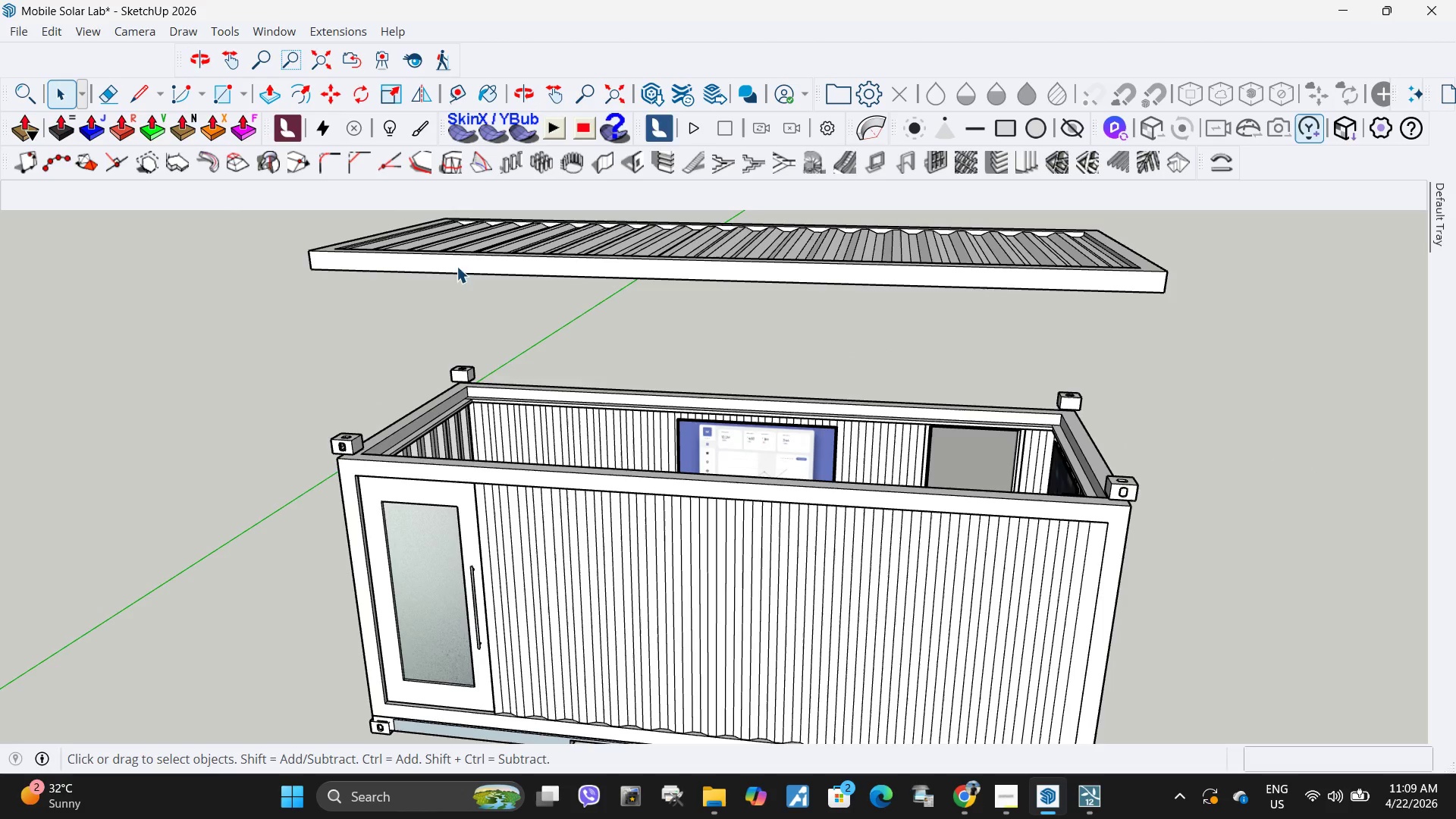 
scroll: coordinate [462, 496], scroll_direction: down, amount: 15.0
 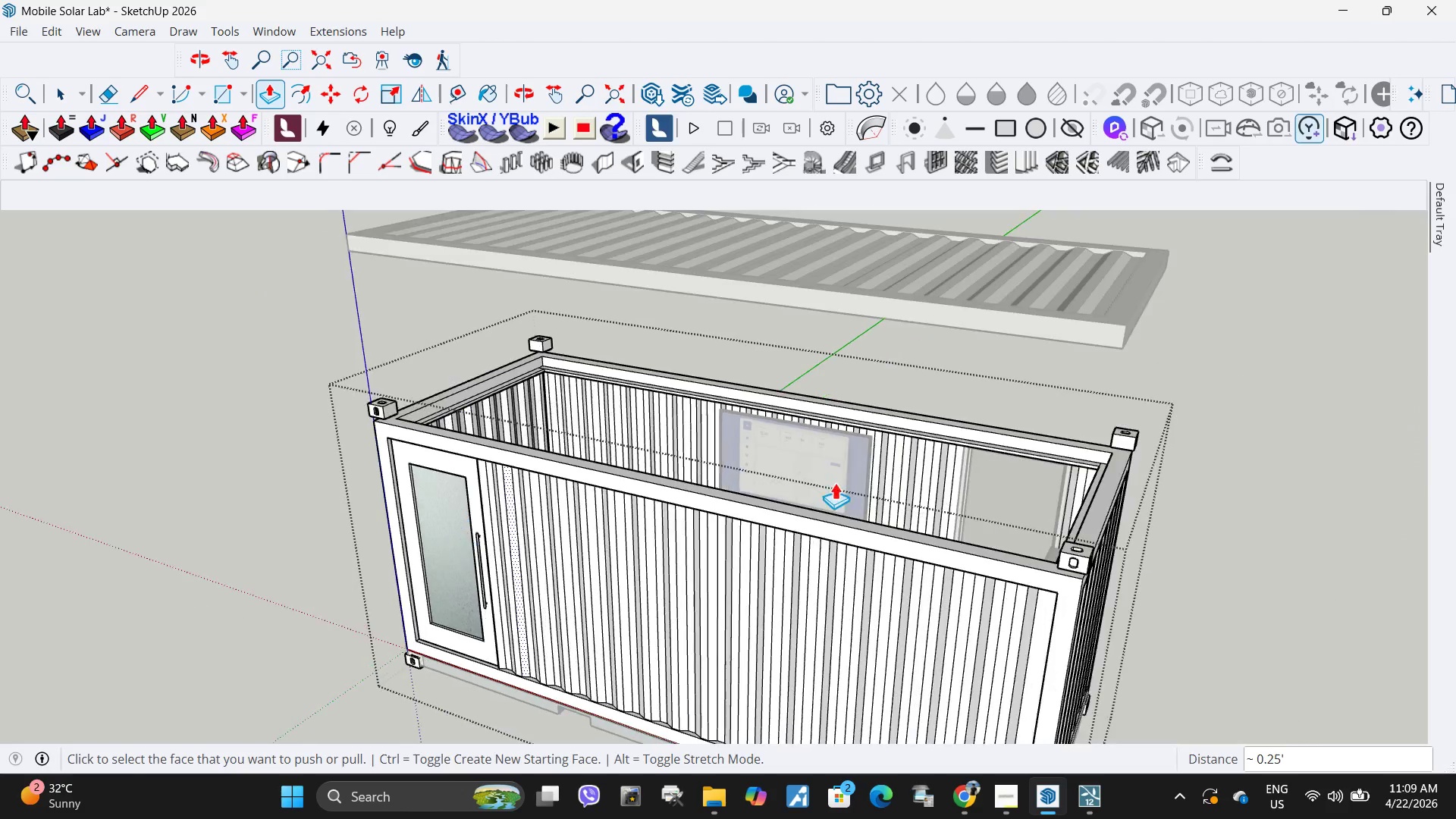 
left_click([441, 270])
 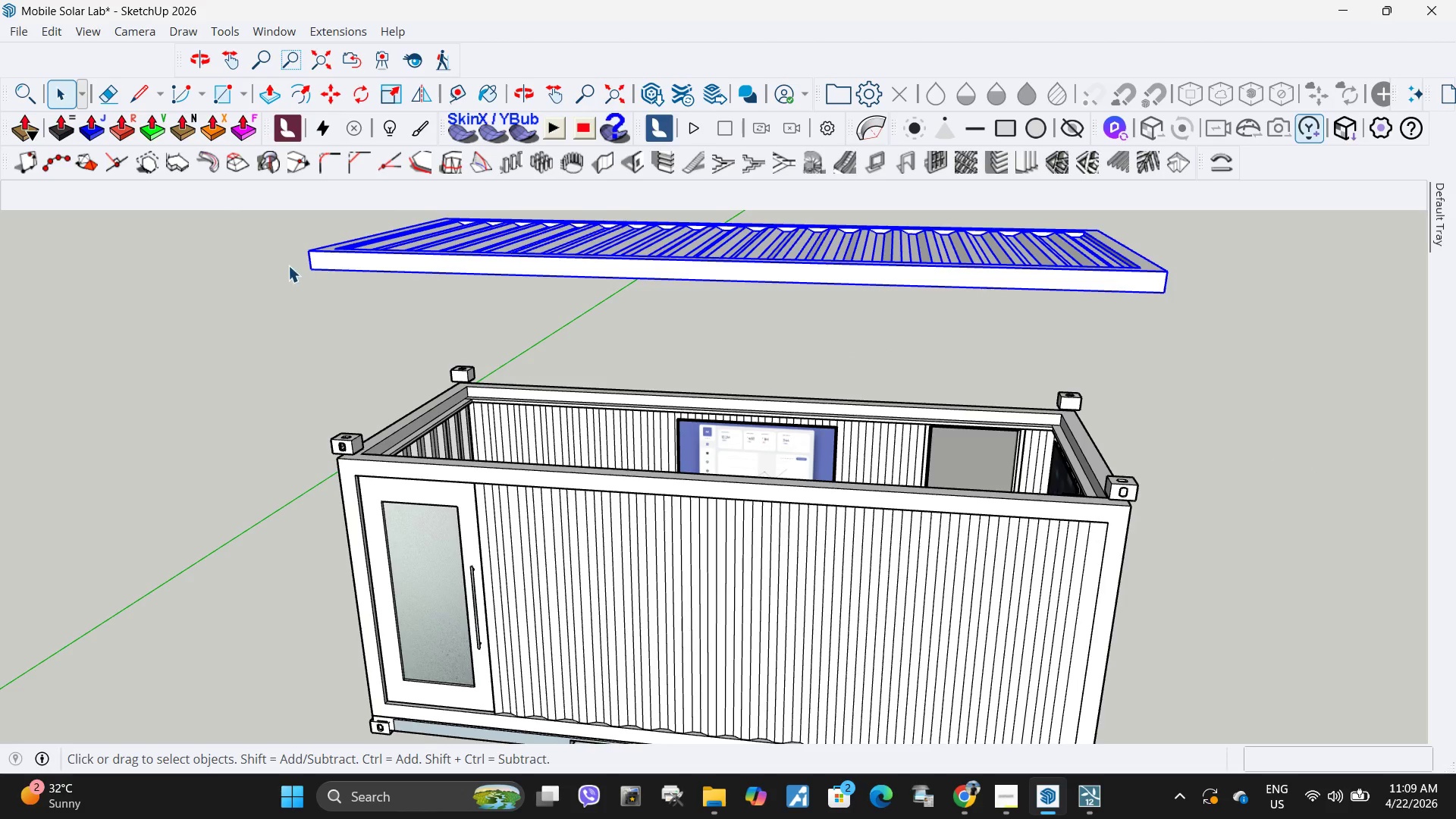 
scroll: coordinate [288, 265], scroll_direction: up, amount: 5.0
 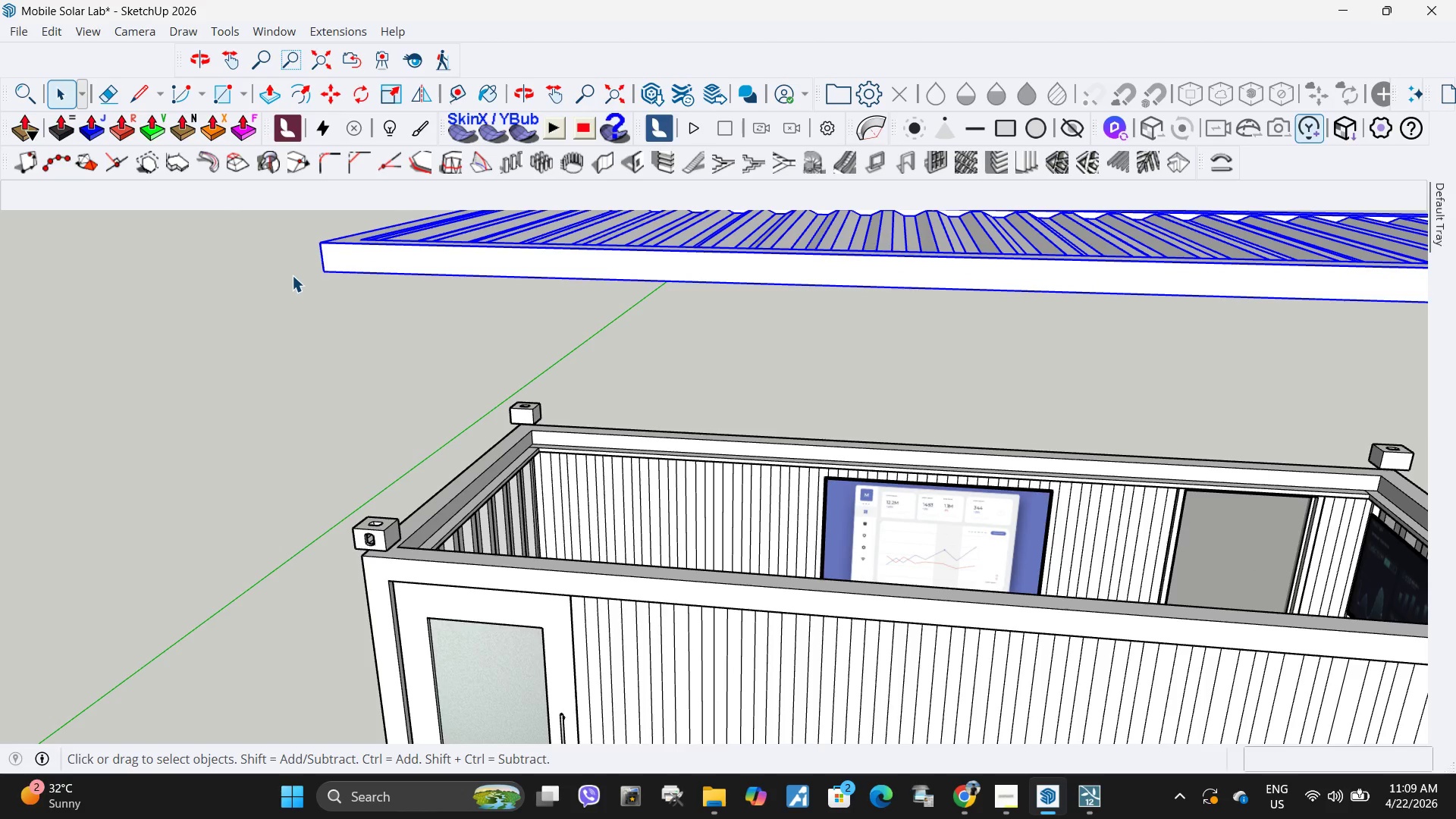 
key(M)
 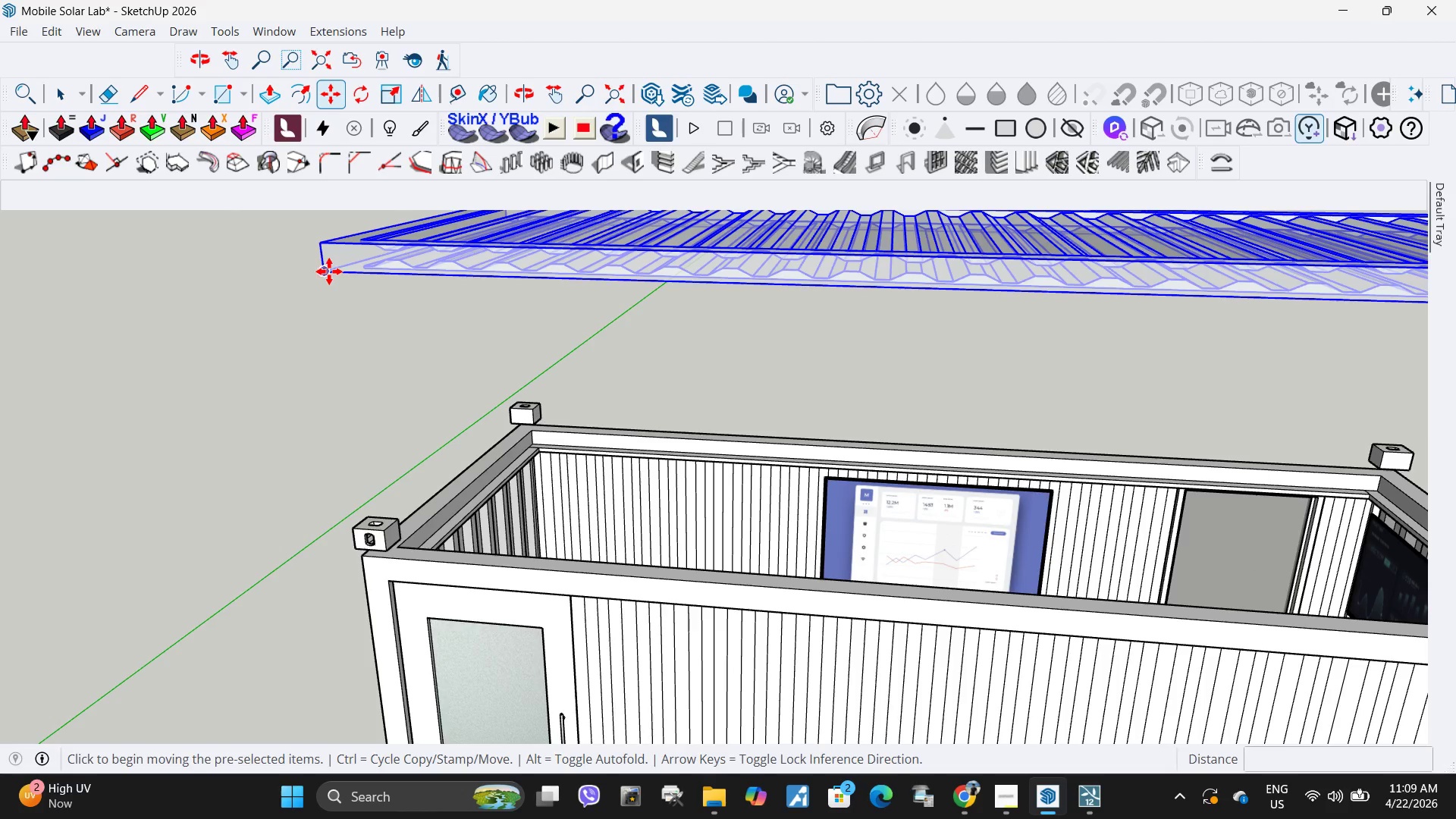 
left_click([328, 271])
 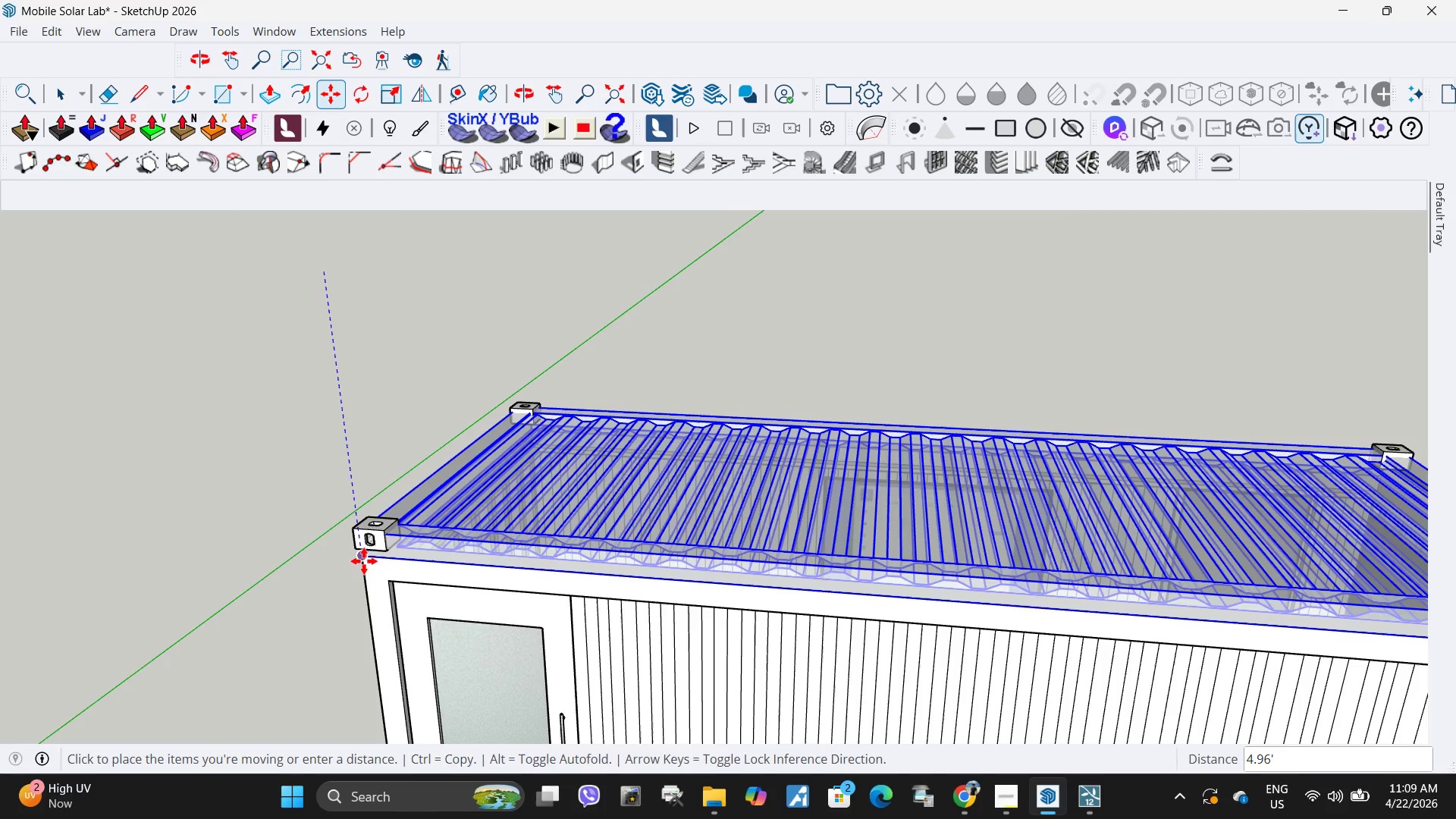 
left_click([364, 560])
 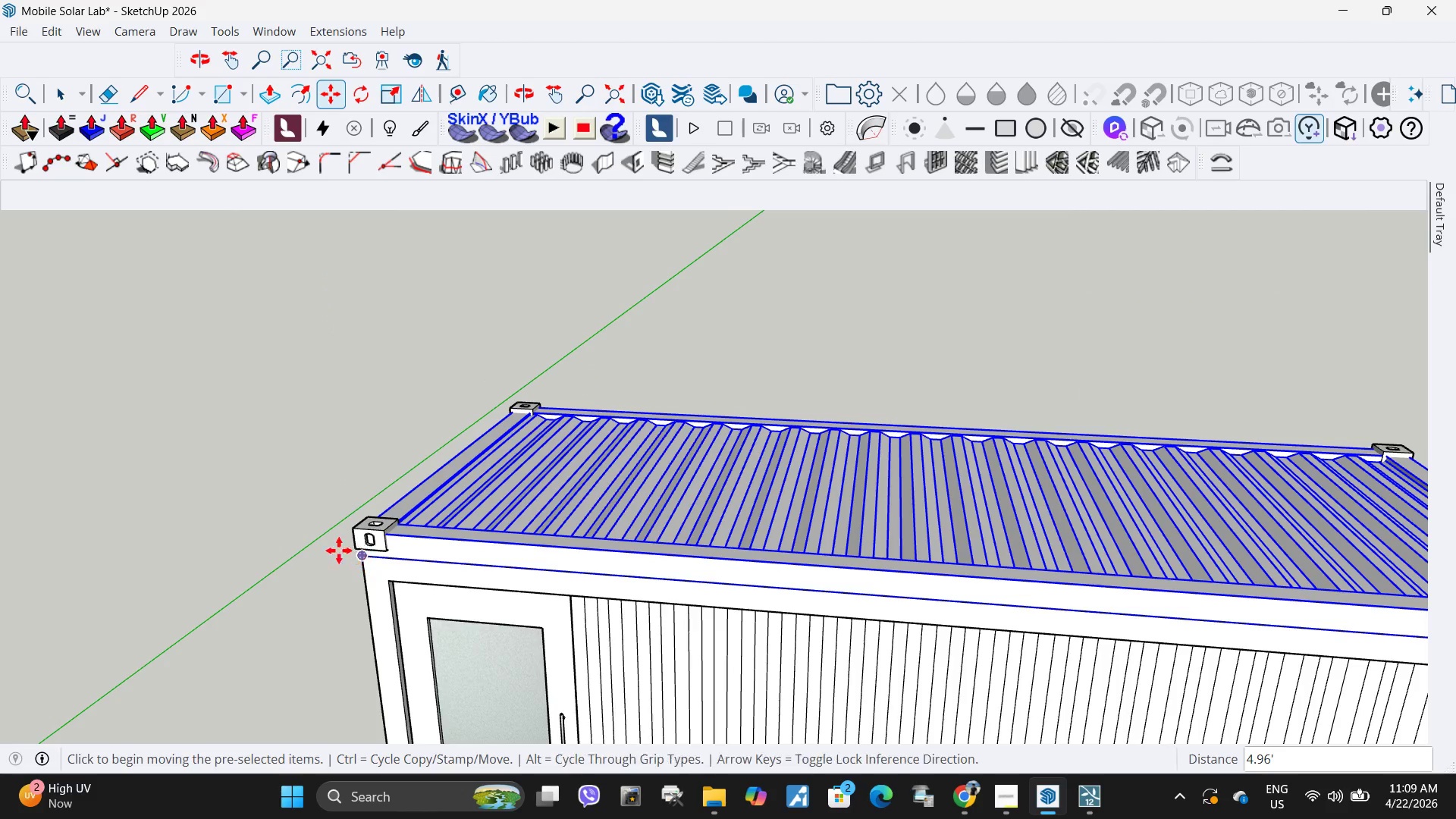 
key(Space)
 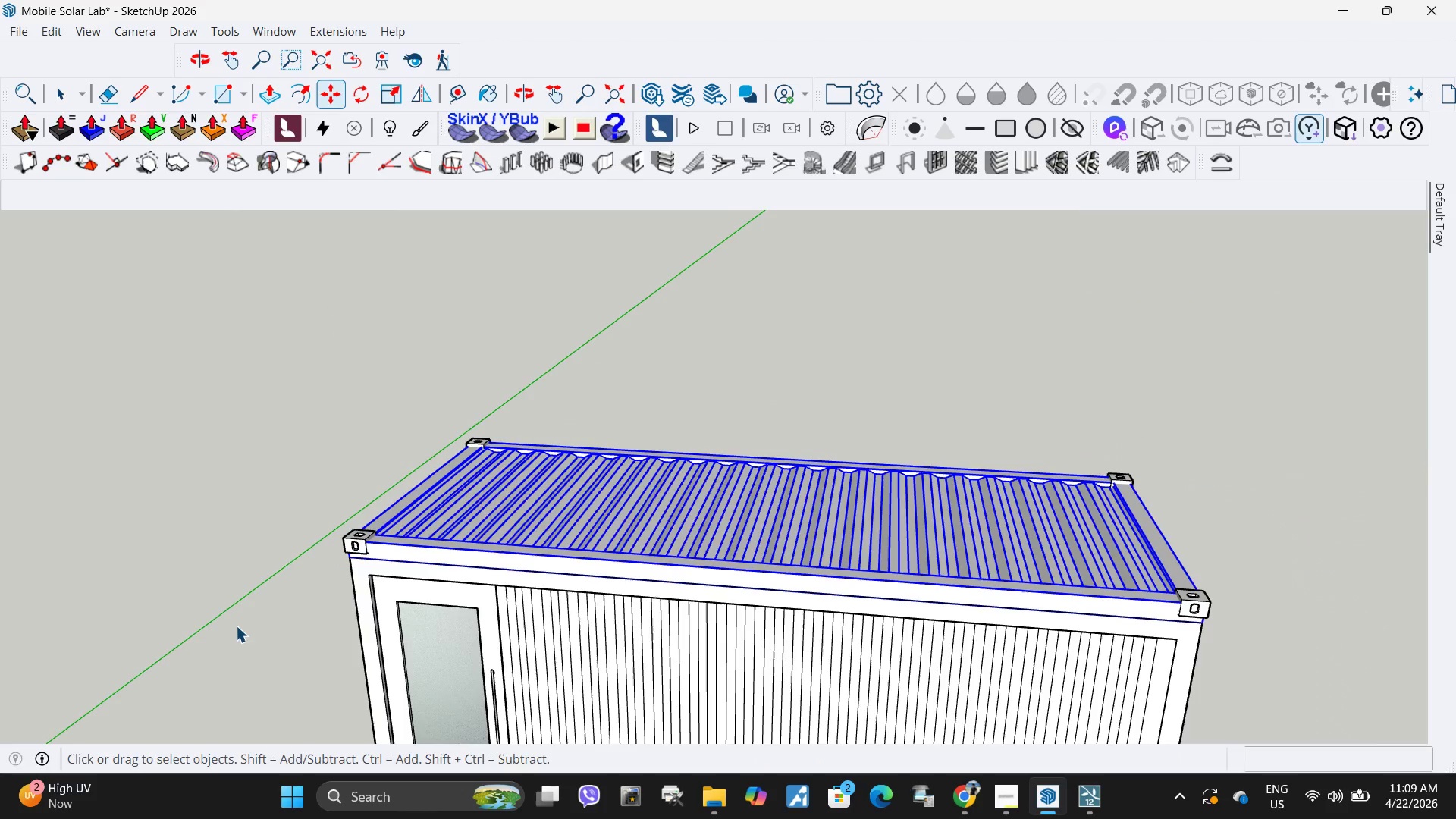 
left_click_drag(start_coordinate=[236, 626], to_coordinate=[249, 622])
 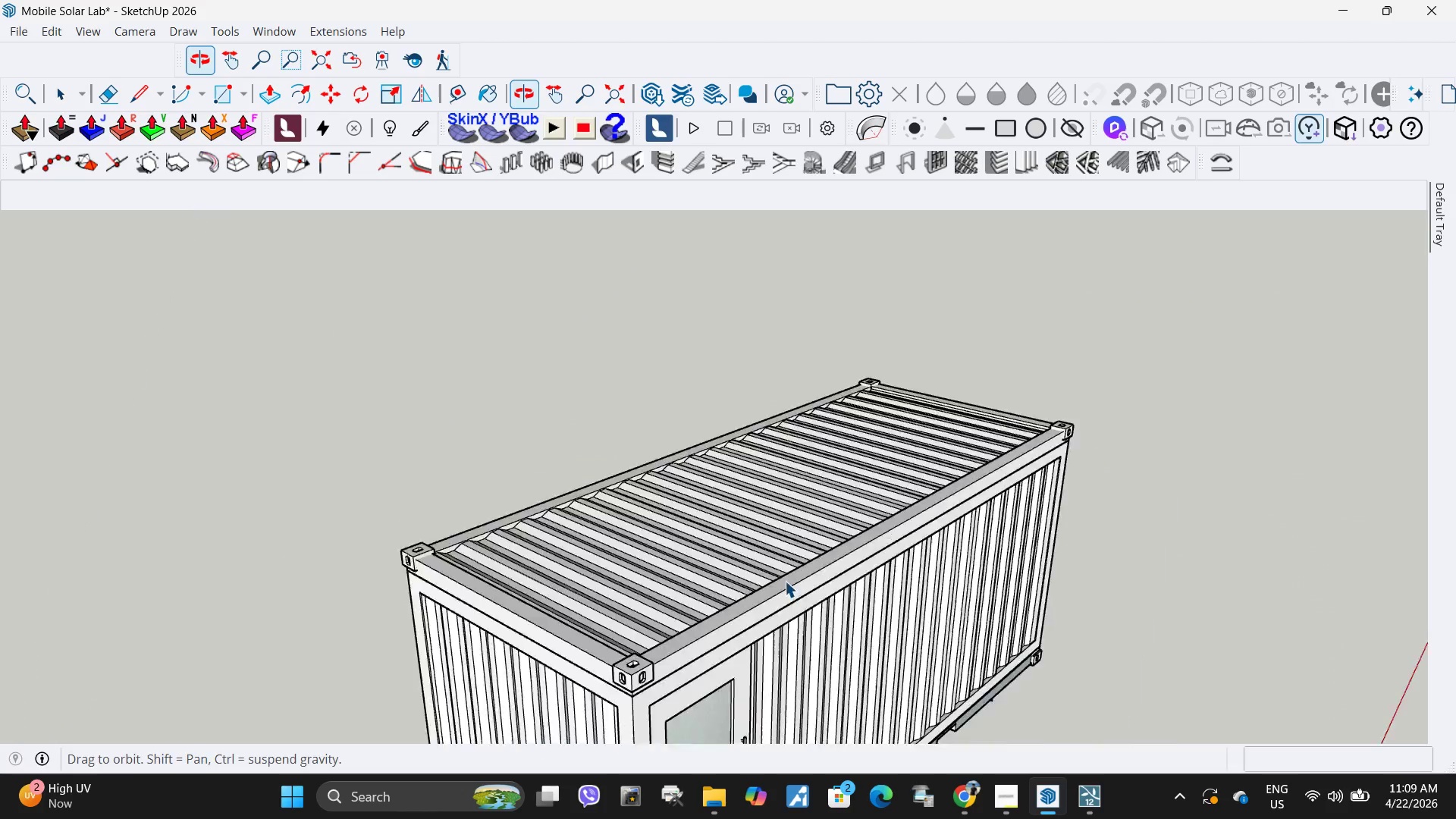 
scroll: coordinate [620, 493], scroll_direction: down, amount: 9.0
 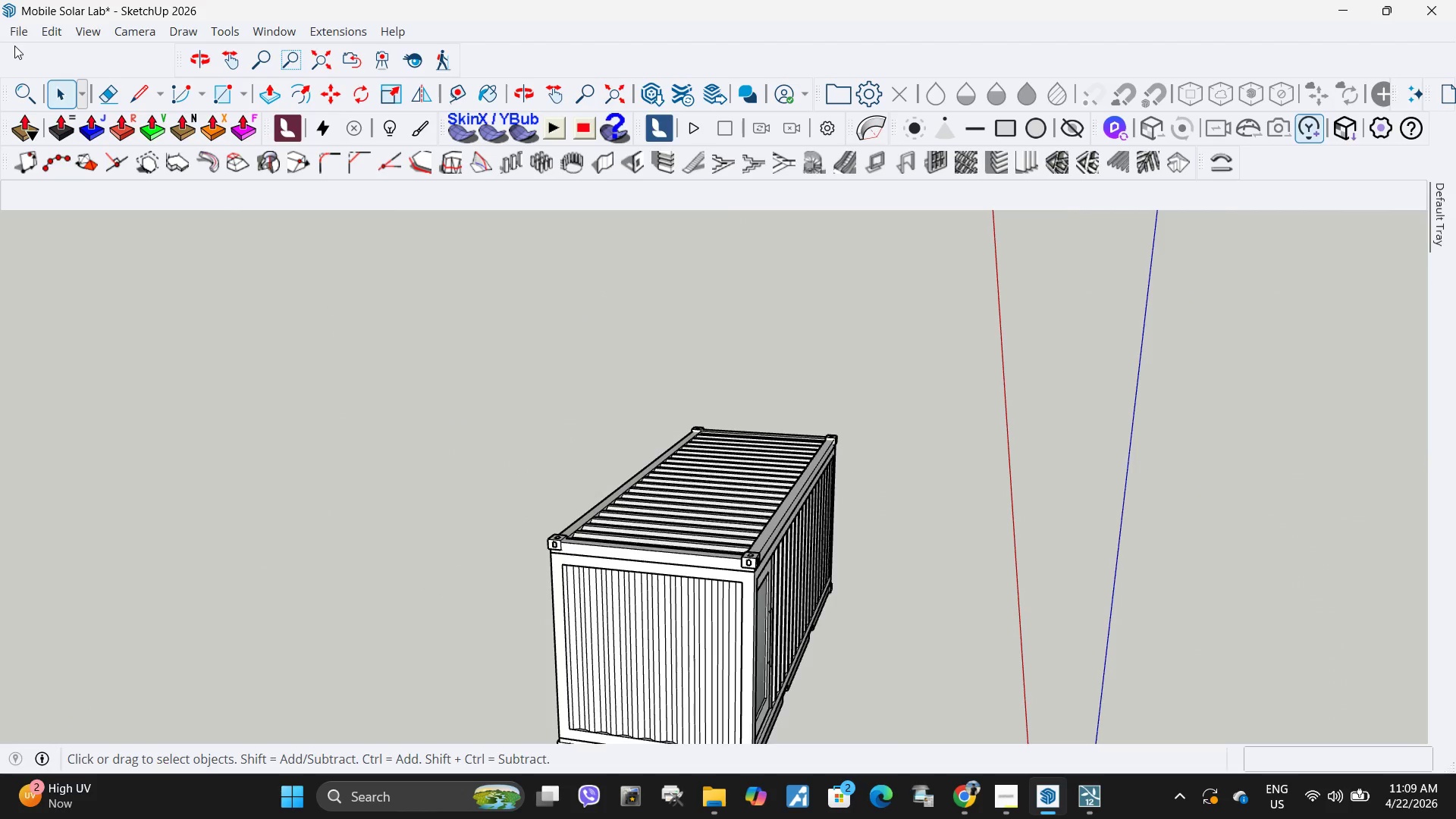 
left_click([17, 30])
 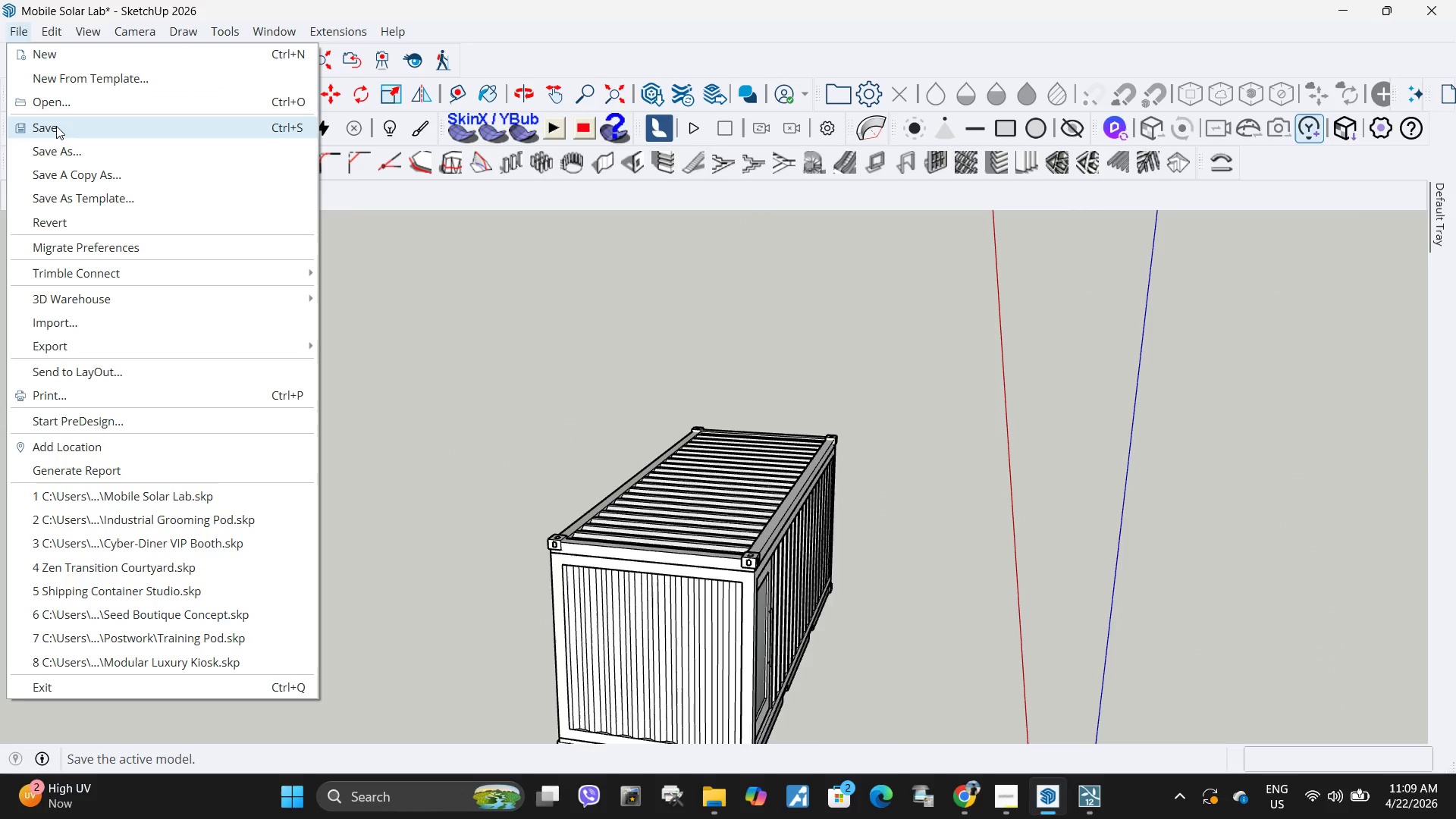 
left_click([56, 126])
 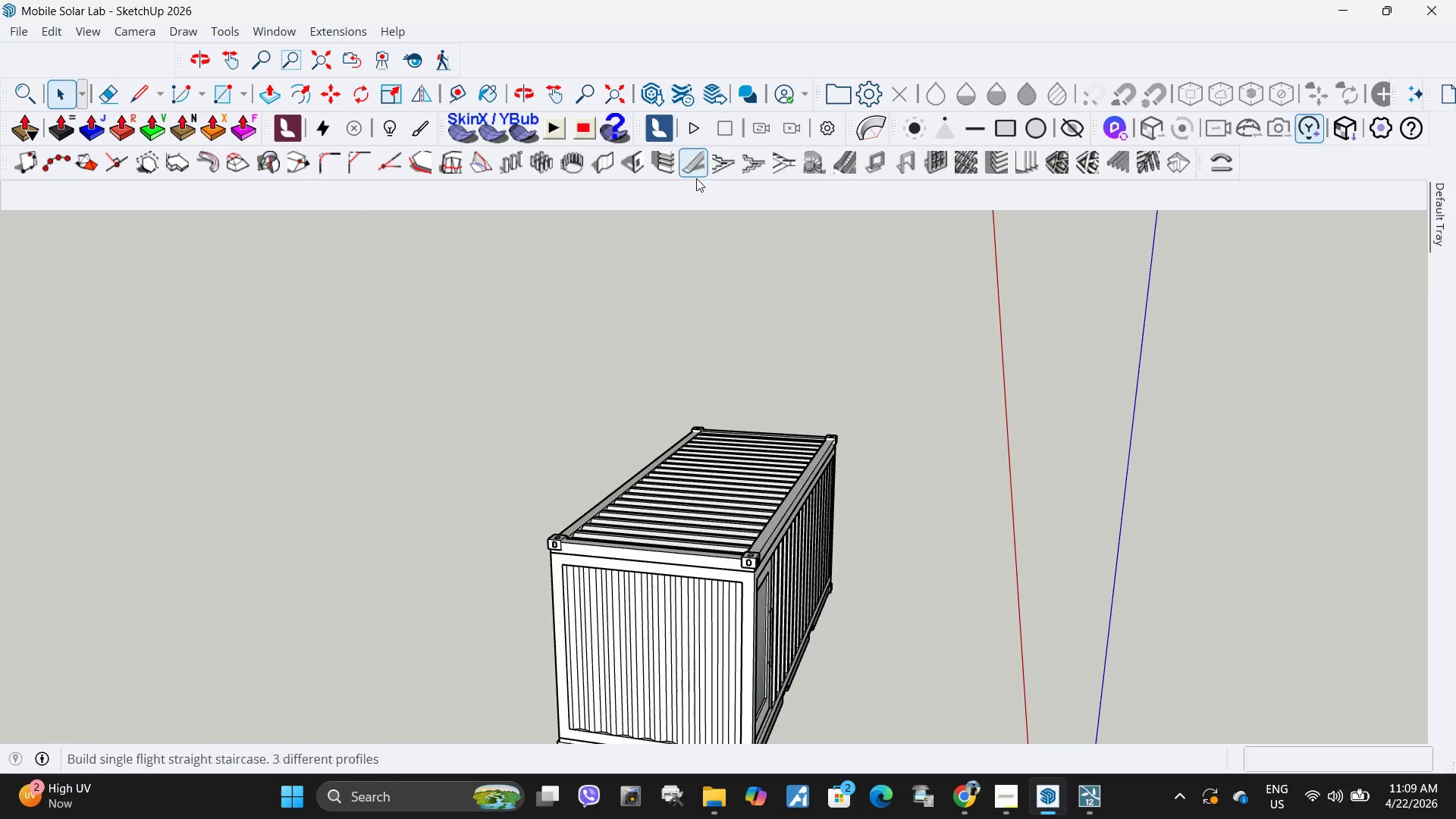 
left_click([694, 128])
 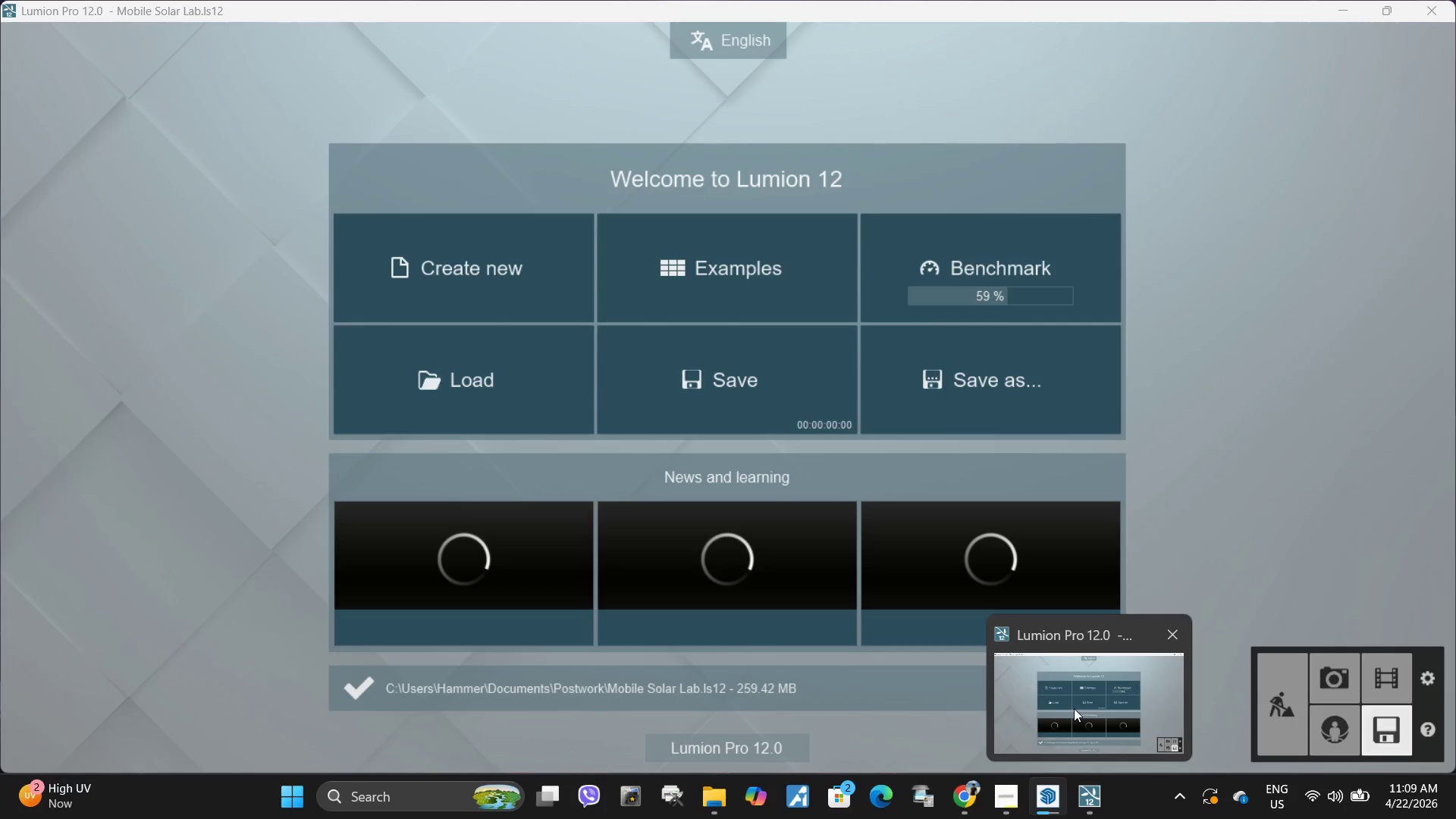 
wait(5.08)
 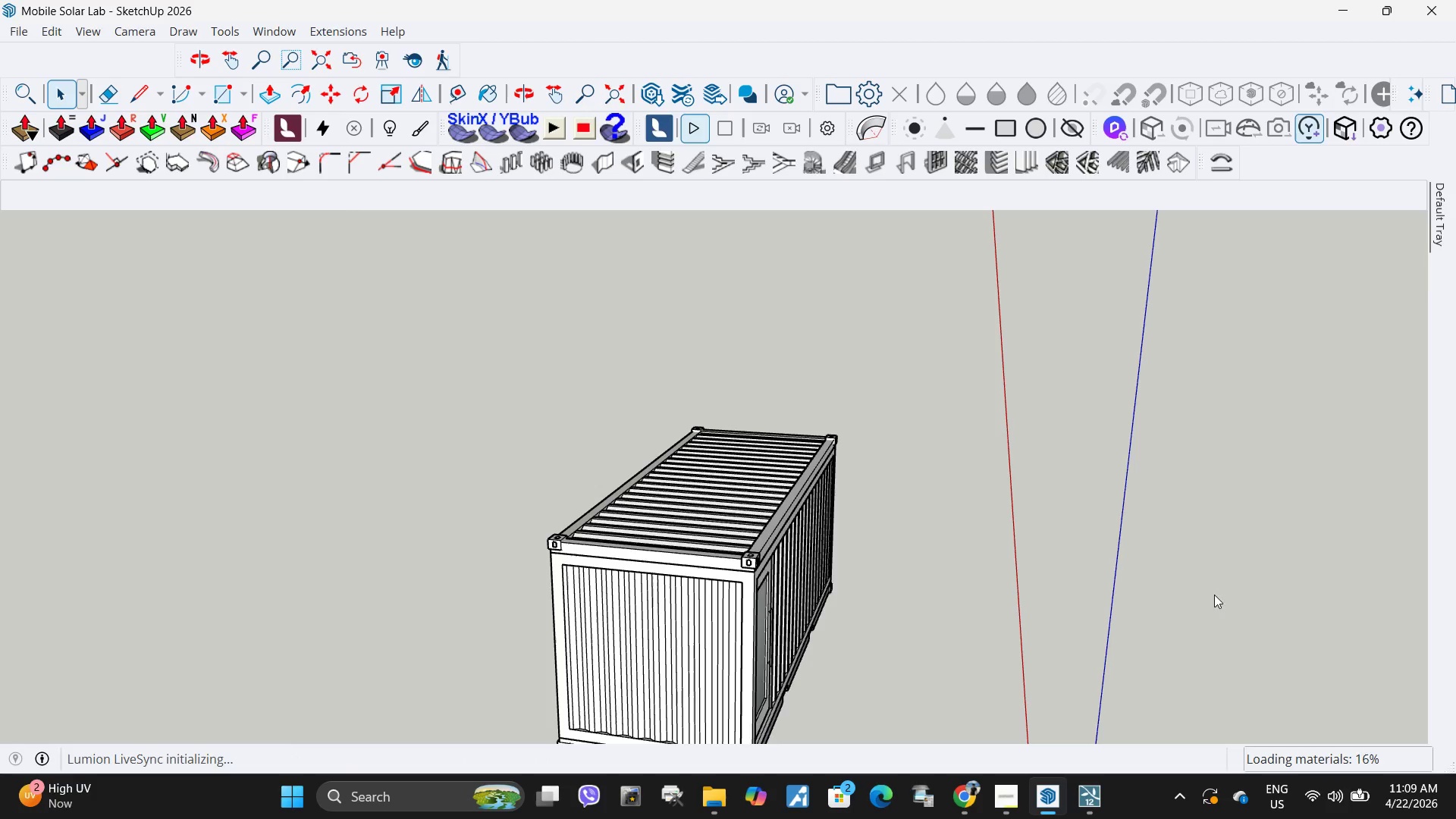 
left_click([1074, 708])
 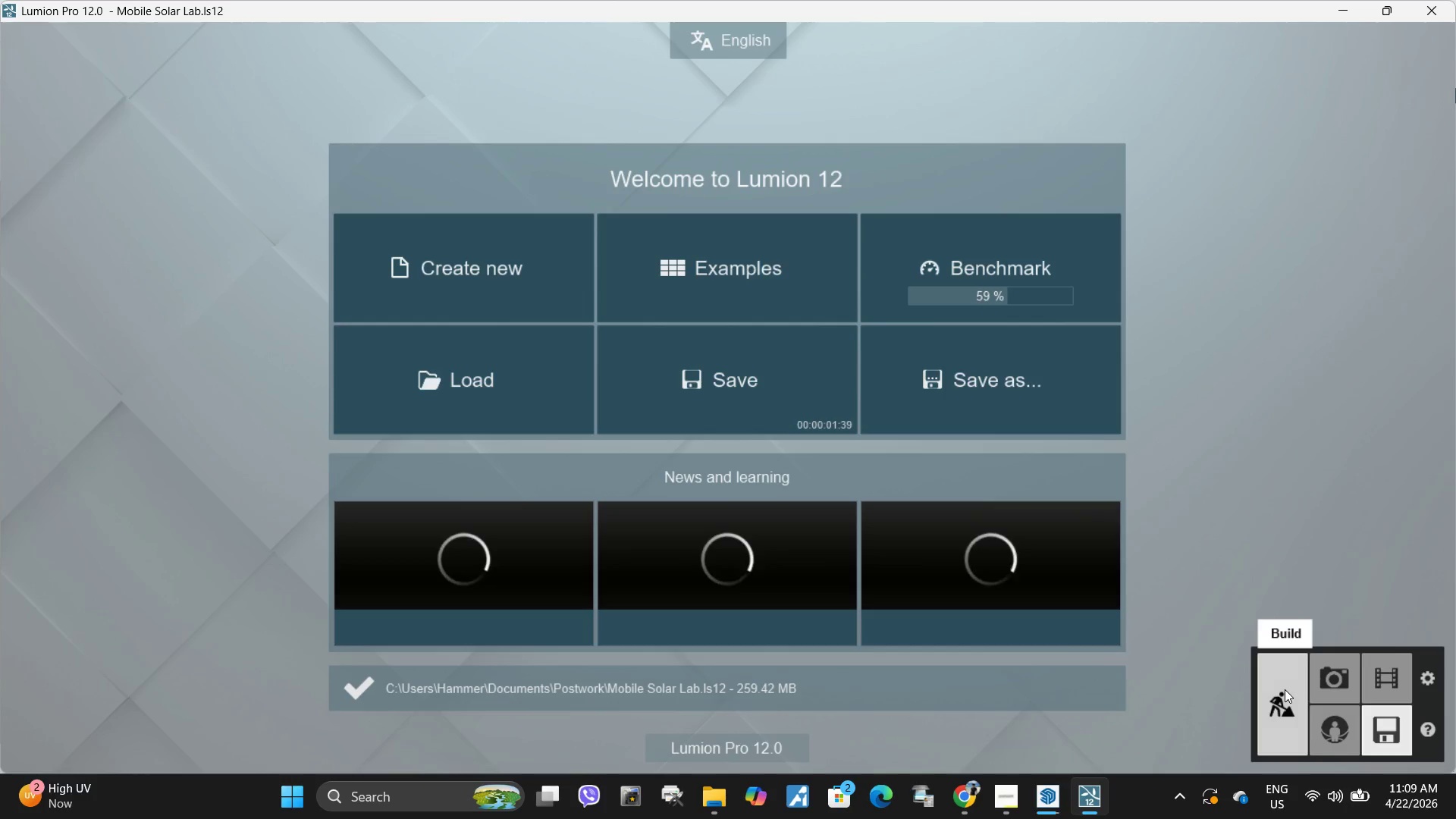 
left_click([1327, 683])
 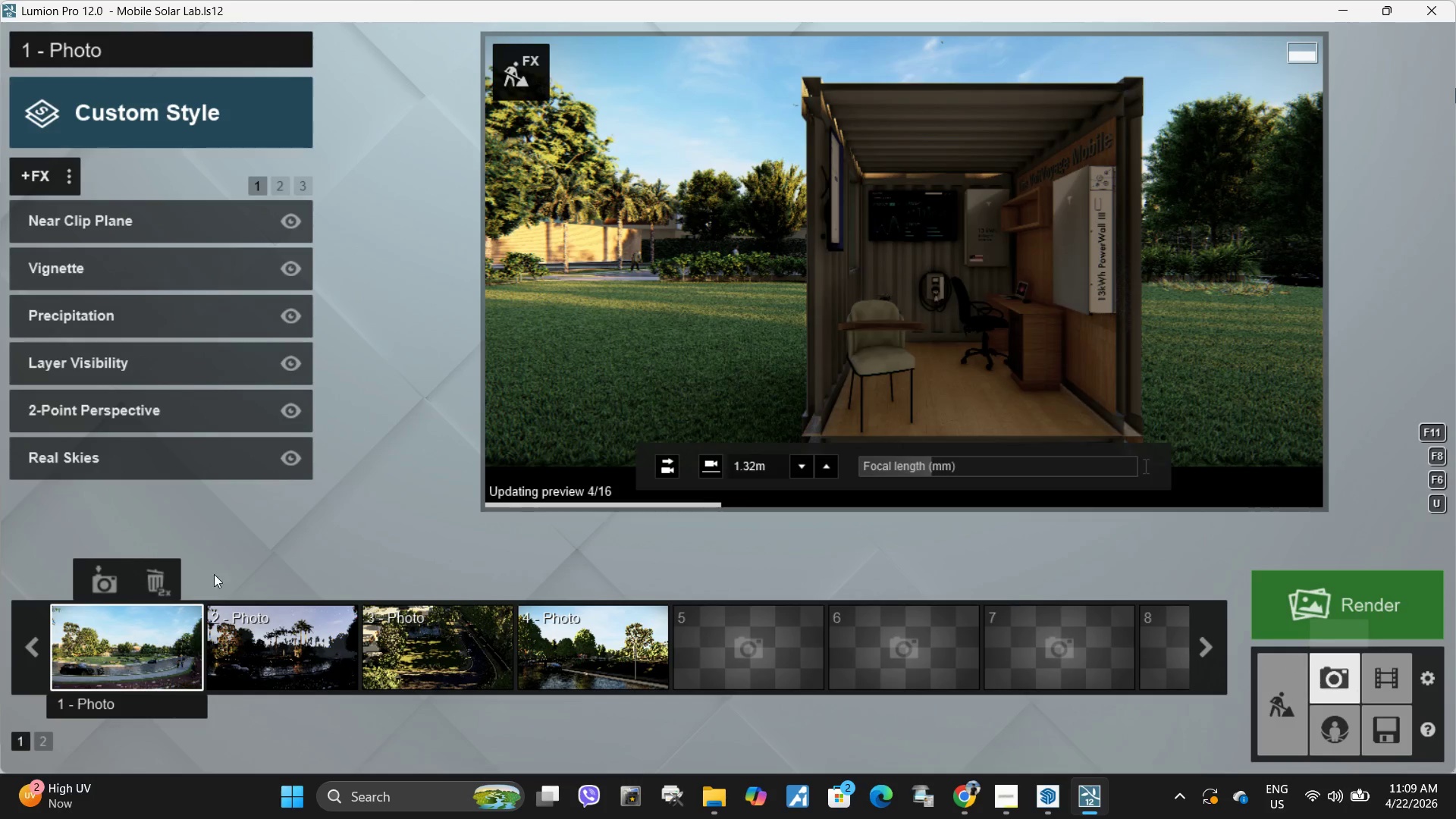 
wait(8.5)
 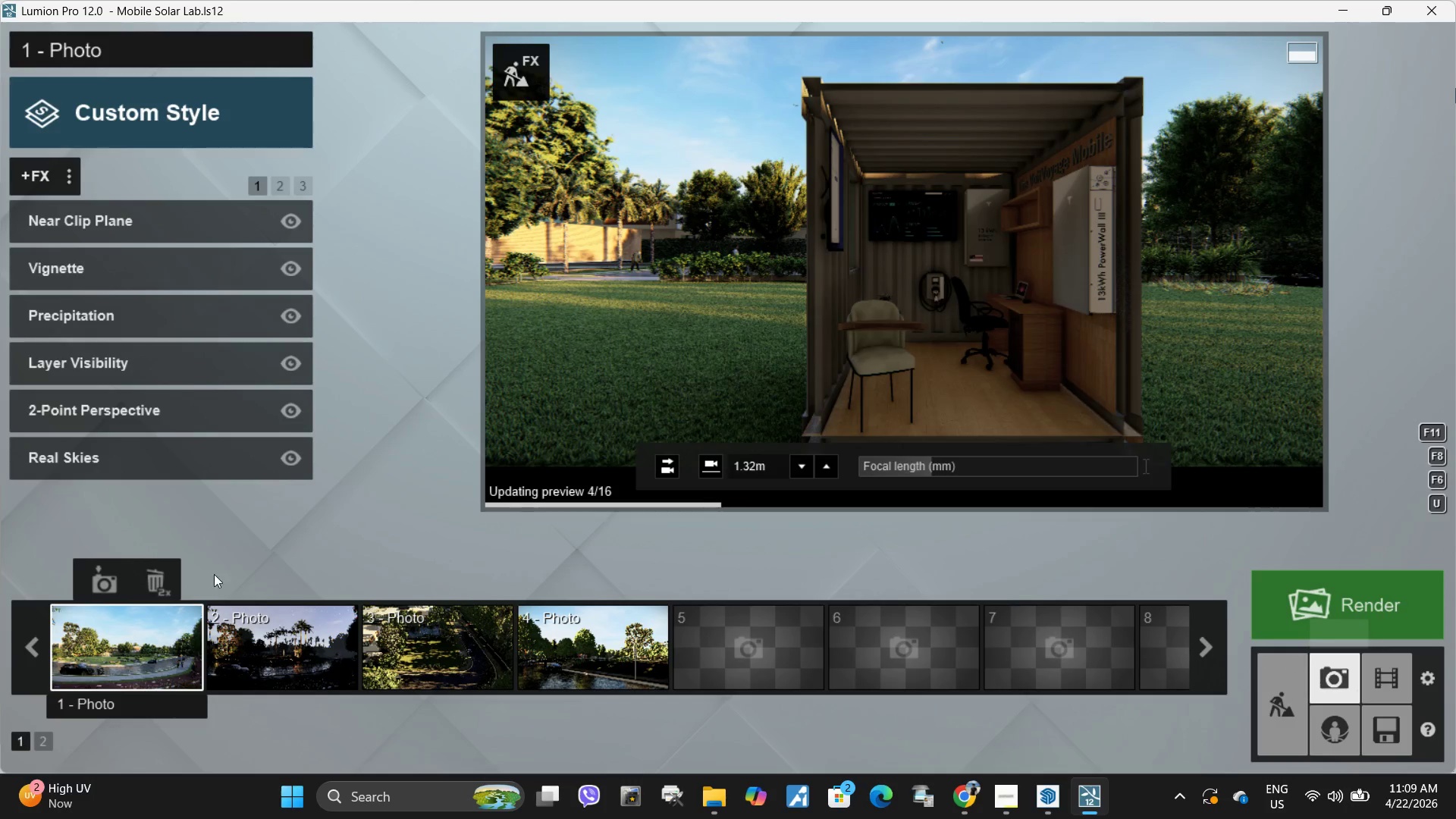 
scroll: coordinate [885, 410], scroll_direction: down, amount: 2.0
 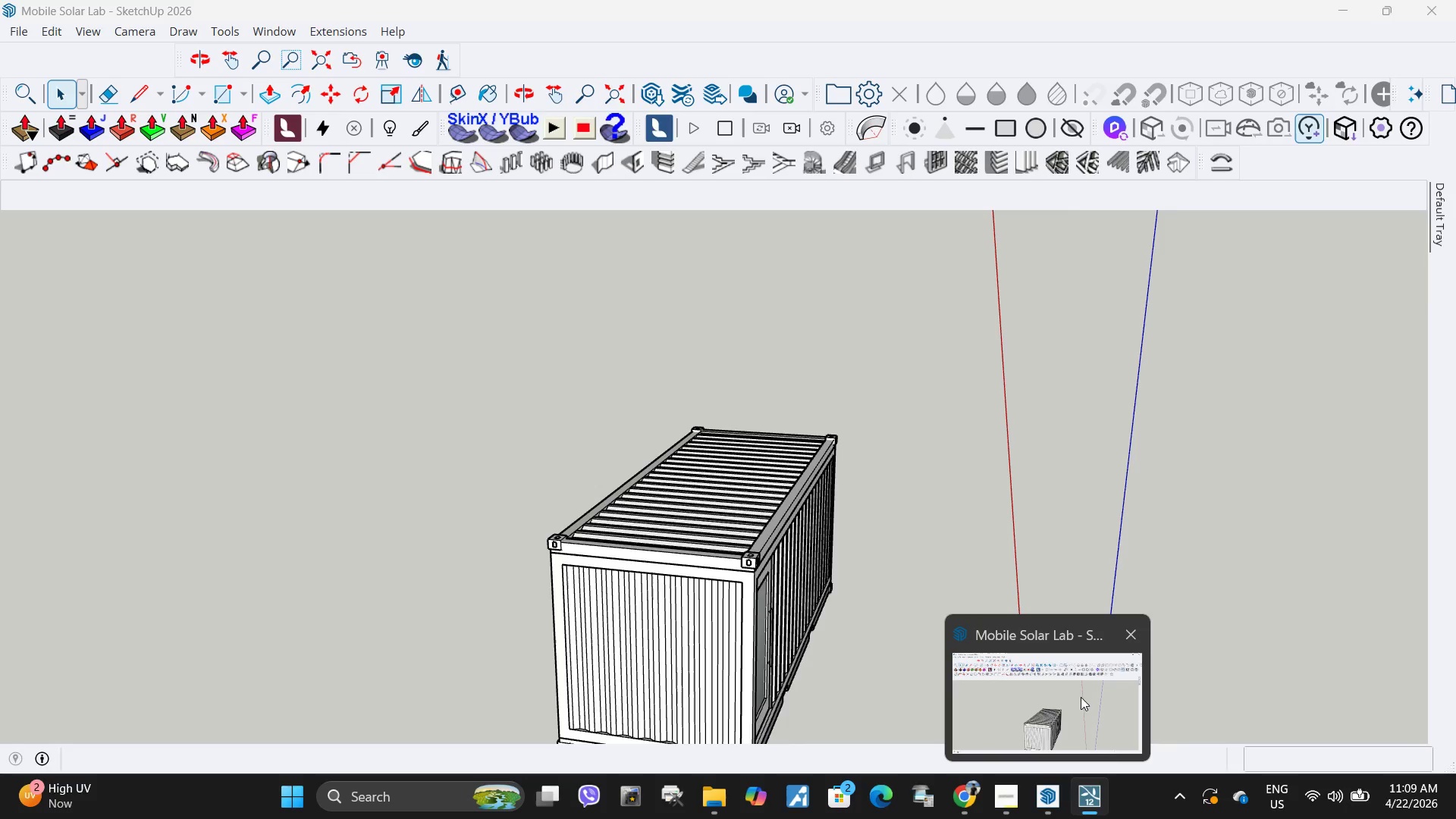 
left_click([1081, 697])
 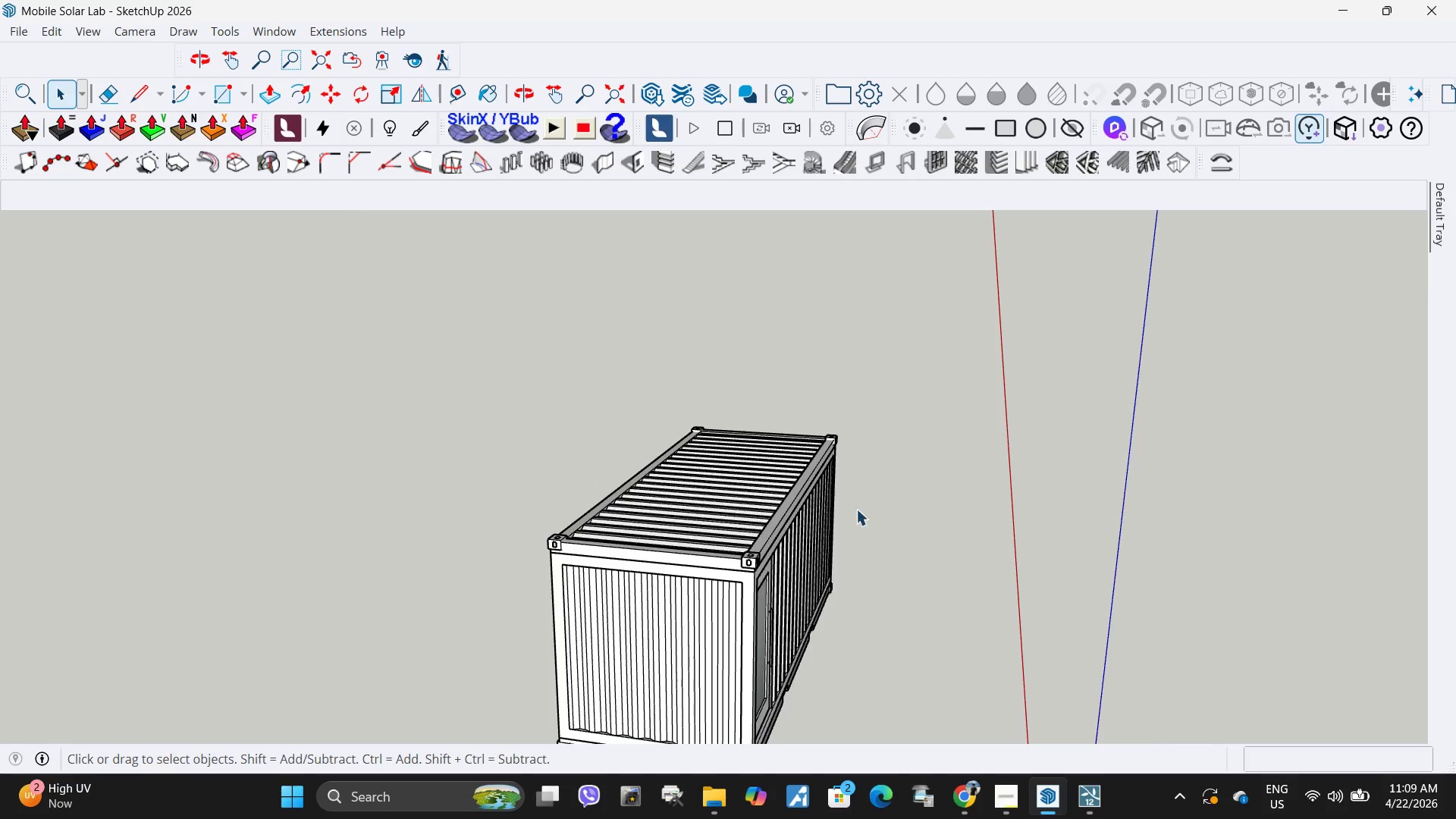 
key(H)
 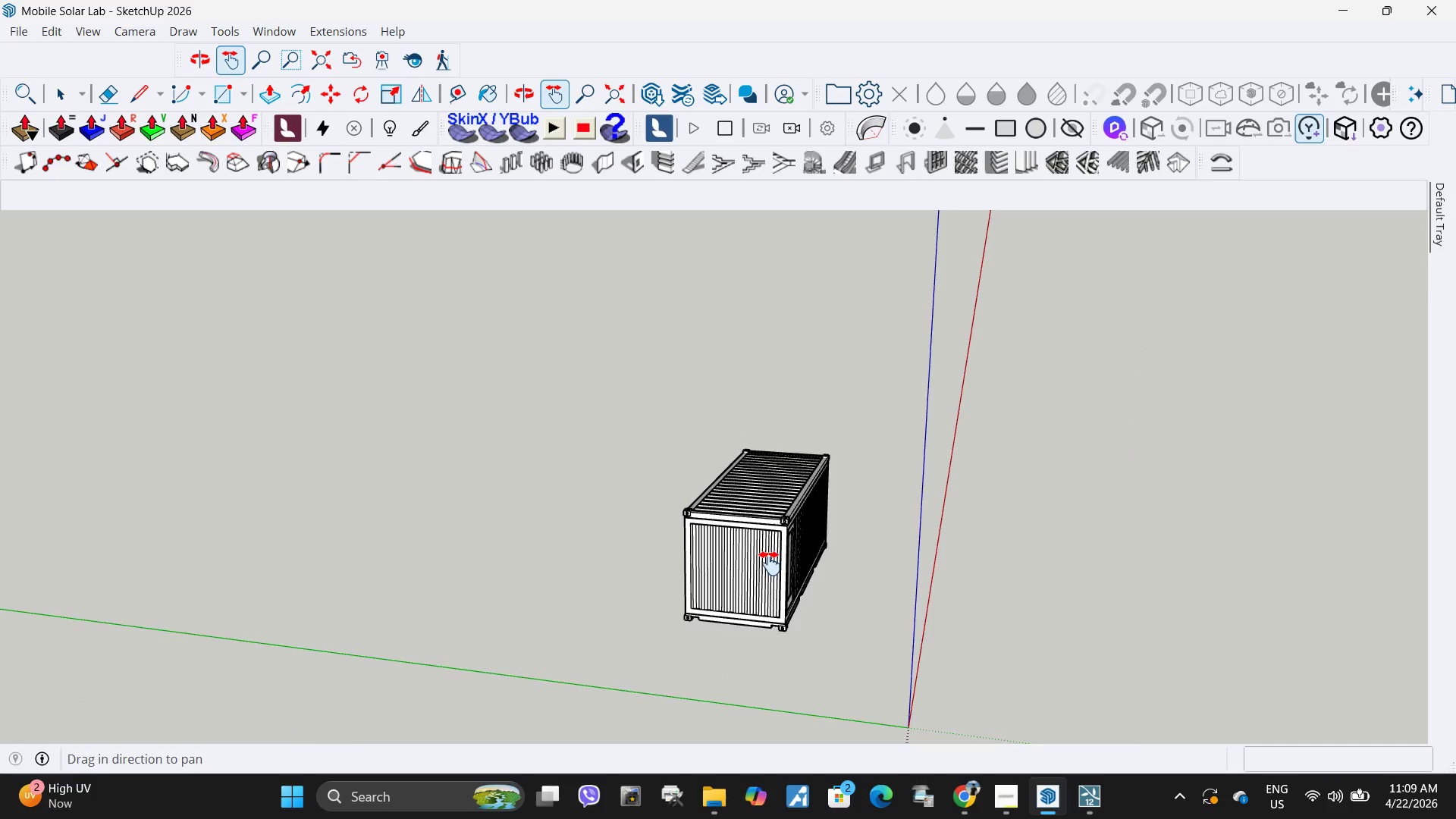 
left_click_drag(start_coordinate=[770, 563], to_coordinate=[773, 467])
 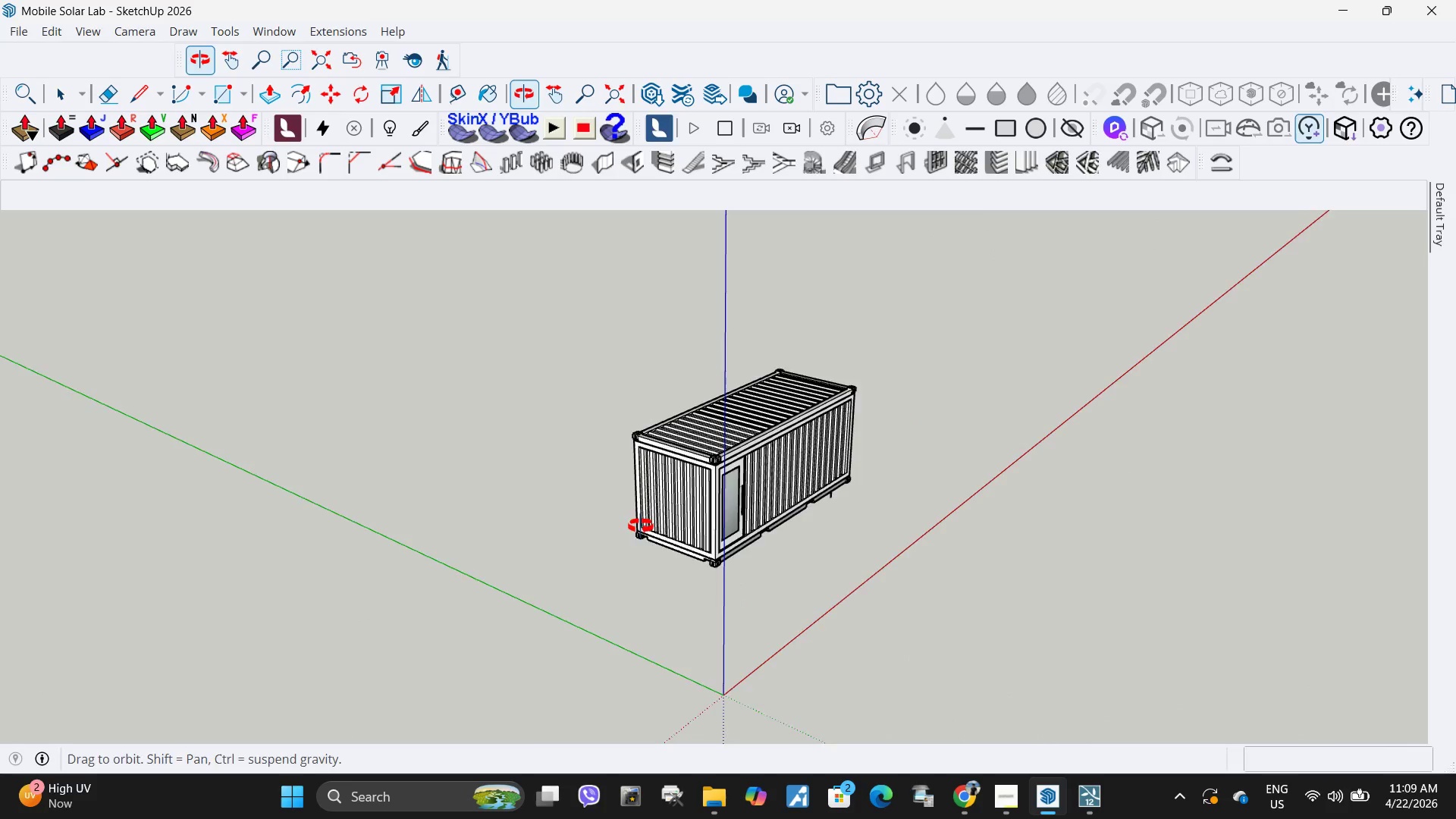 
scroll: coordinate [830, 469], scroll_direction: down, amount: 7.0
 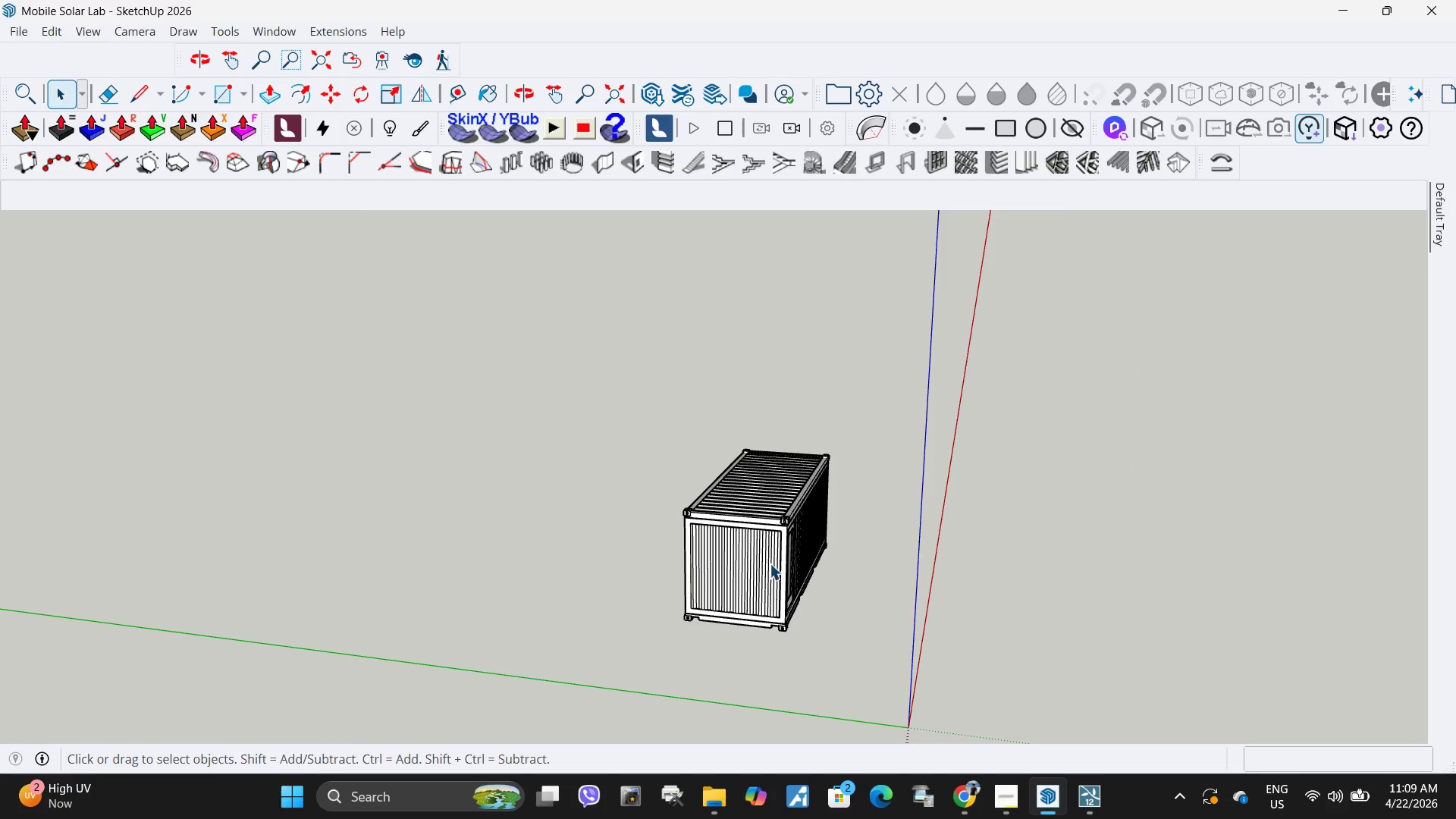 
scroll: coordinate [796, 488], scroll_direction: up, amount: 10.0
 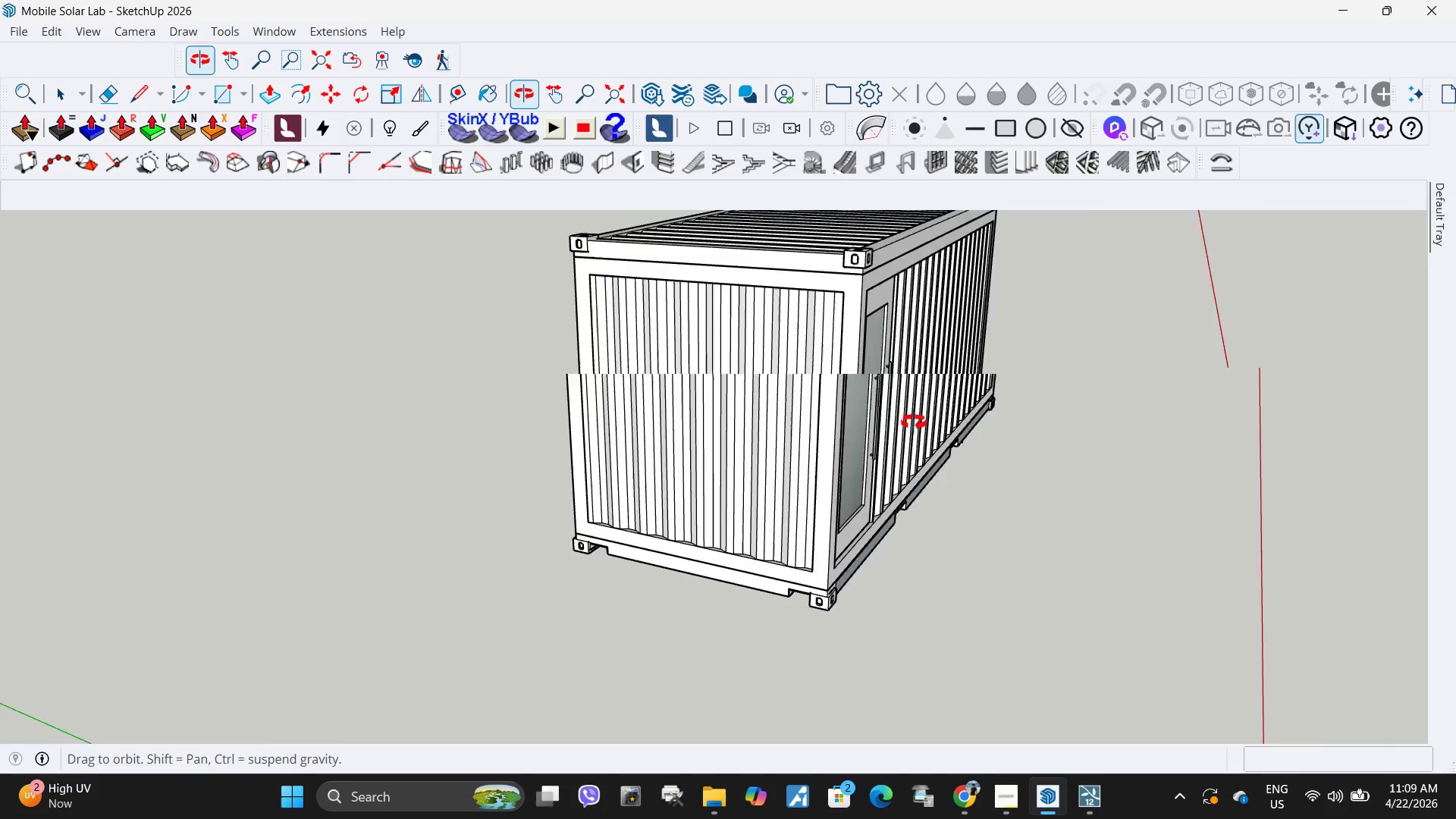 
left_click_drag(start_coordinate=[862, 342], to_coordinate=[783, 513])
 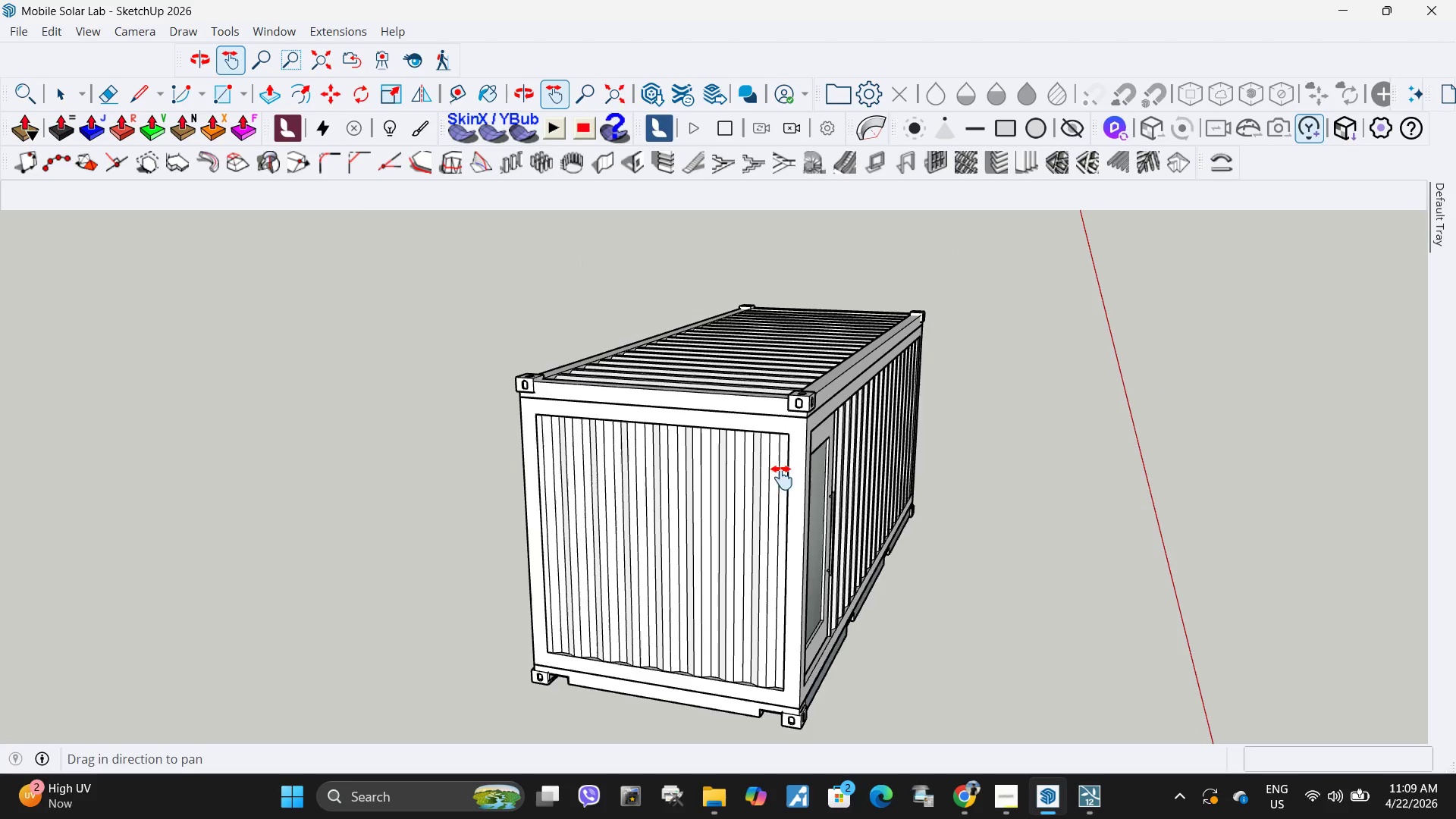 
left_click_drag(start_coordinate=[779, 485], to_coordinate=[780, 446])
 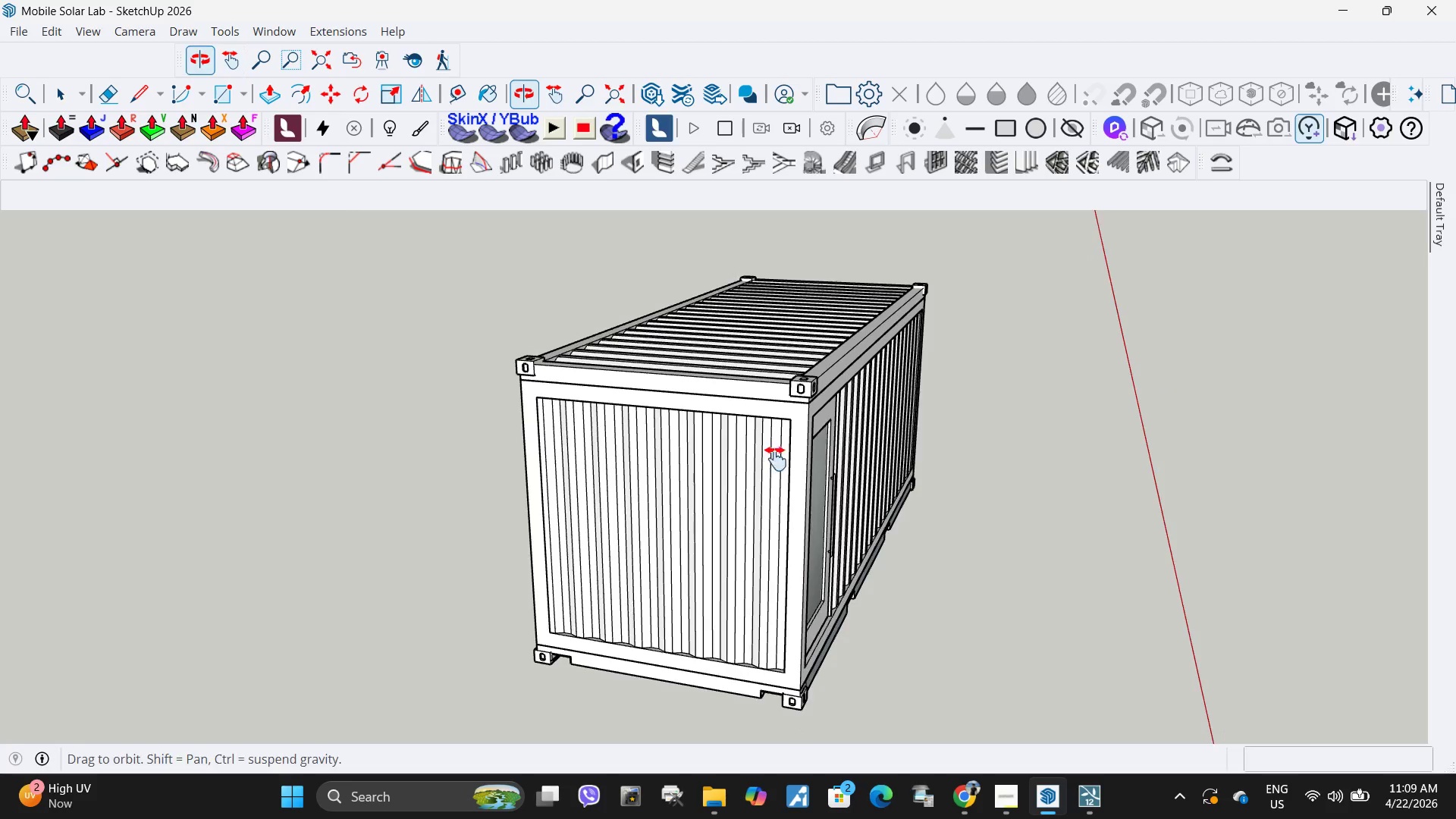 
key(Space)
 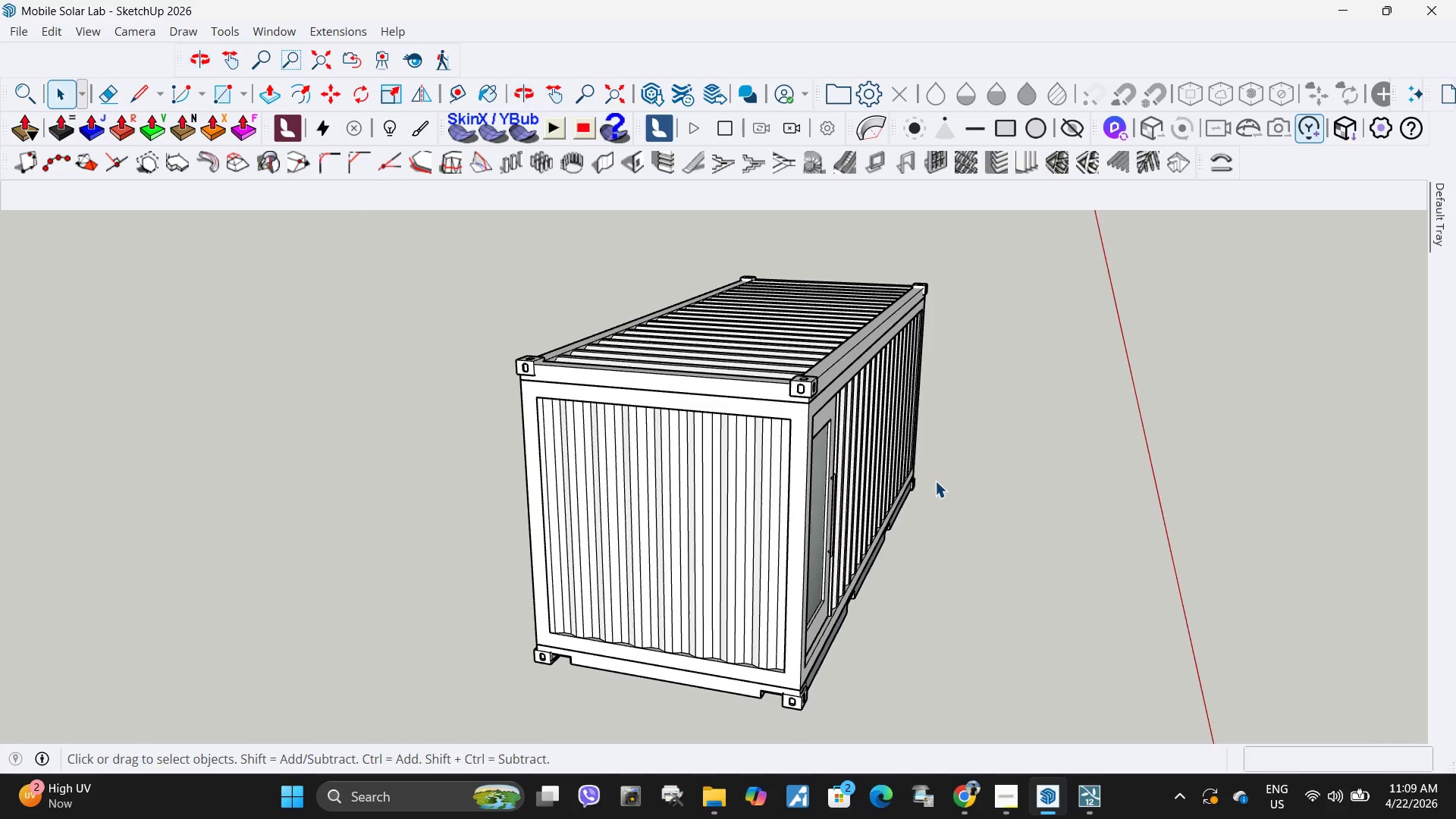 
left_click_drag(start_coordinate=[937, 481], to_coordinate=[946, 483])
 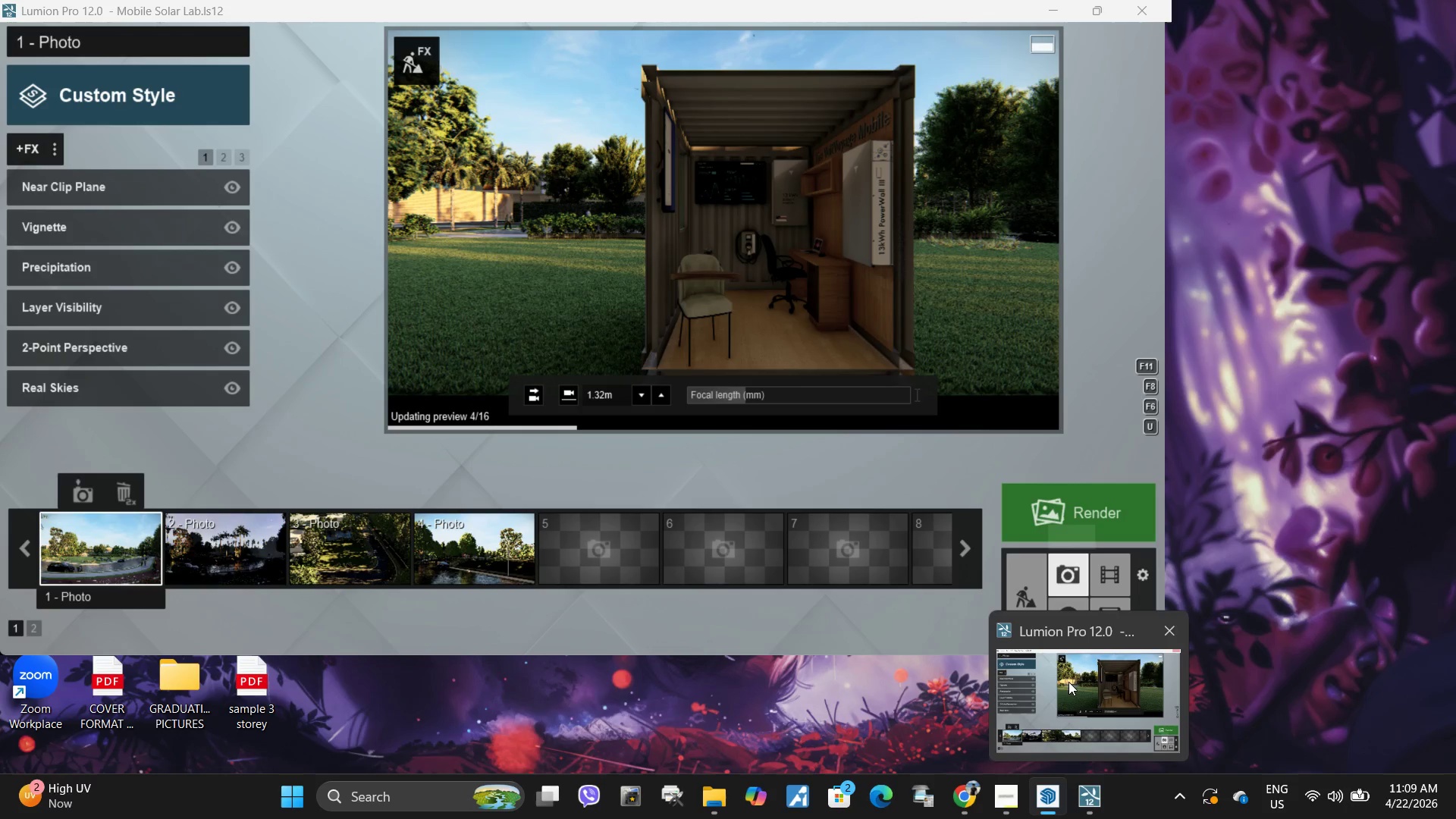 
left_click([1068, 682])
 